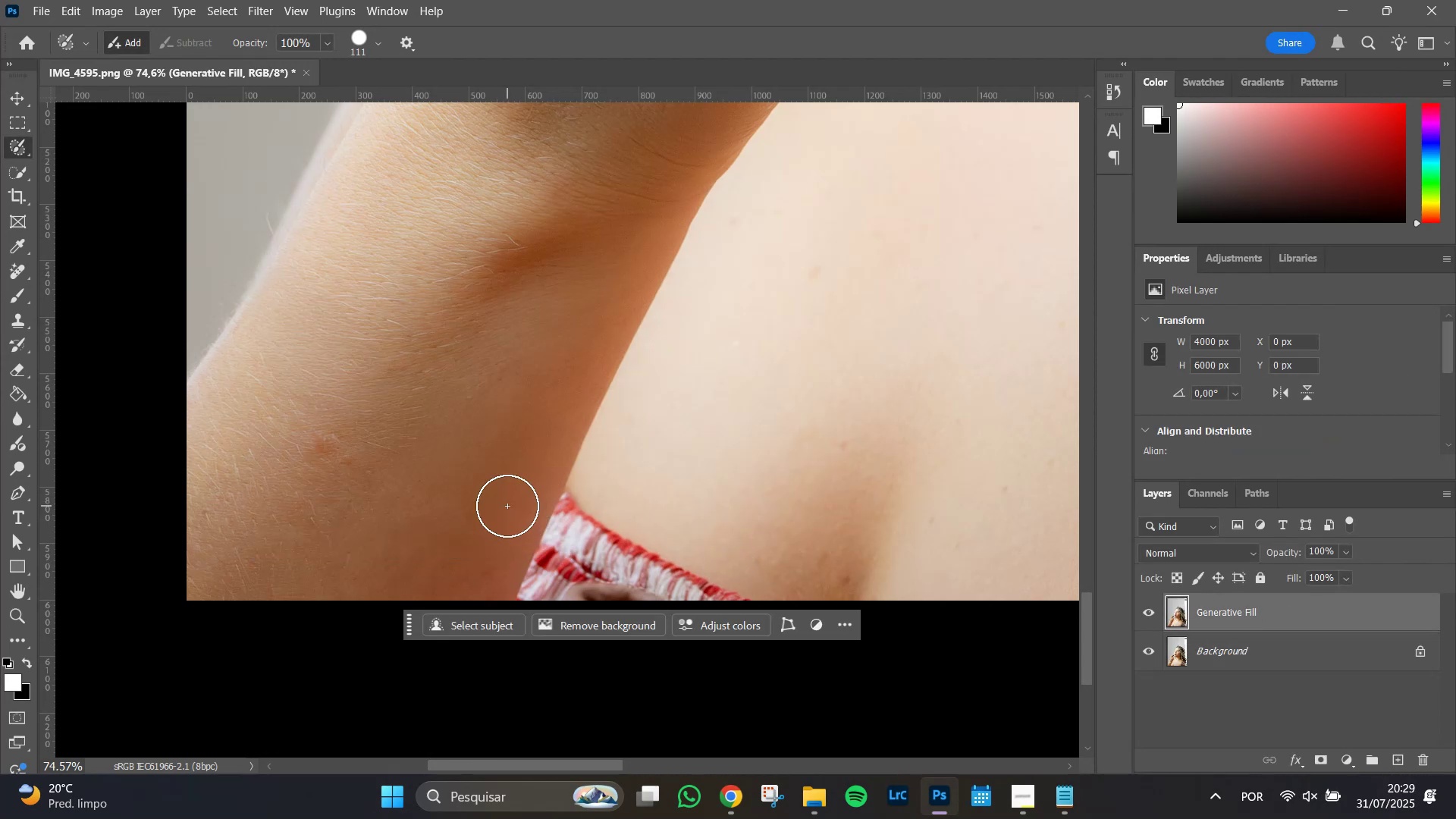 
left_click_drag(start_coordinate=[519, 500], to_coordinate=[434, 408])
 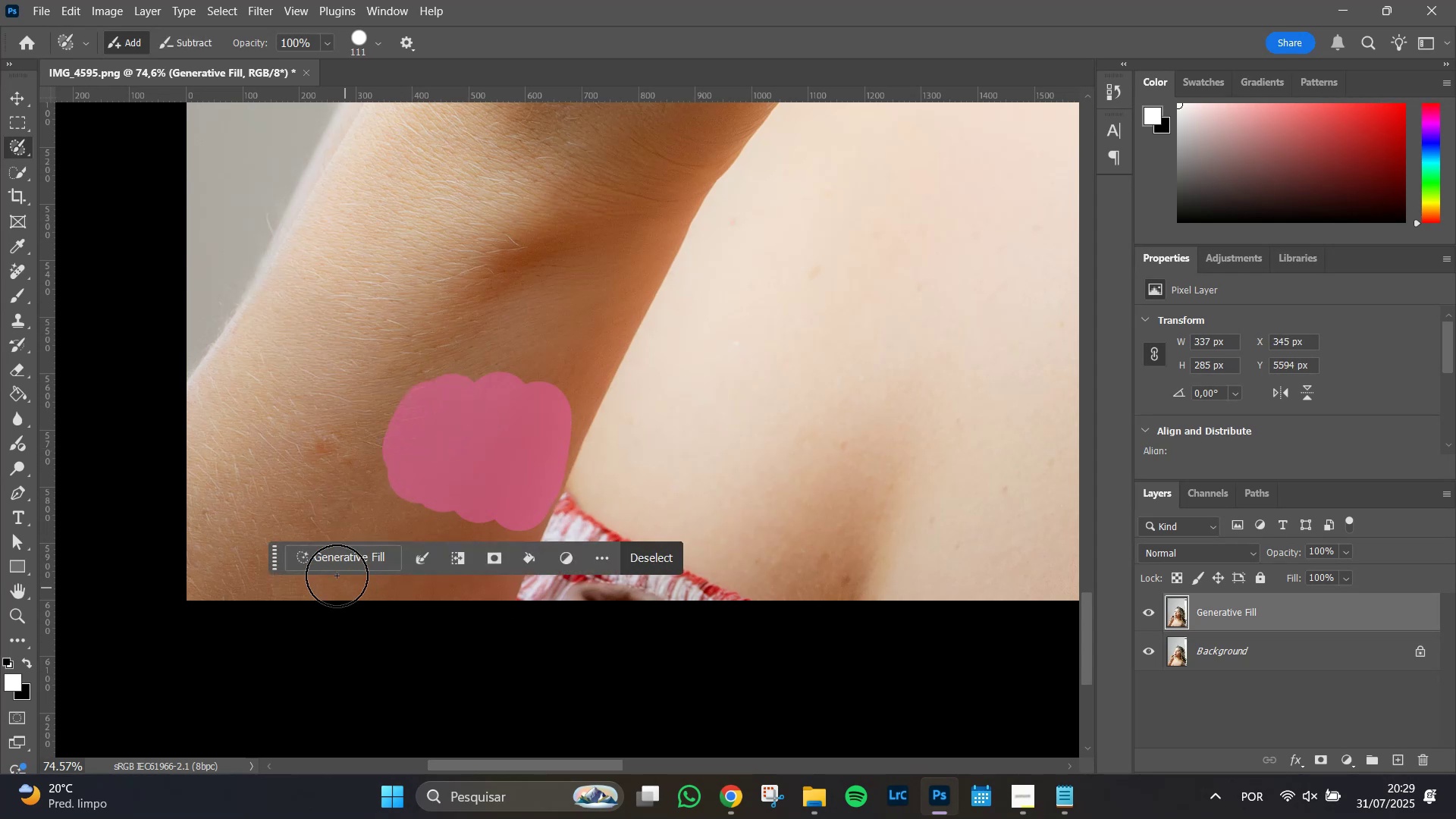 
left_click([342, 556])
 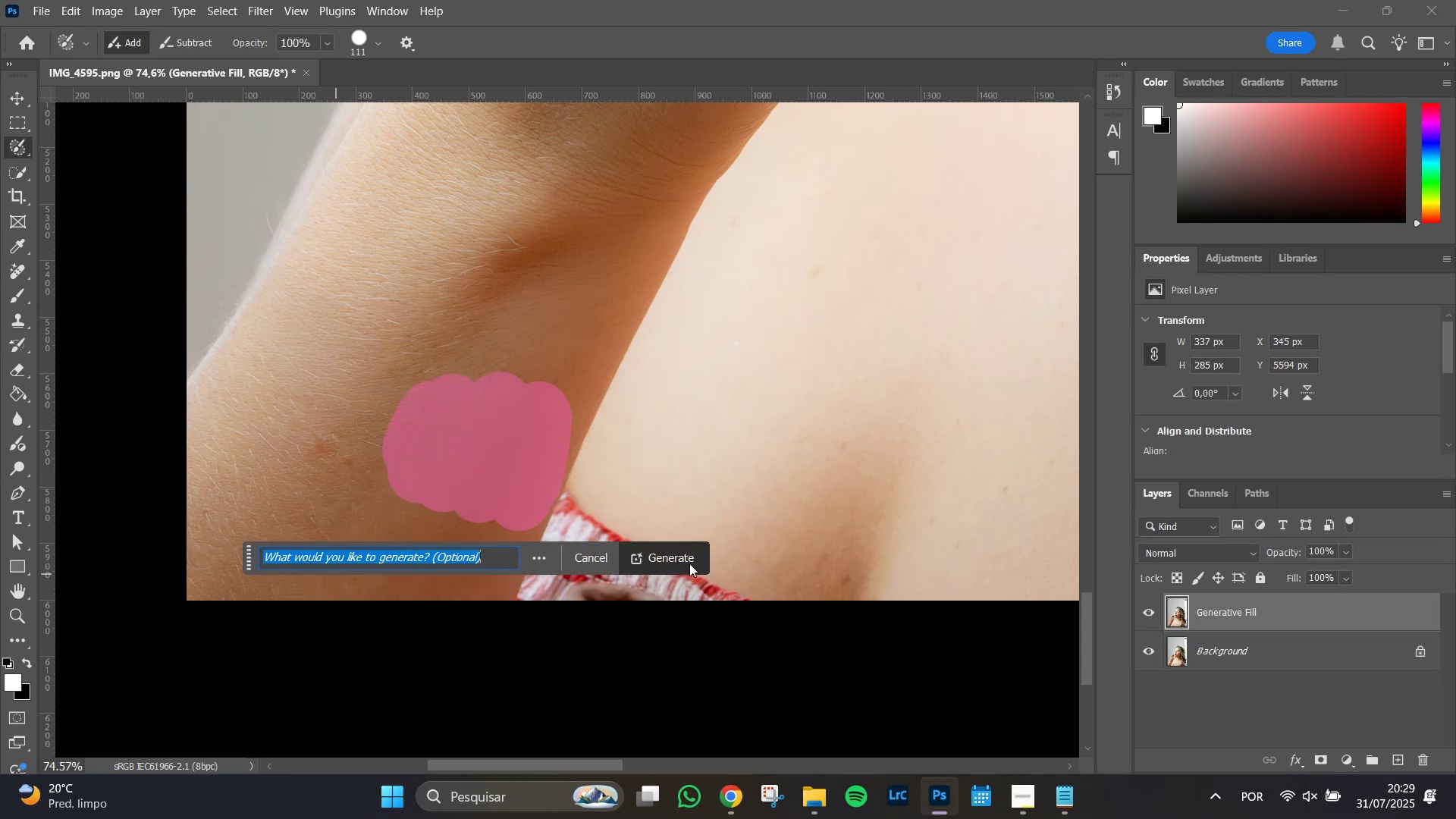 
left_click([682, 563])
 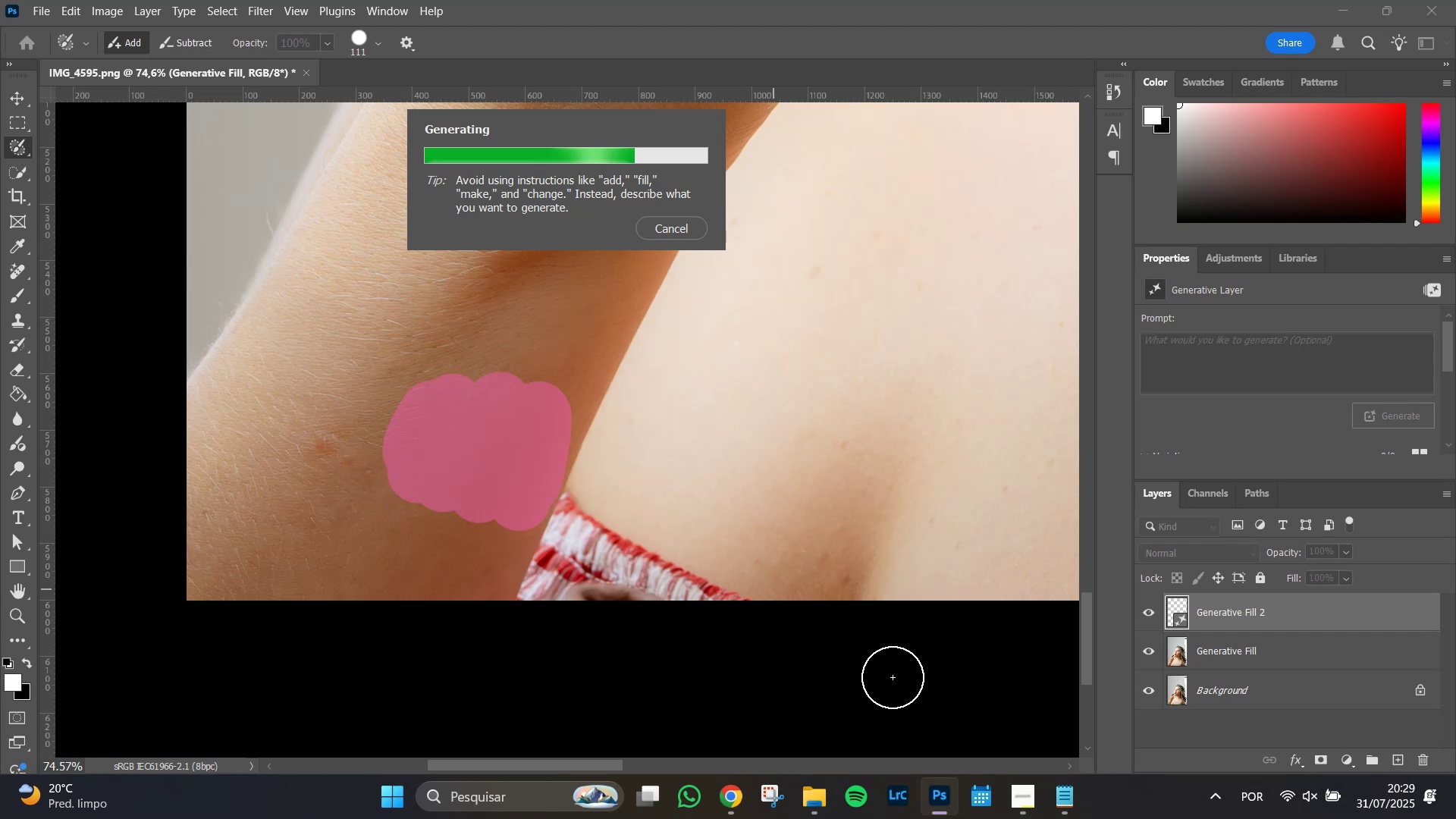 
wait(15.78)
 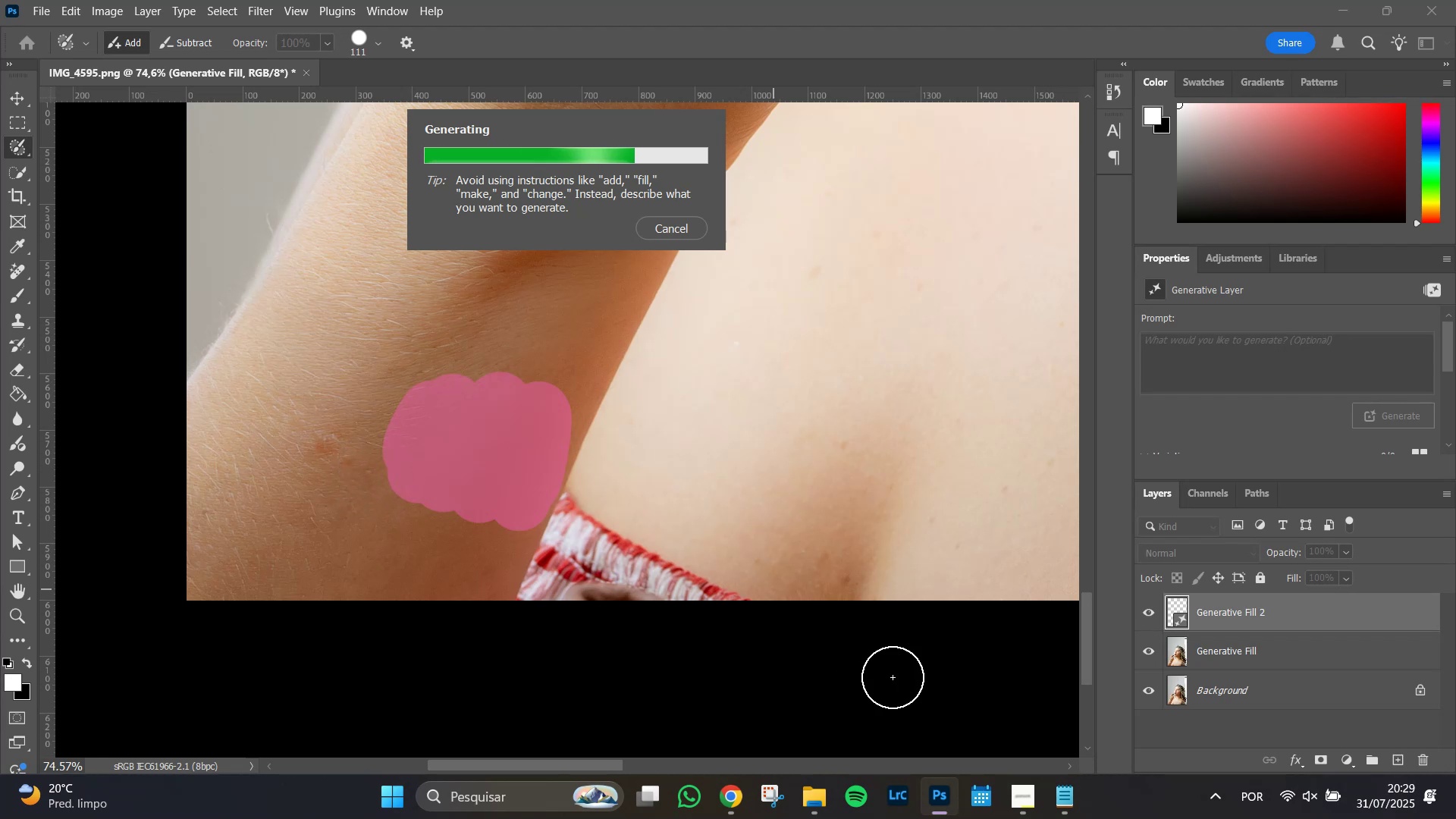 
scroll: coordinate [1263, 432], scroll_direction: down, amount: 7.0
 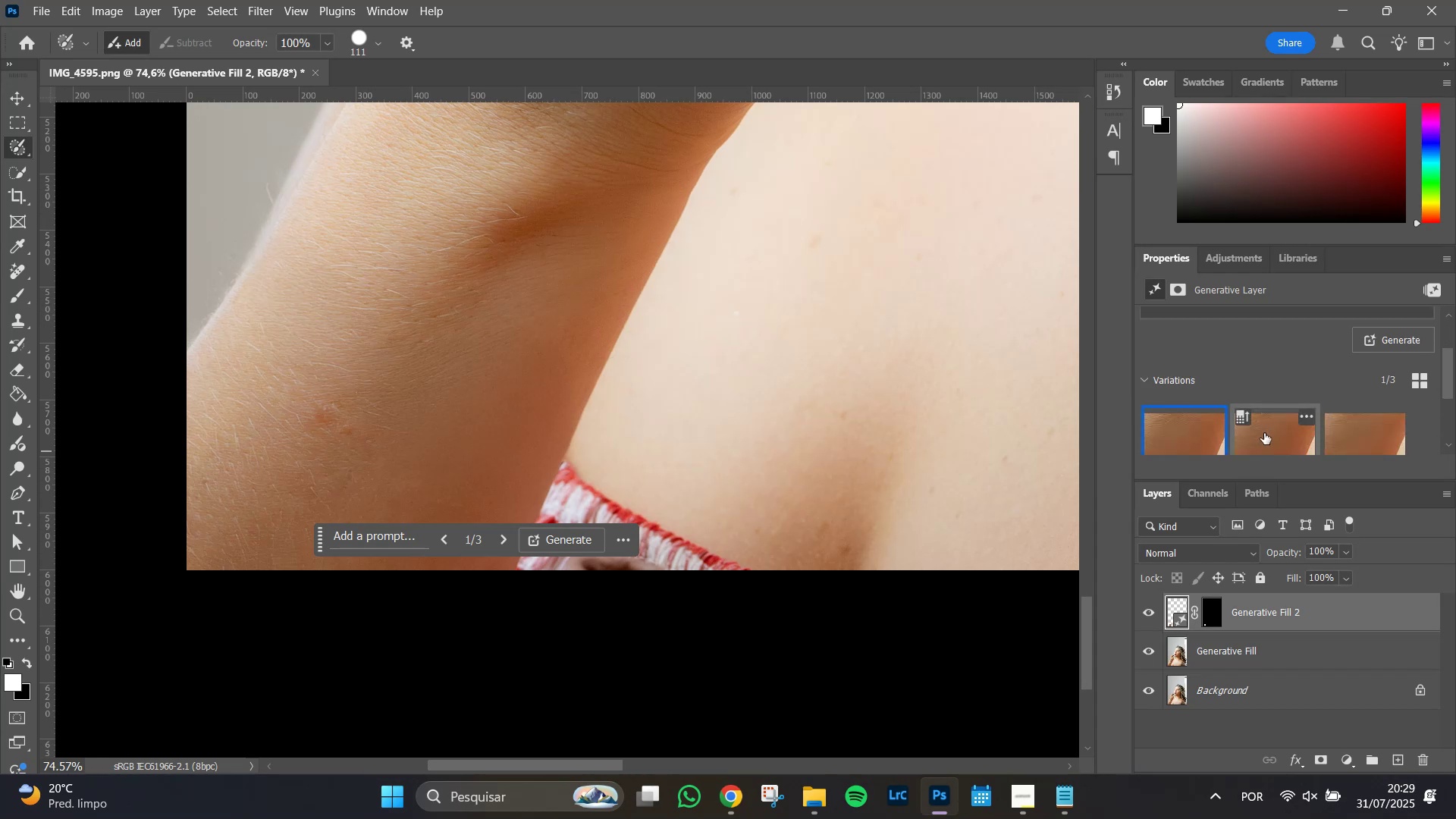 
left_click([1264, 433])
 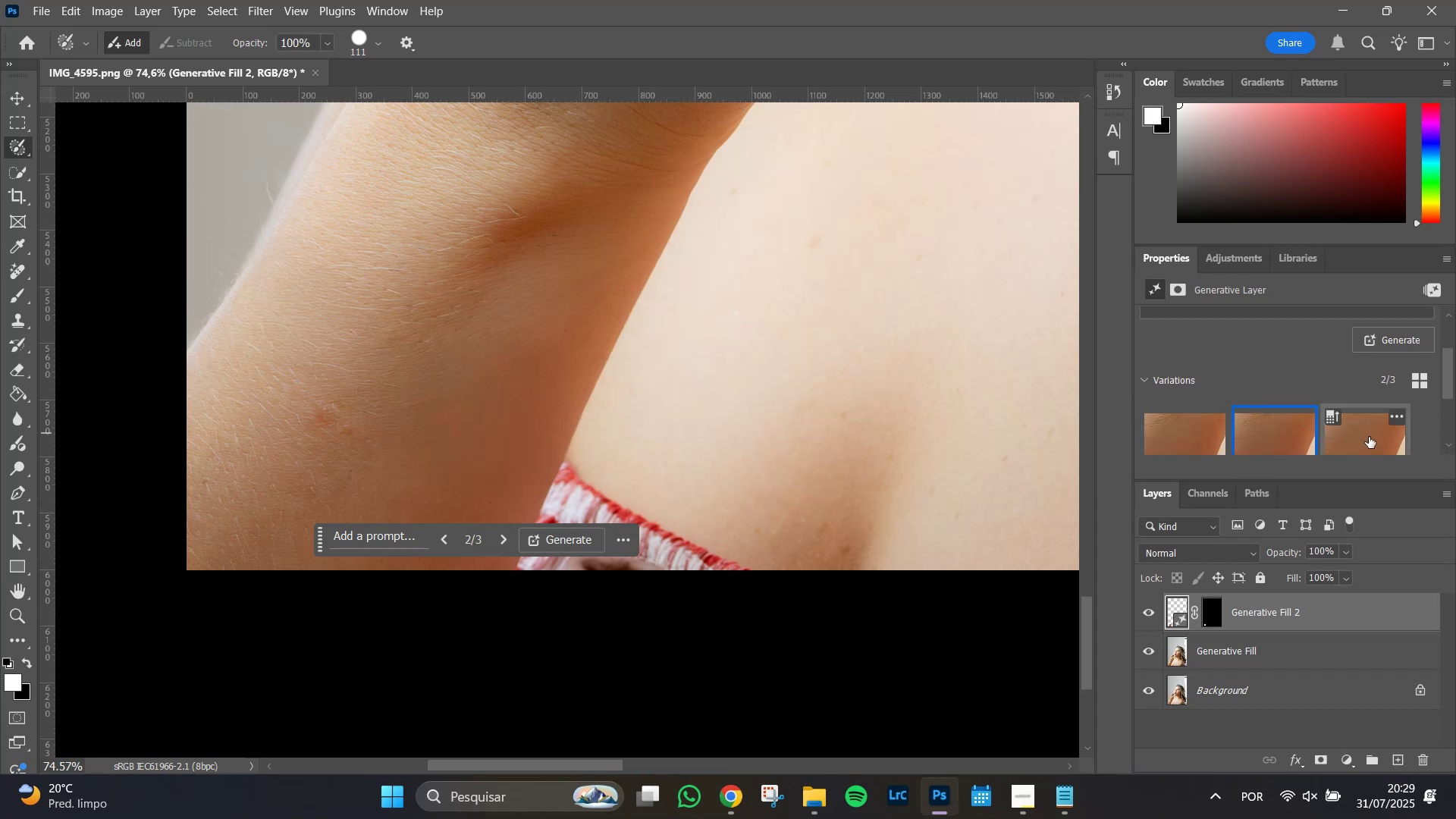 
left_click([1363, 440])
 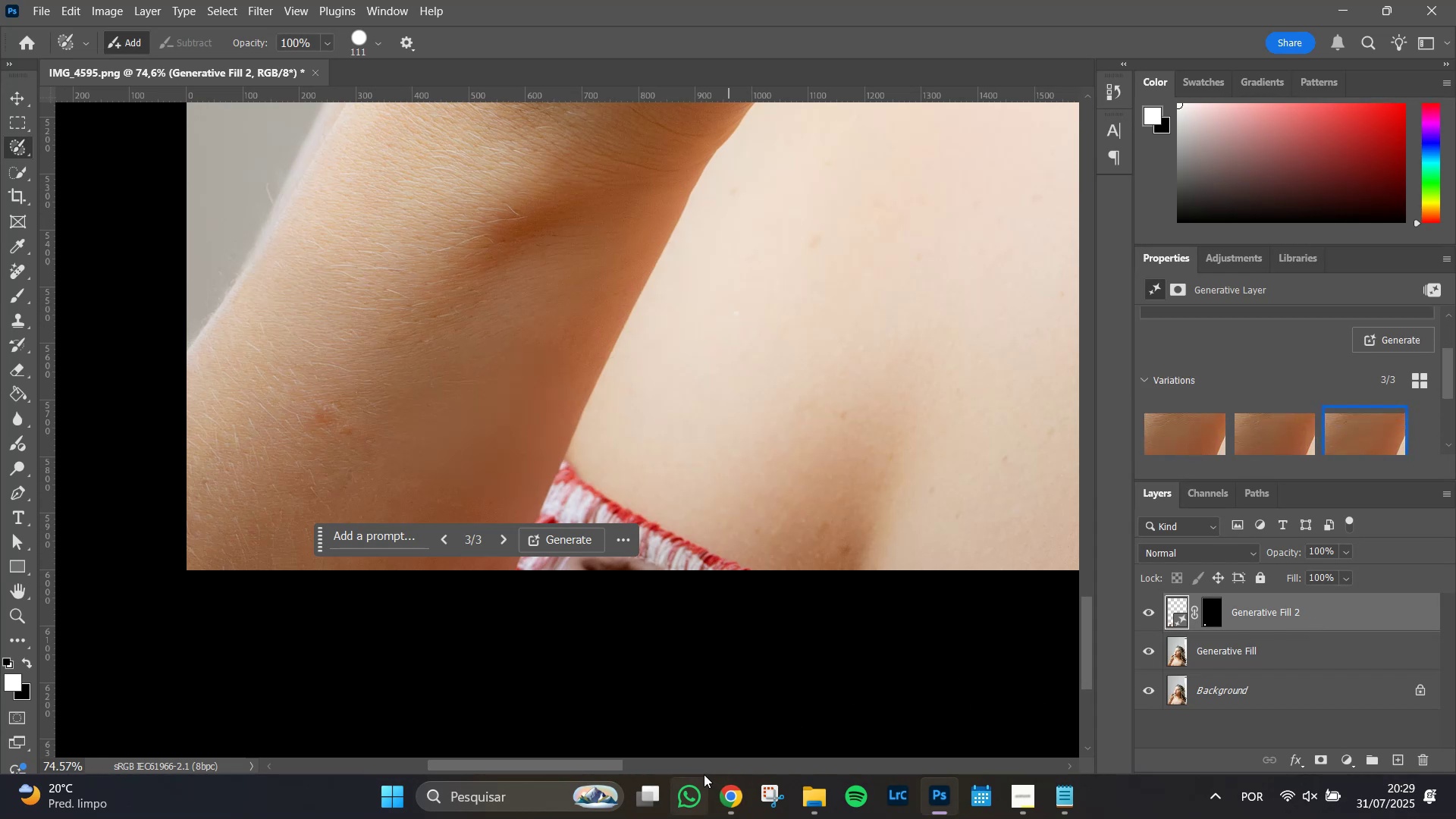 
key(Control+Z)
 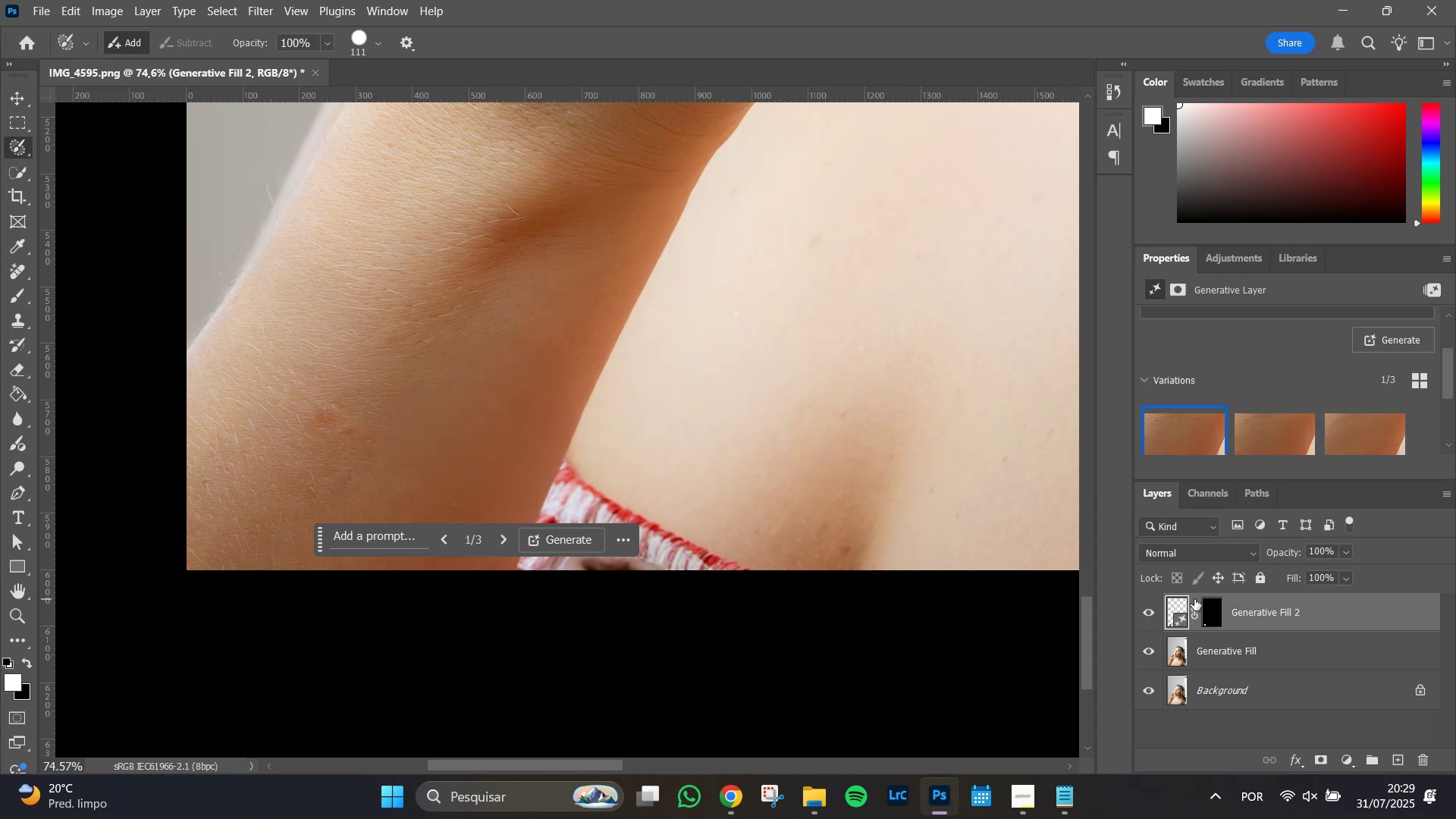 
key(Control+Z)
 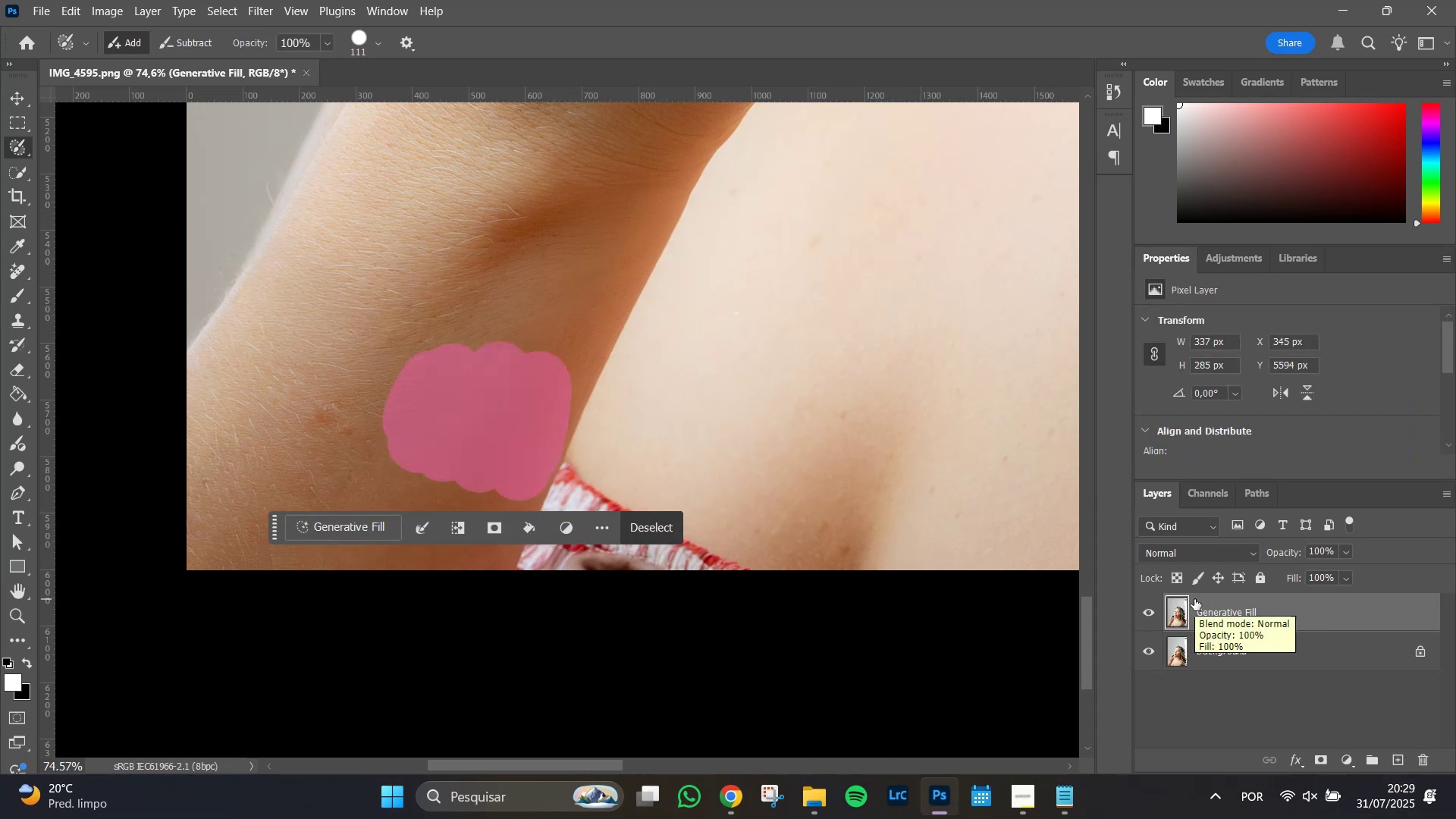 
key(Control+Z)
 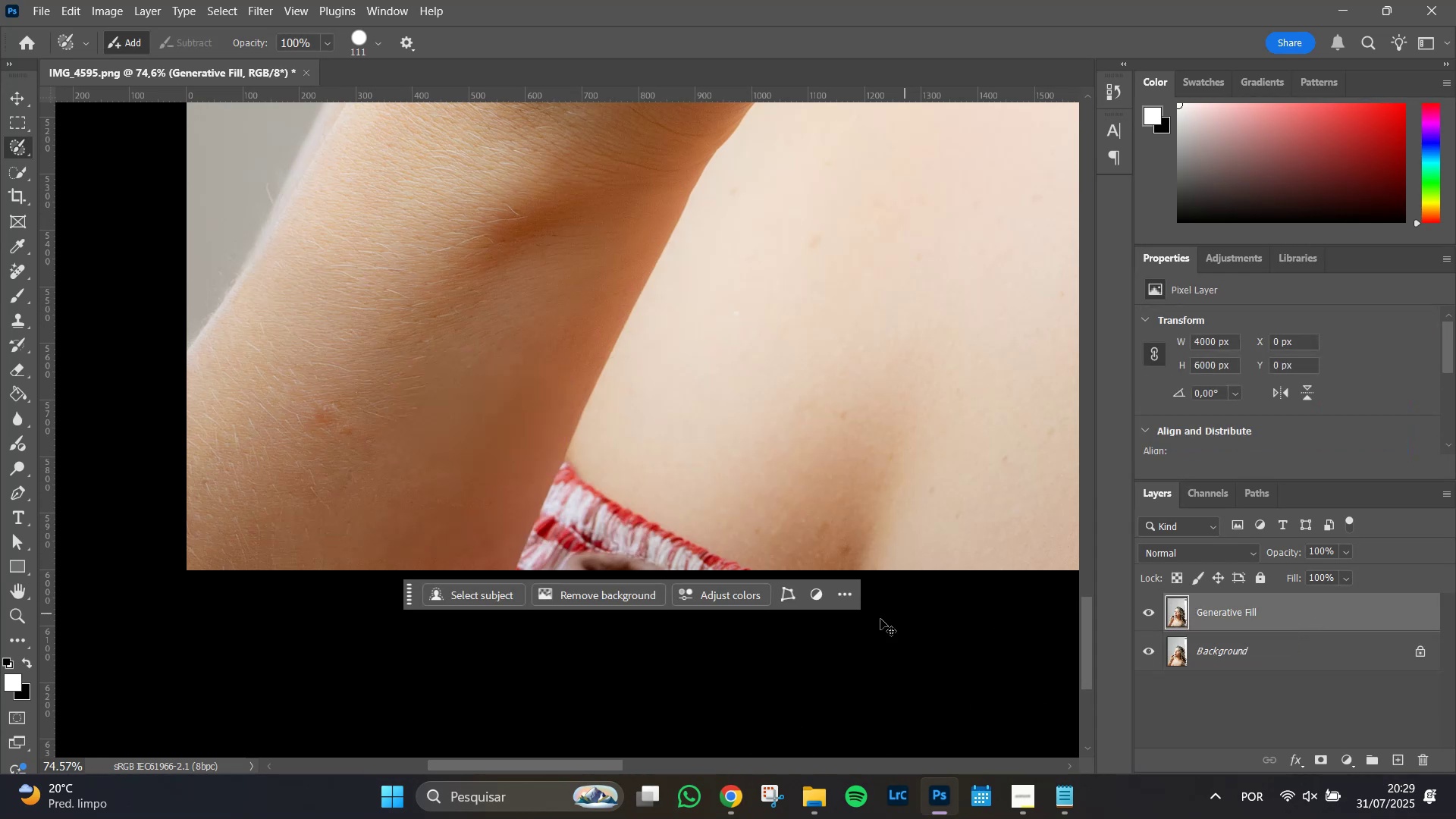 
key(Control+Z)
 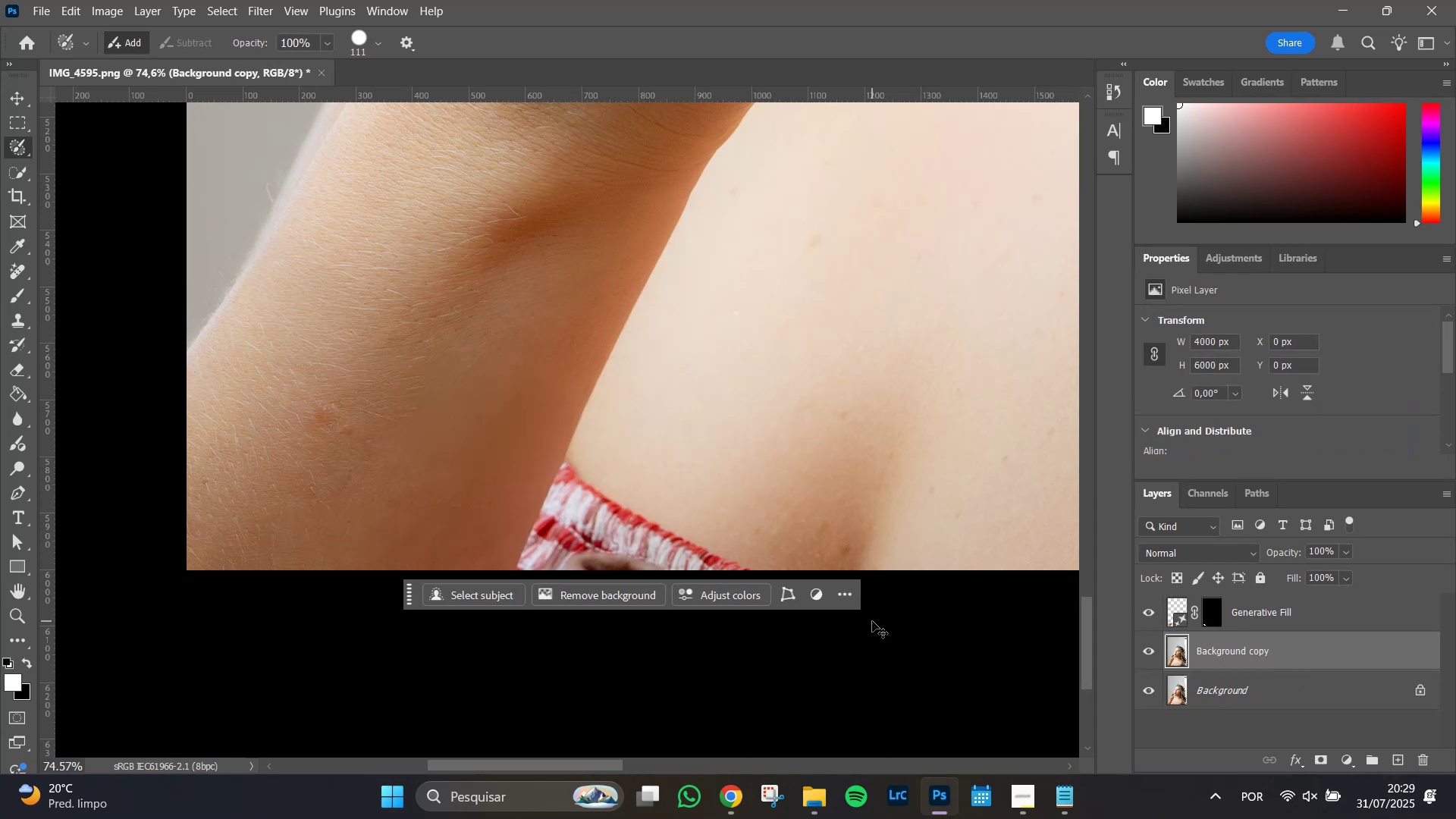 
key(Control+Z)
 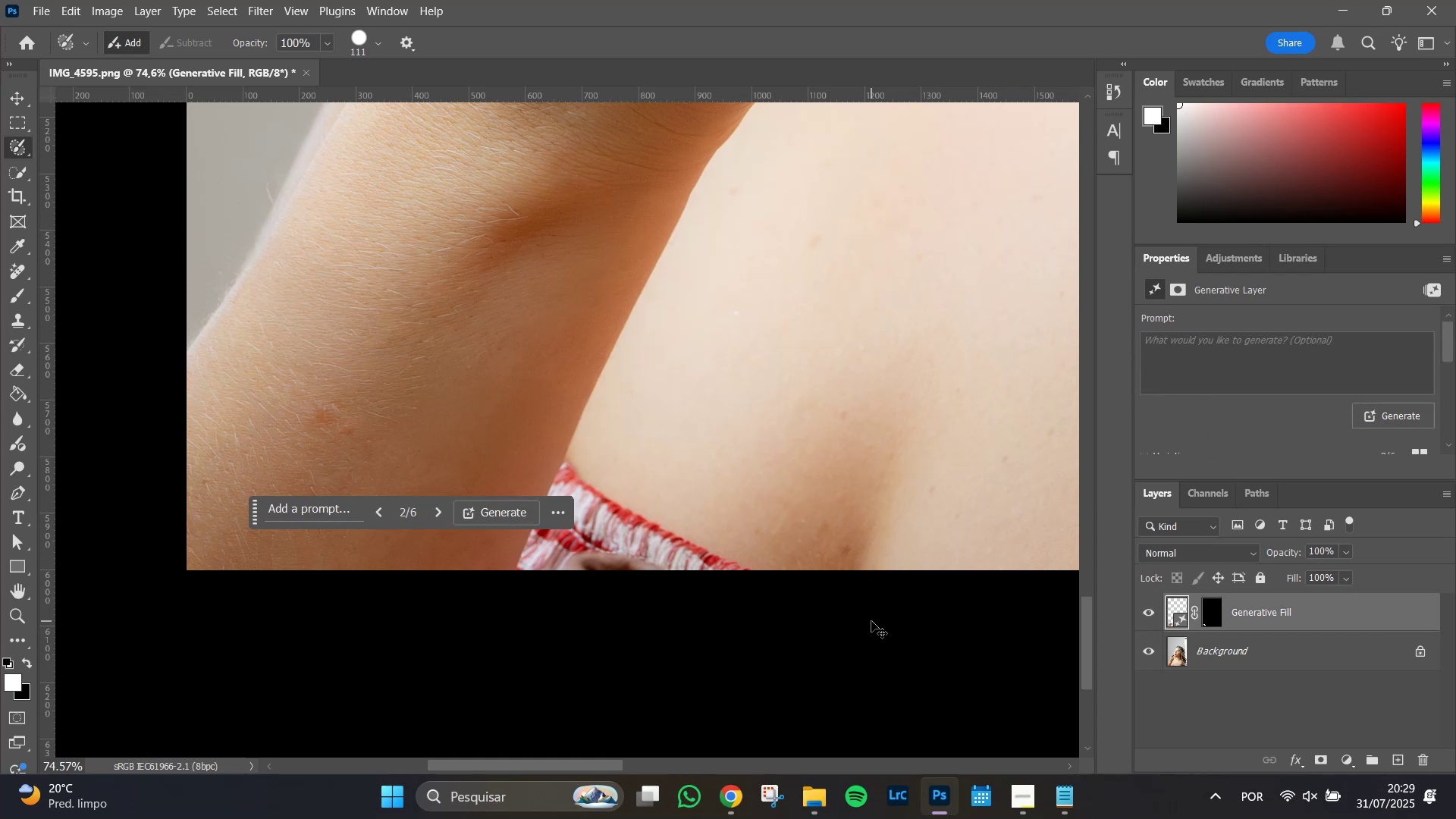 
key(Control+Z)
 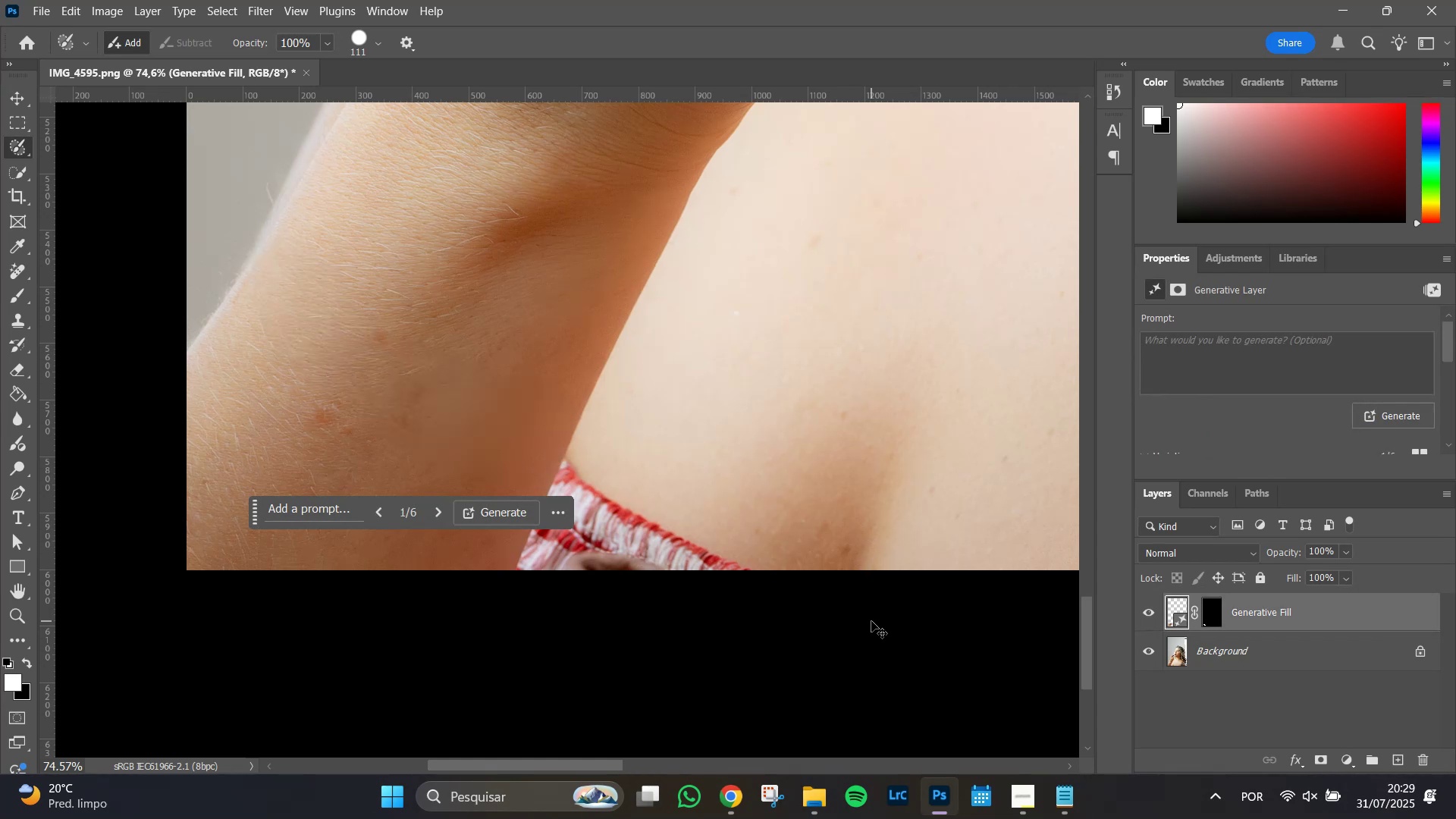 
key(Control+Z)
 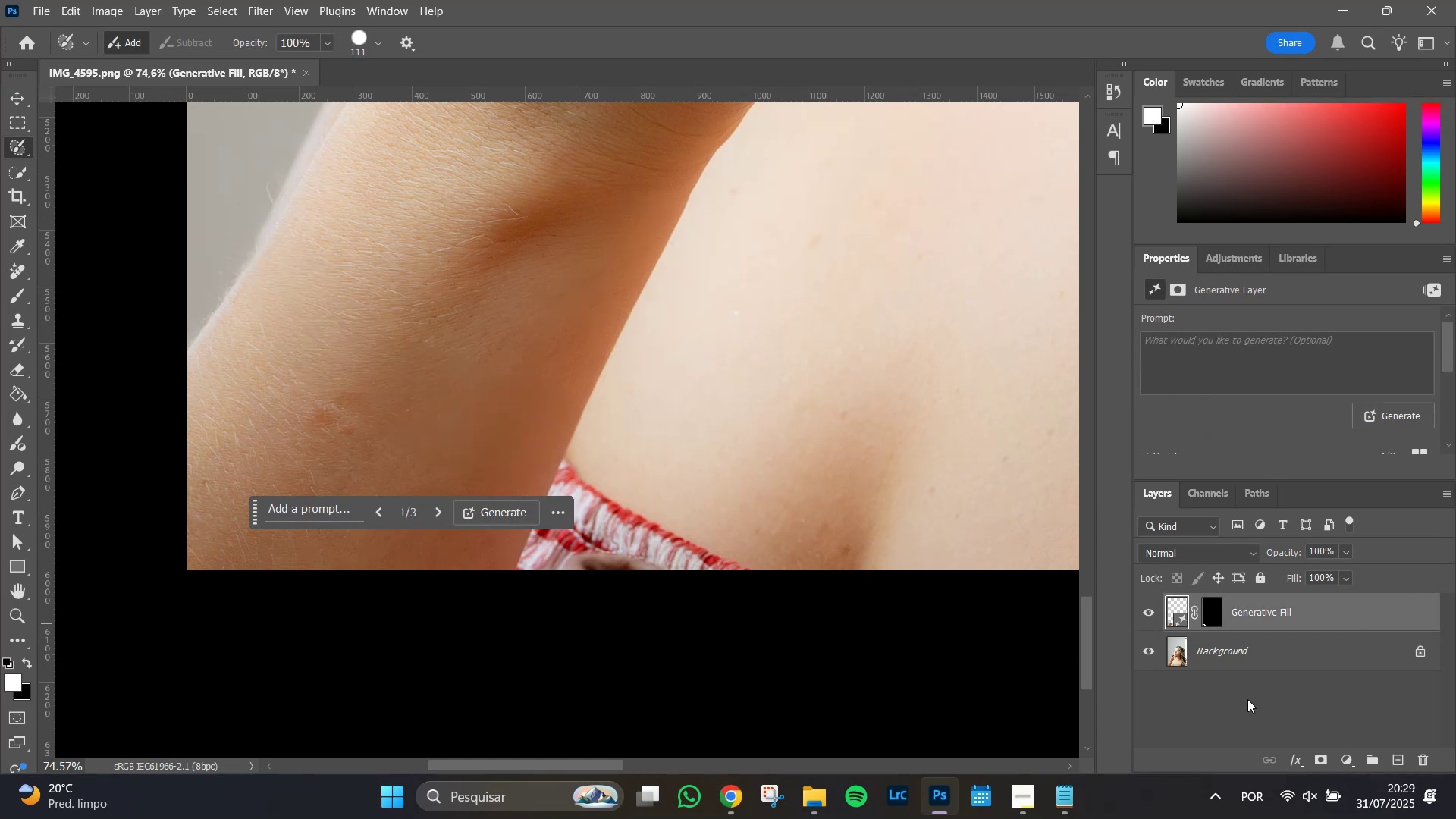 
key(Control+Z)
 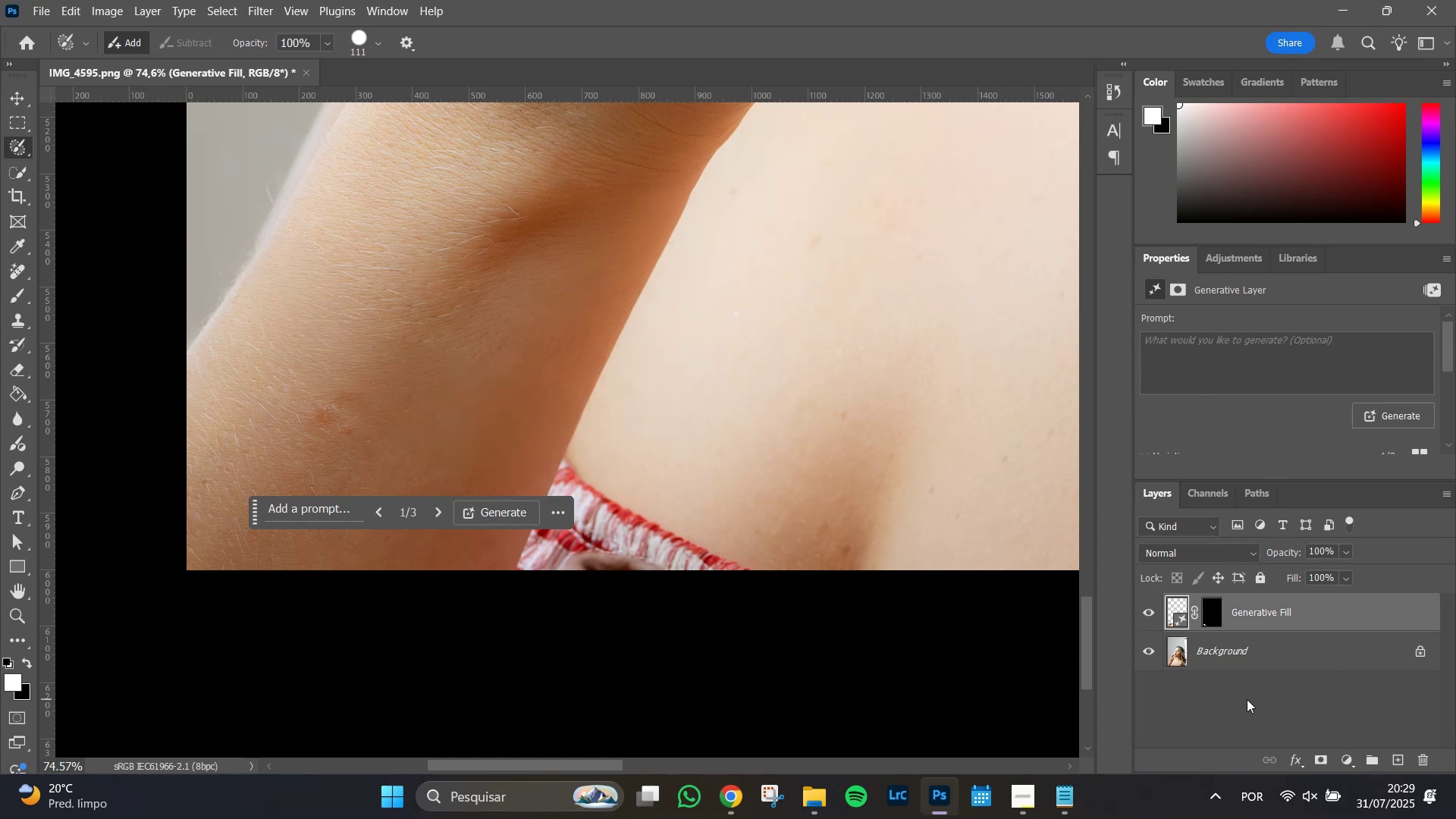 
key(Control+Z)
 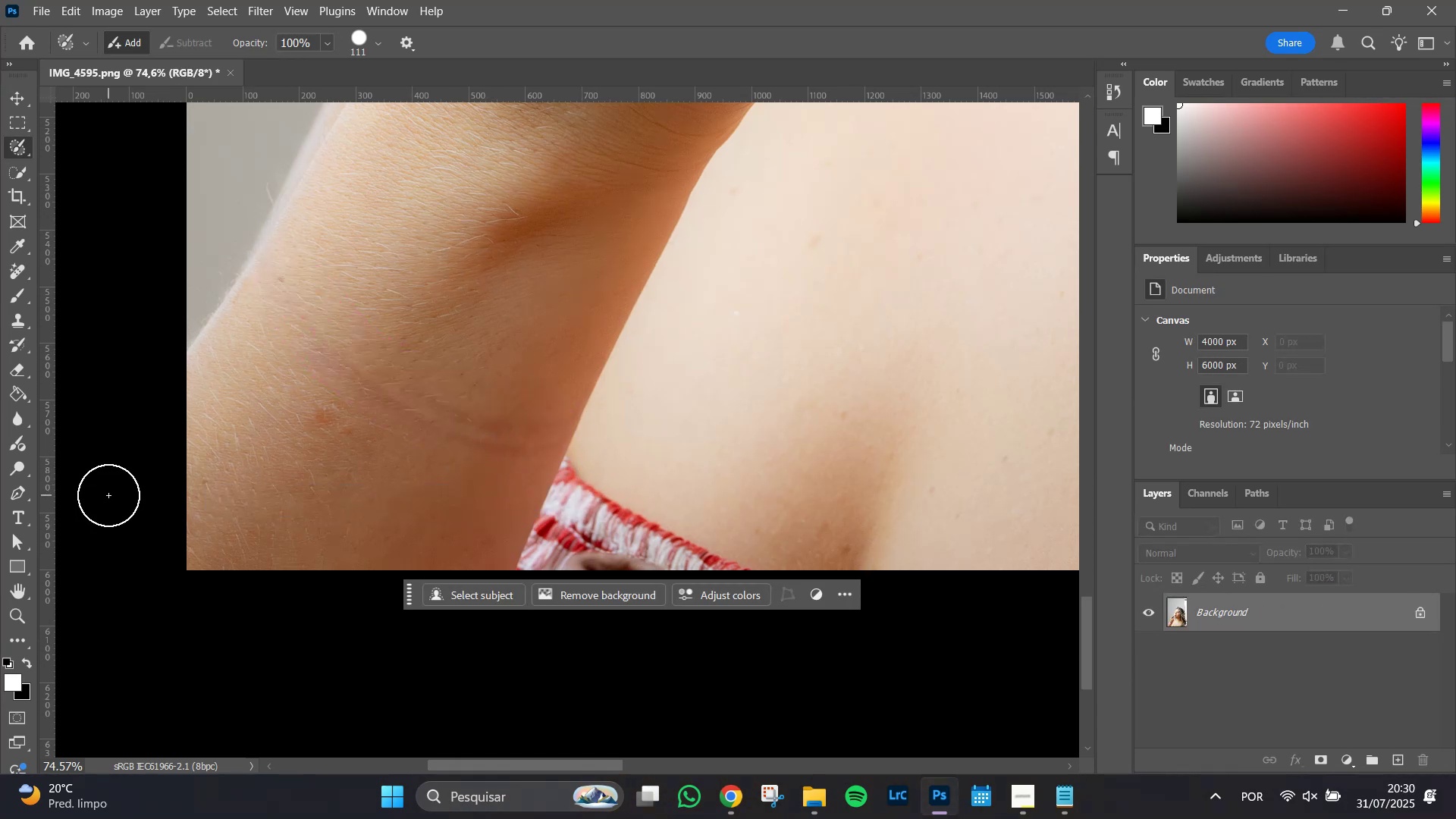 
wait(5.58)
 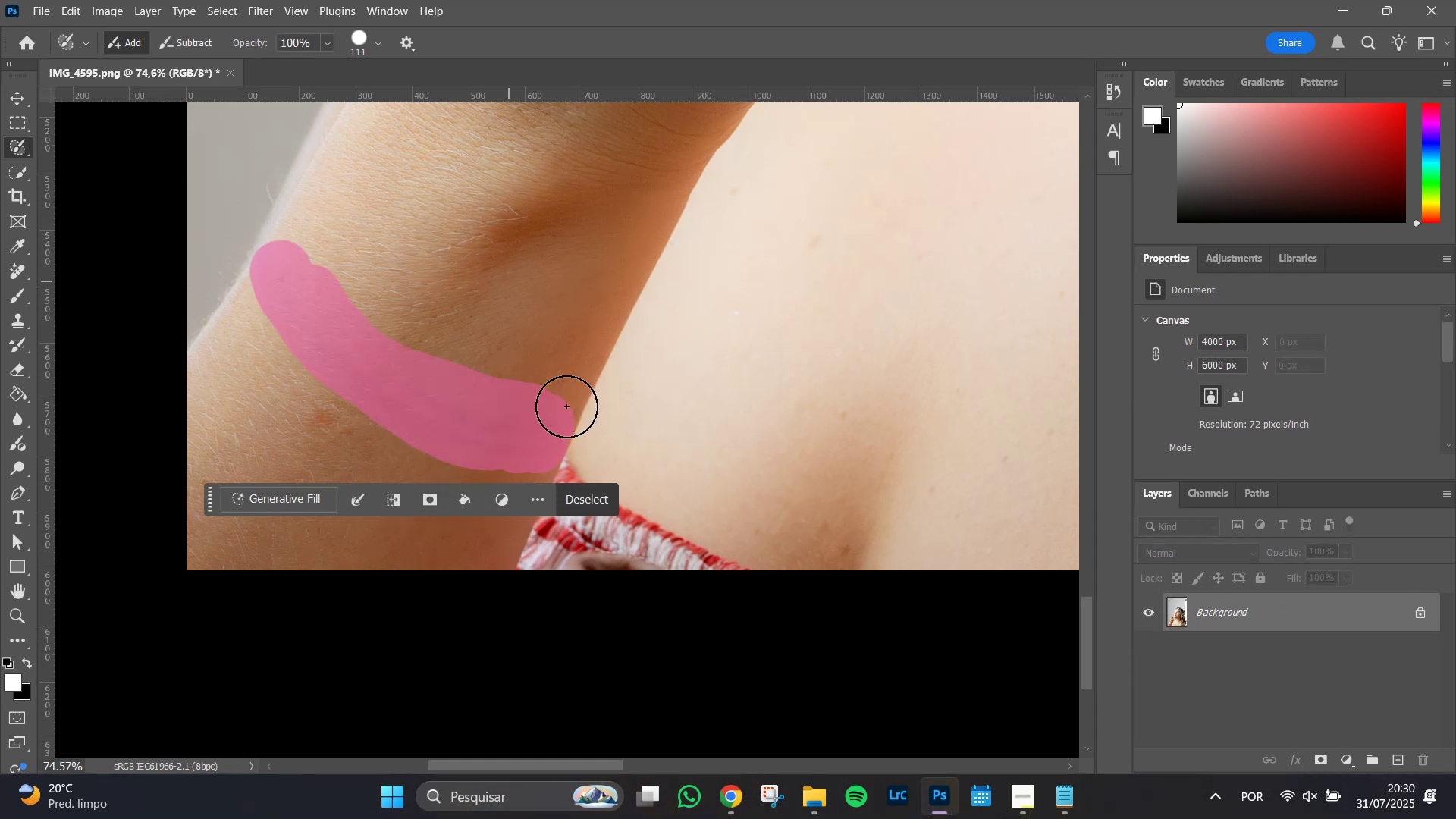 
key(J)
 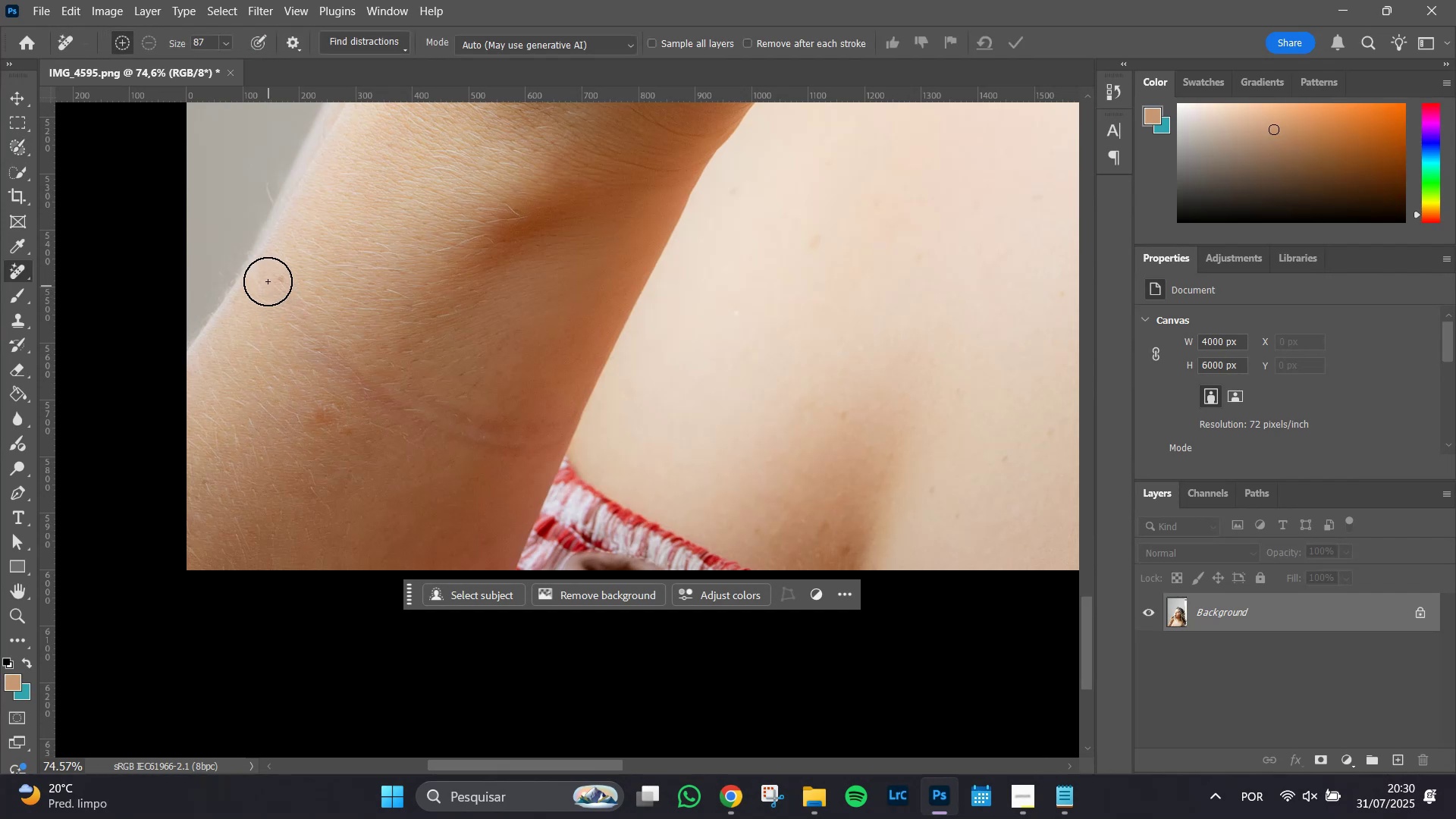 
left_click_drag(start_coordinate=[267, 277], to_coordinate=[363, 378])
 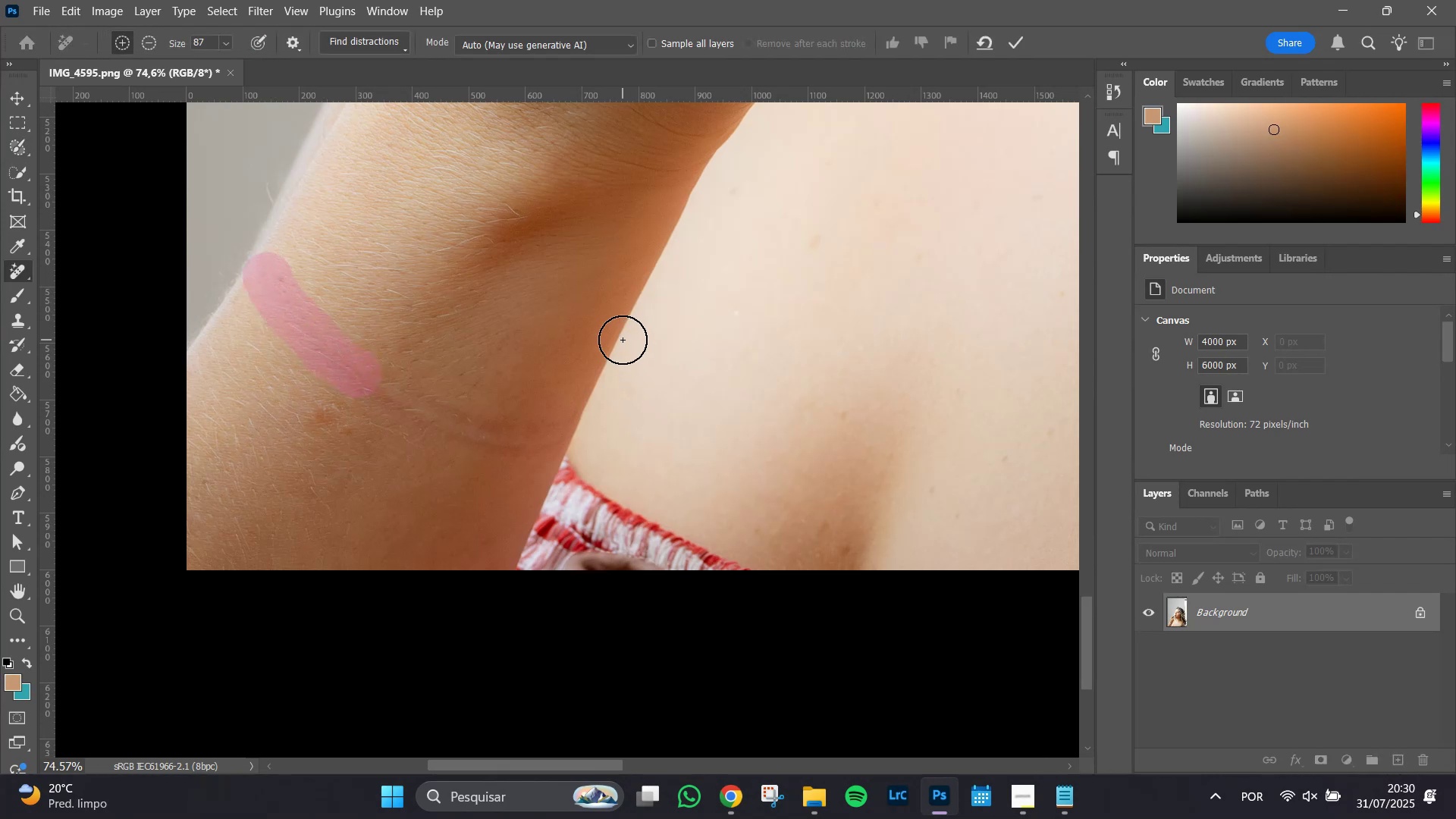 
key(Enter)
 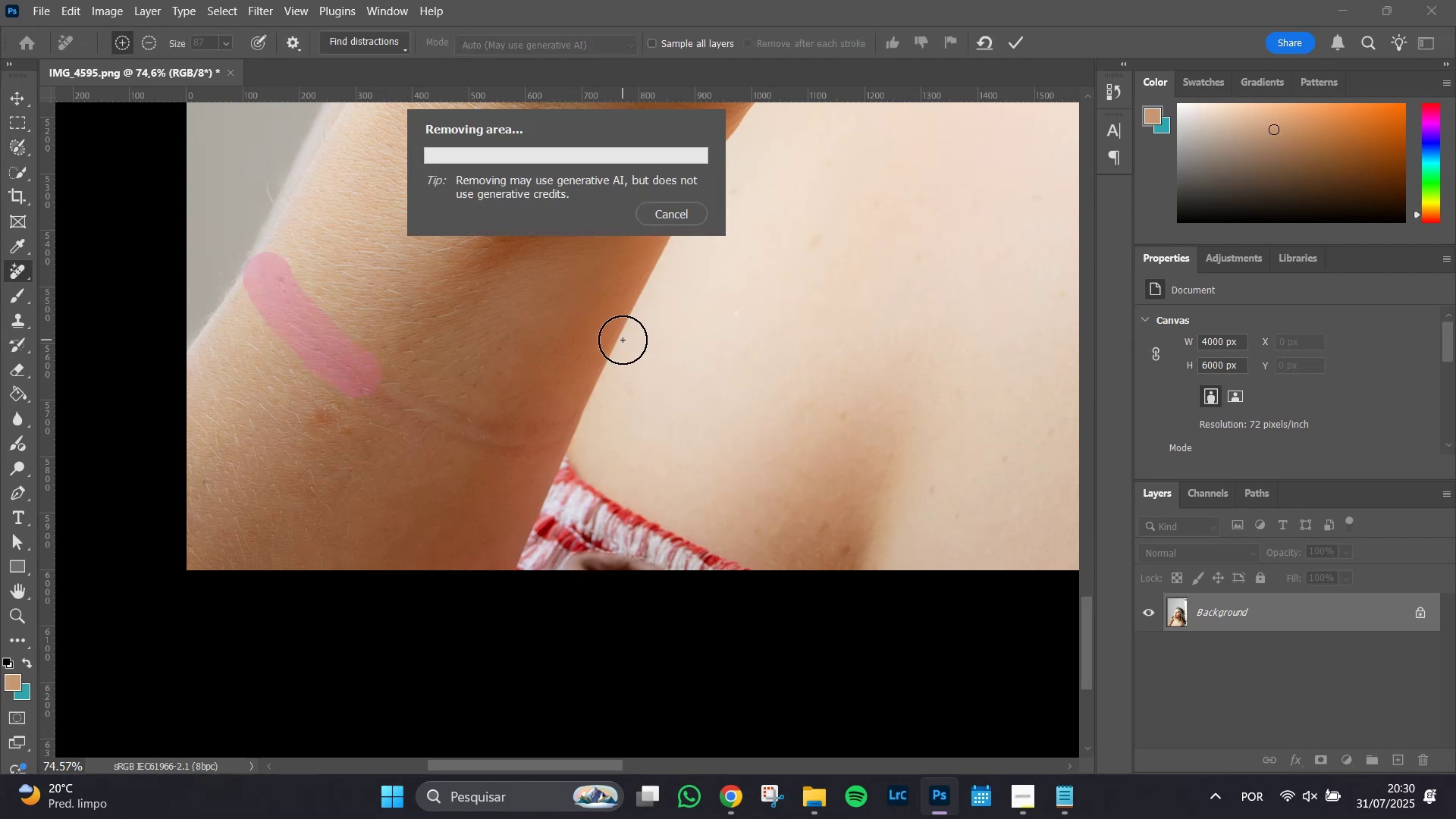 
wait(9.35)
 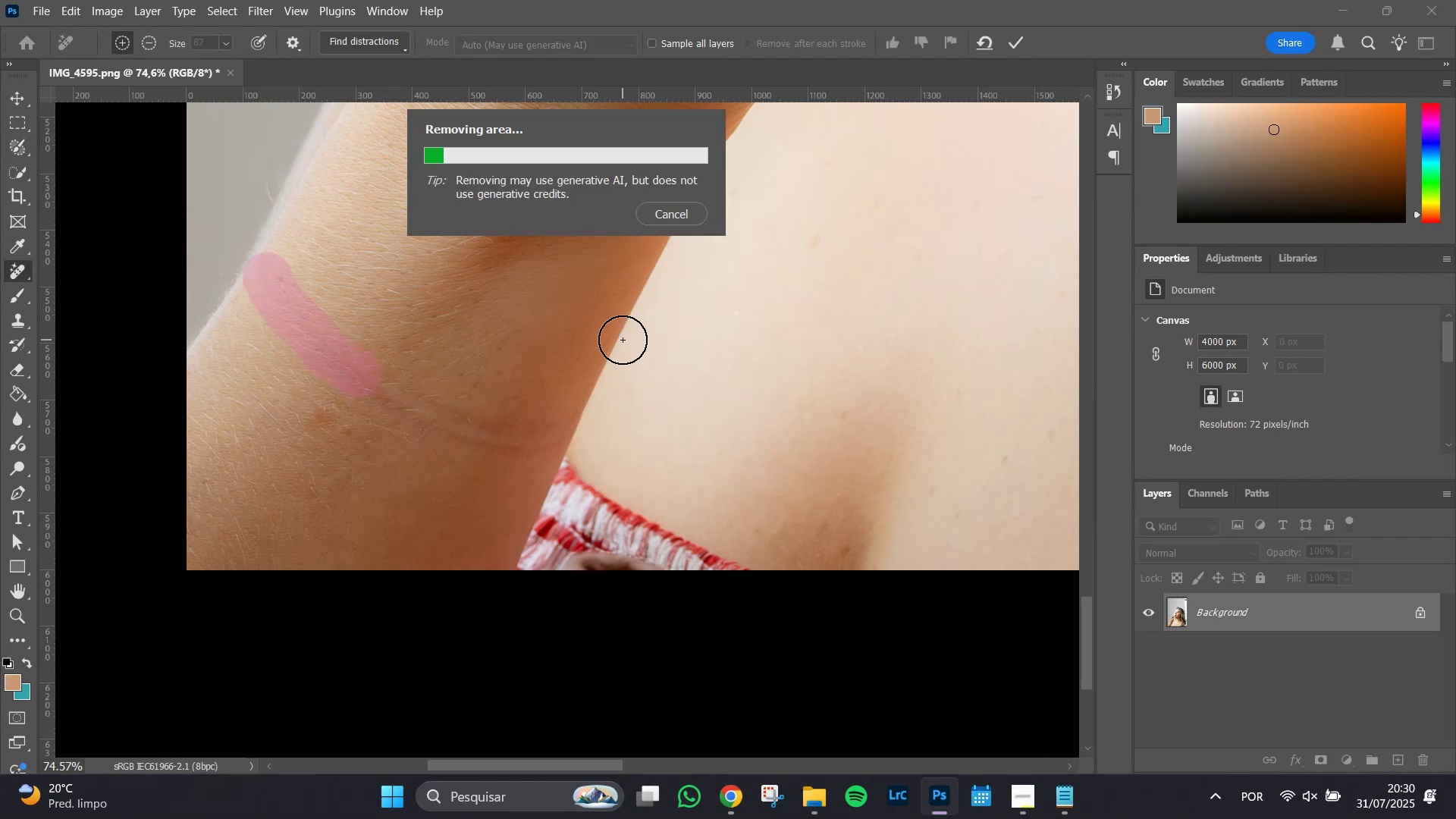 
key(Control+Z)
 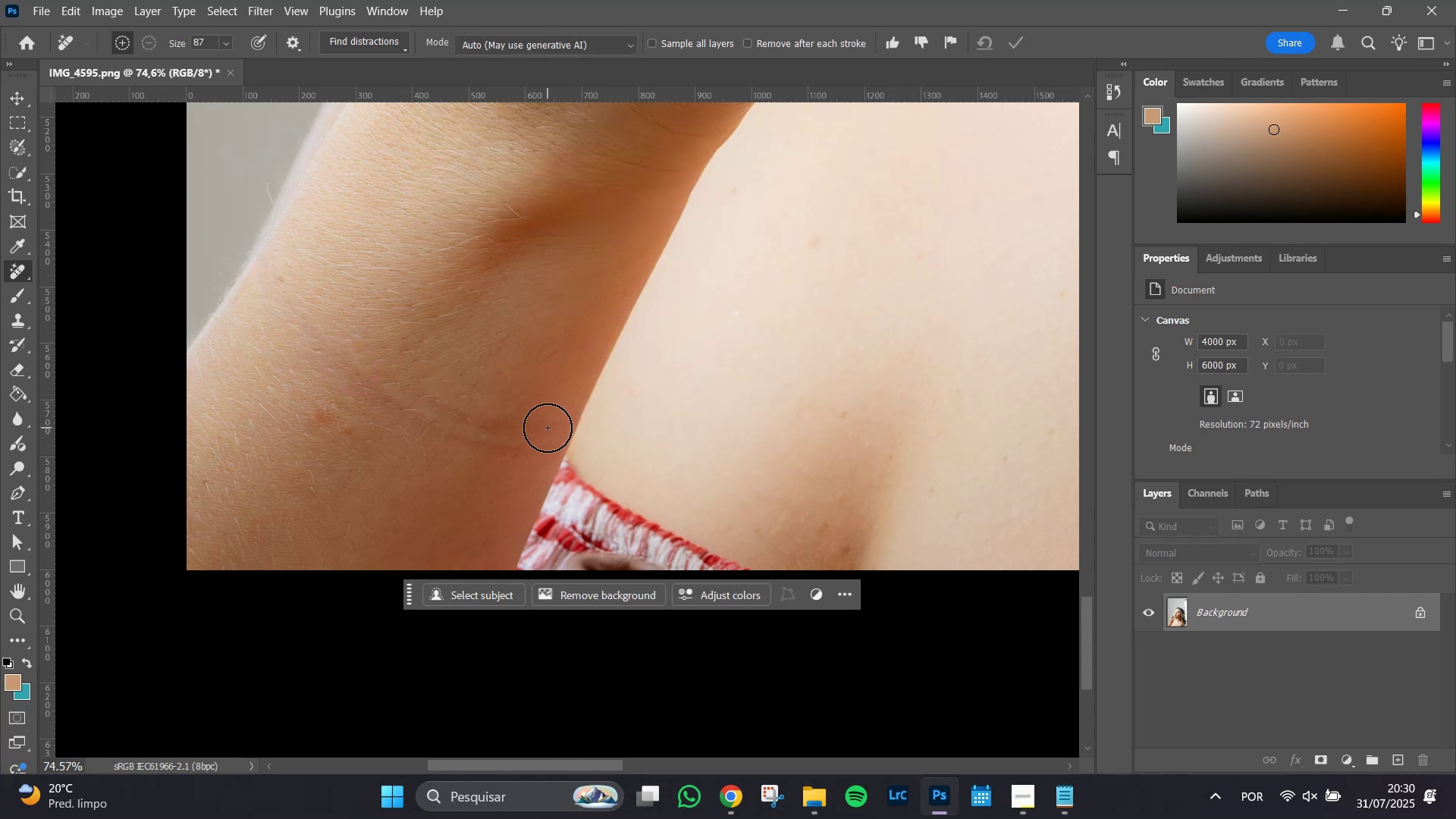 
left_click_drag(start_coordinate=[551, 425], to_coordinate=[371, 382])
 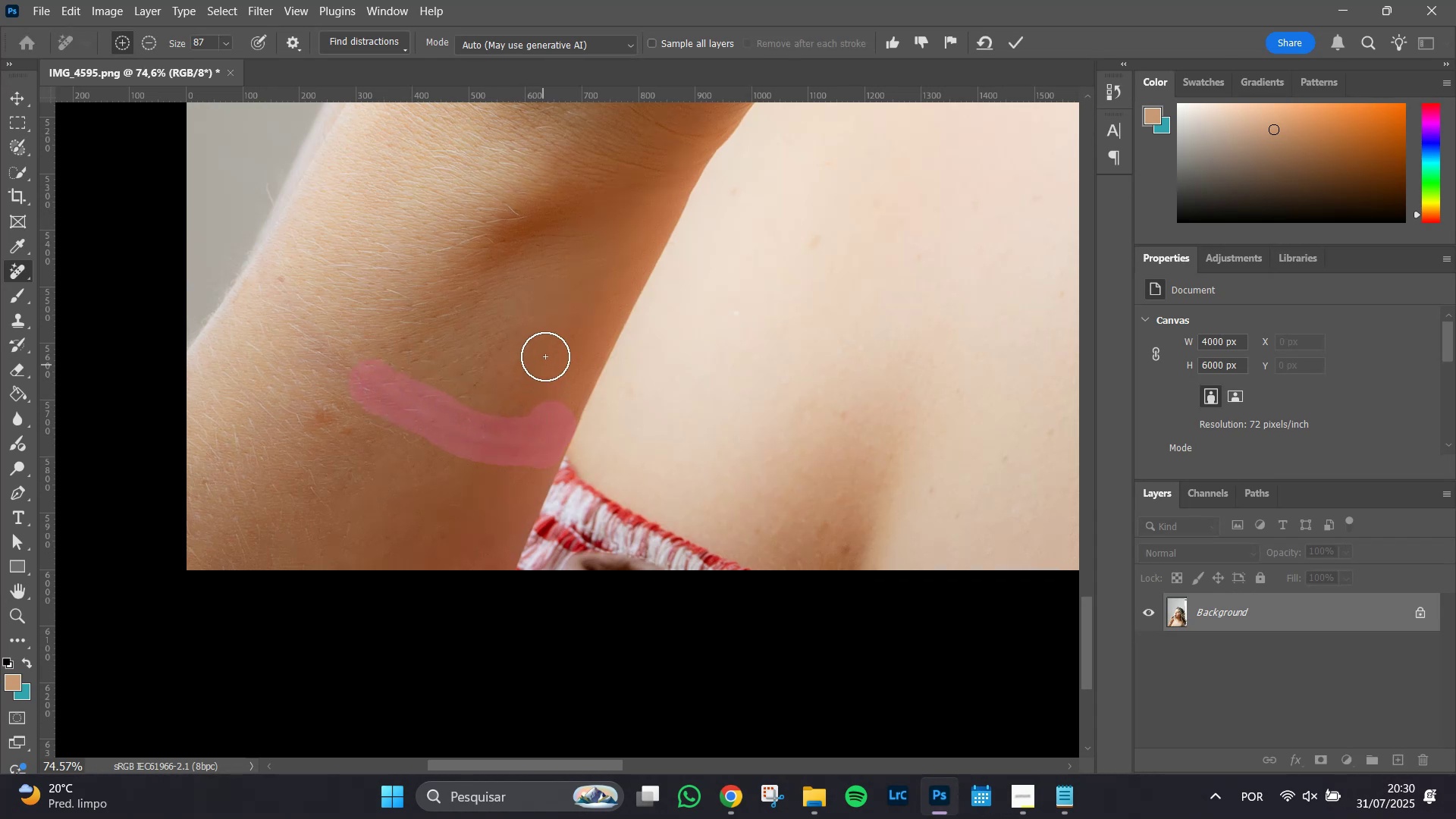 
key(Enter)
 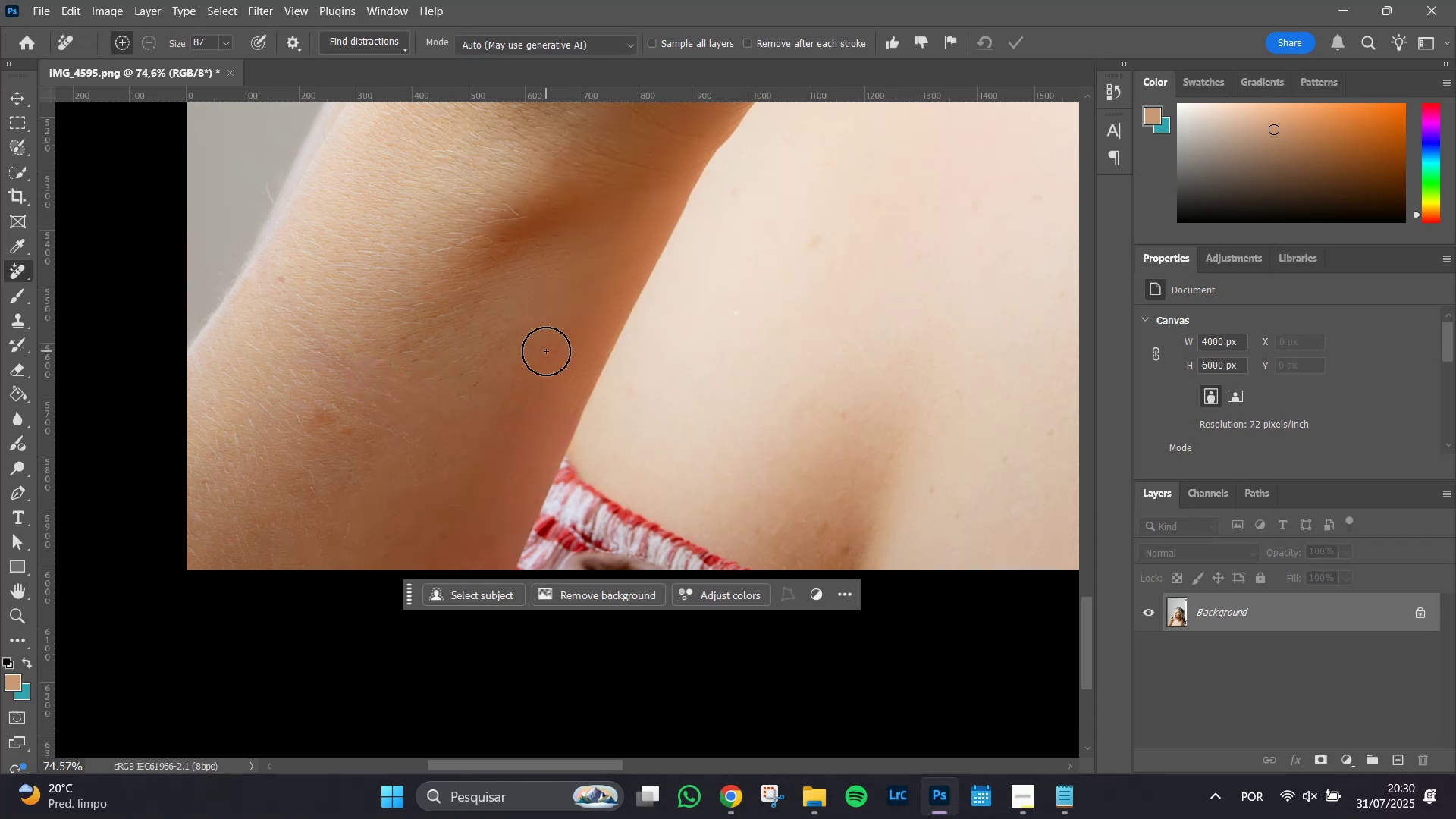 
wait(6.48)
 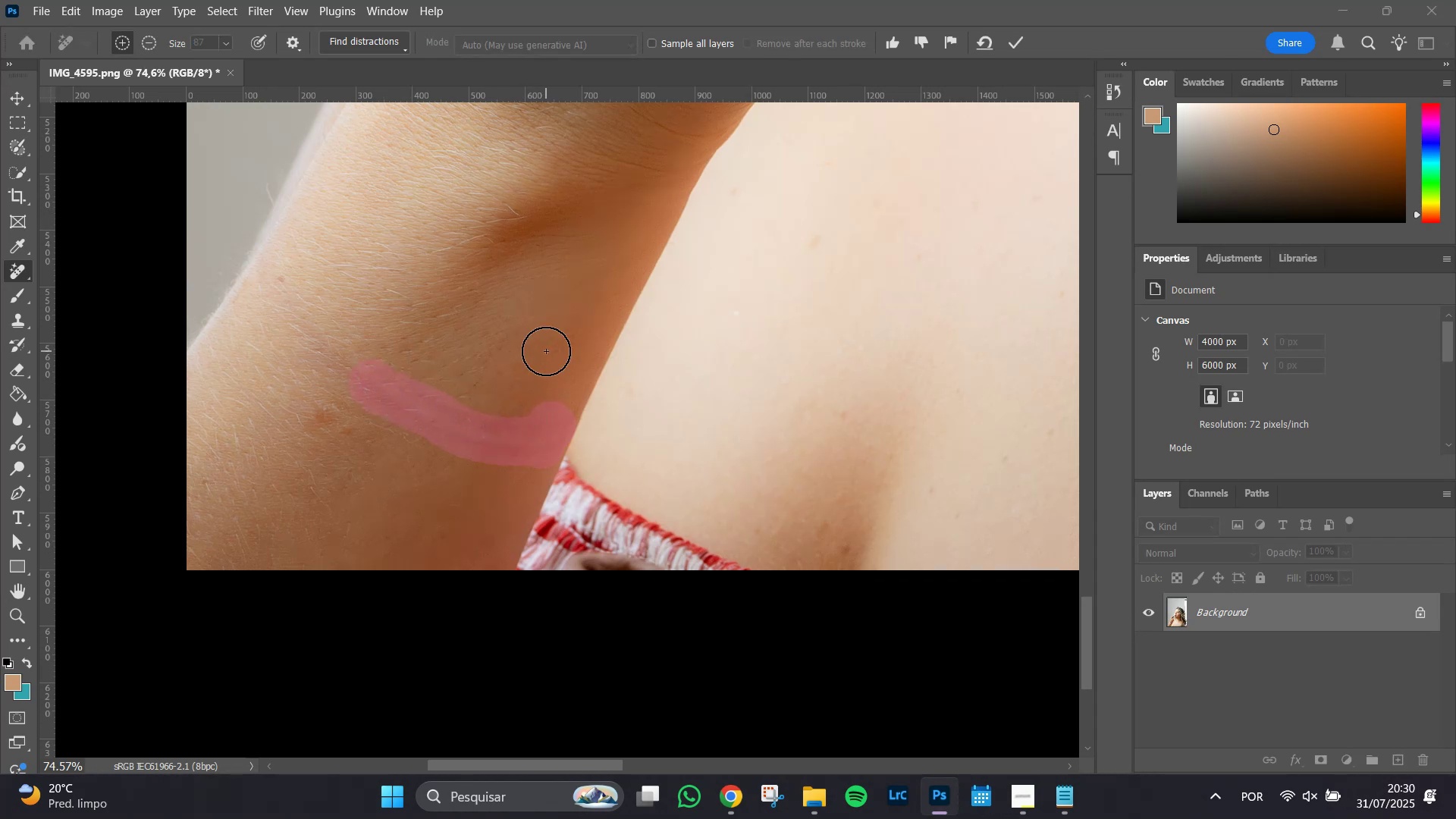 
left_click_drag(start_coordinate=[391, 398], to_coordinate=[276, 271])
 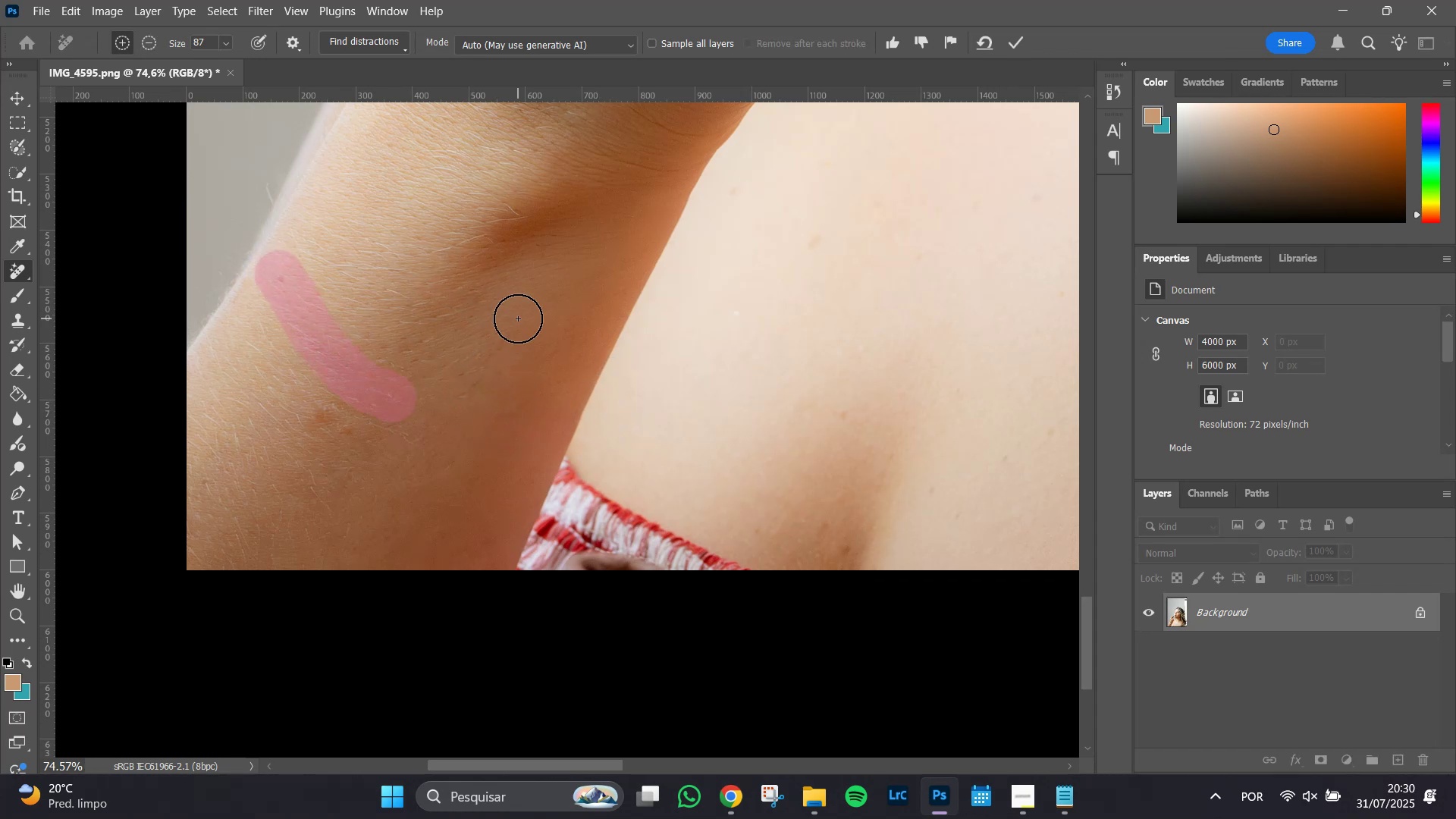 
key(Enter)
 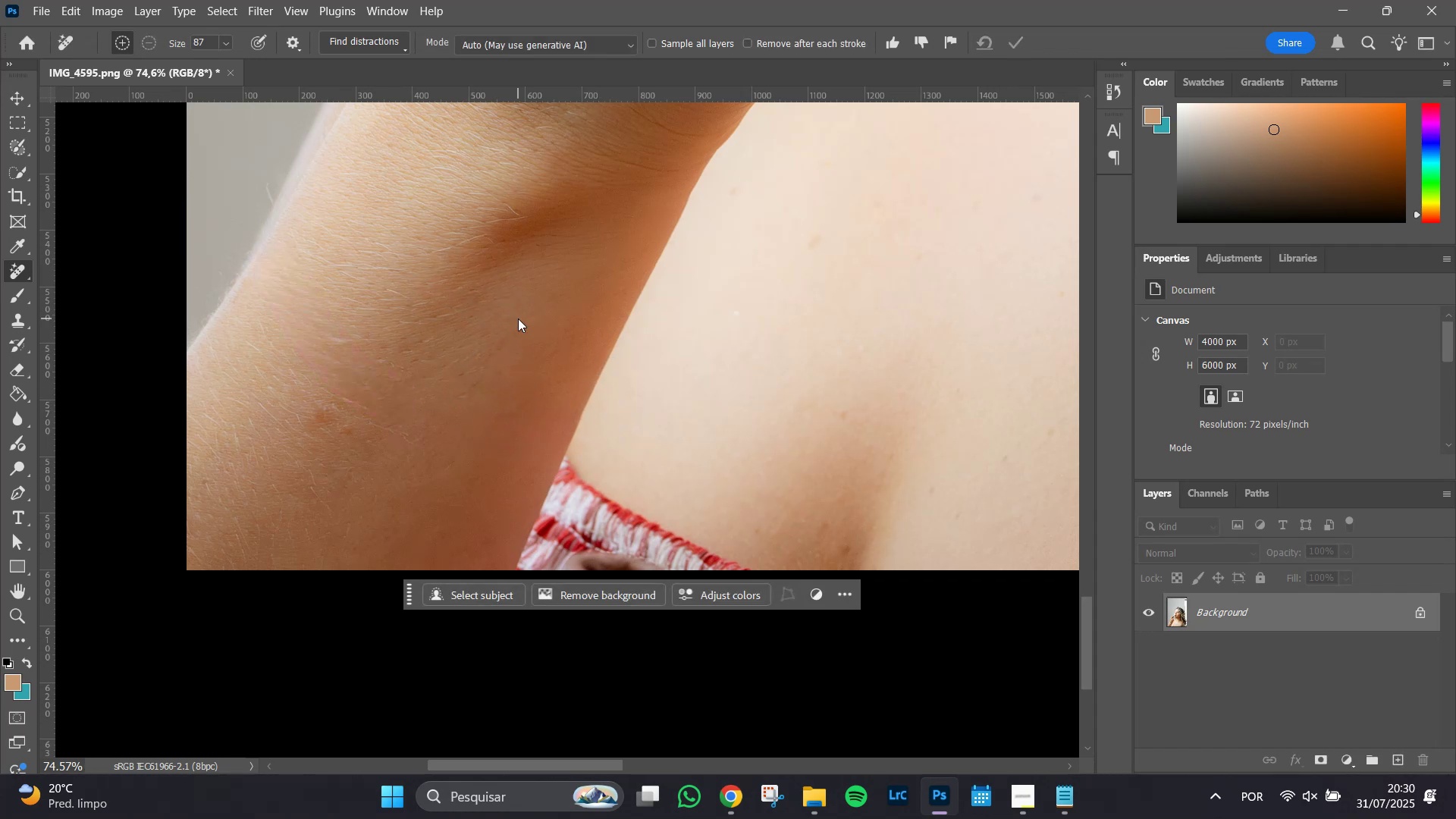 
key(Control+Z)
 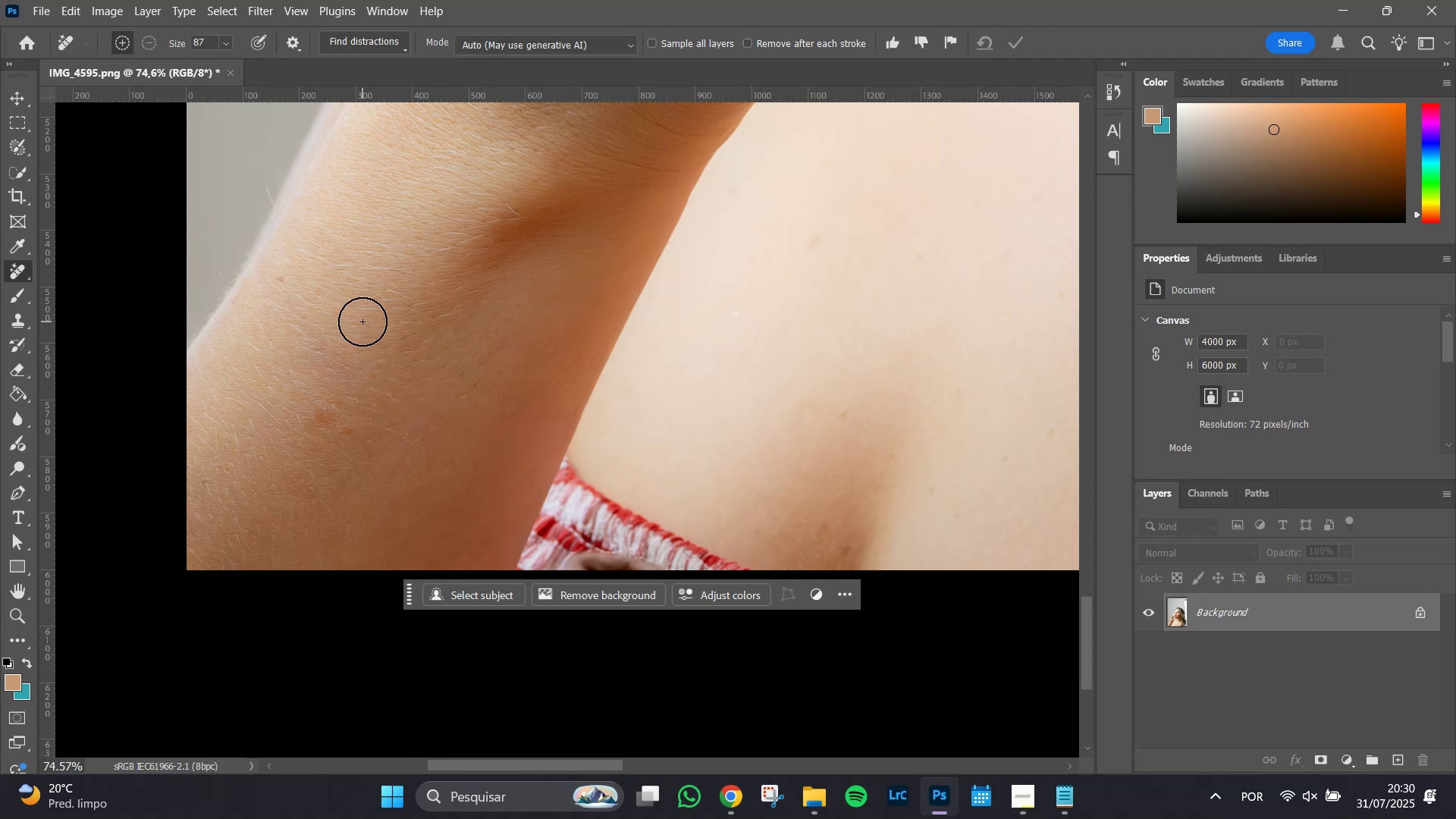 
key(I)
 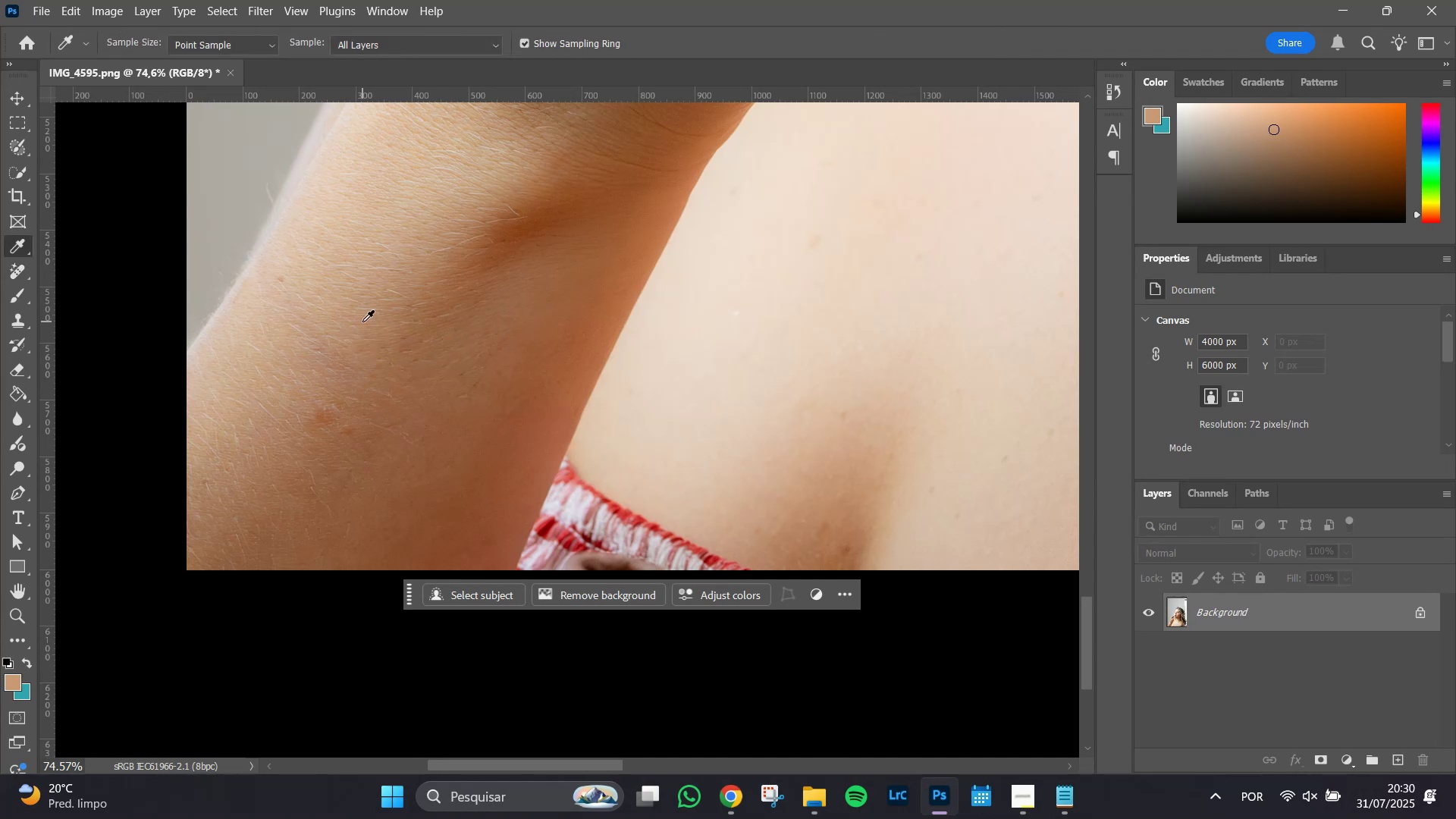 
left_click([362, 322])
 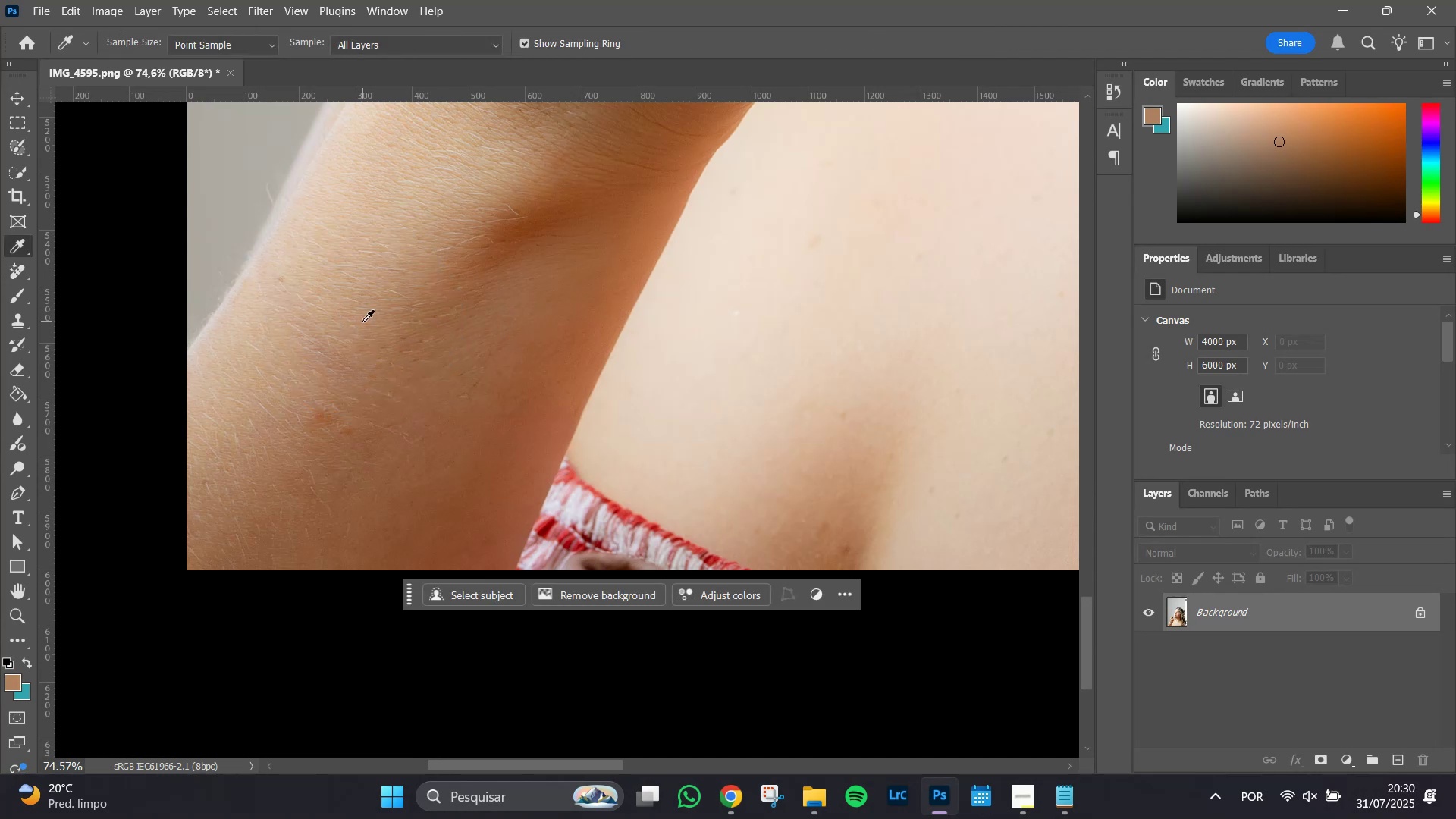 
key(B)
 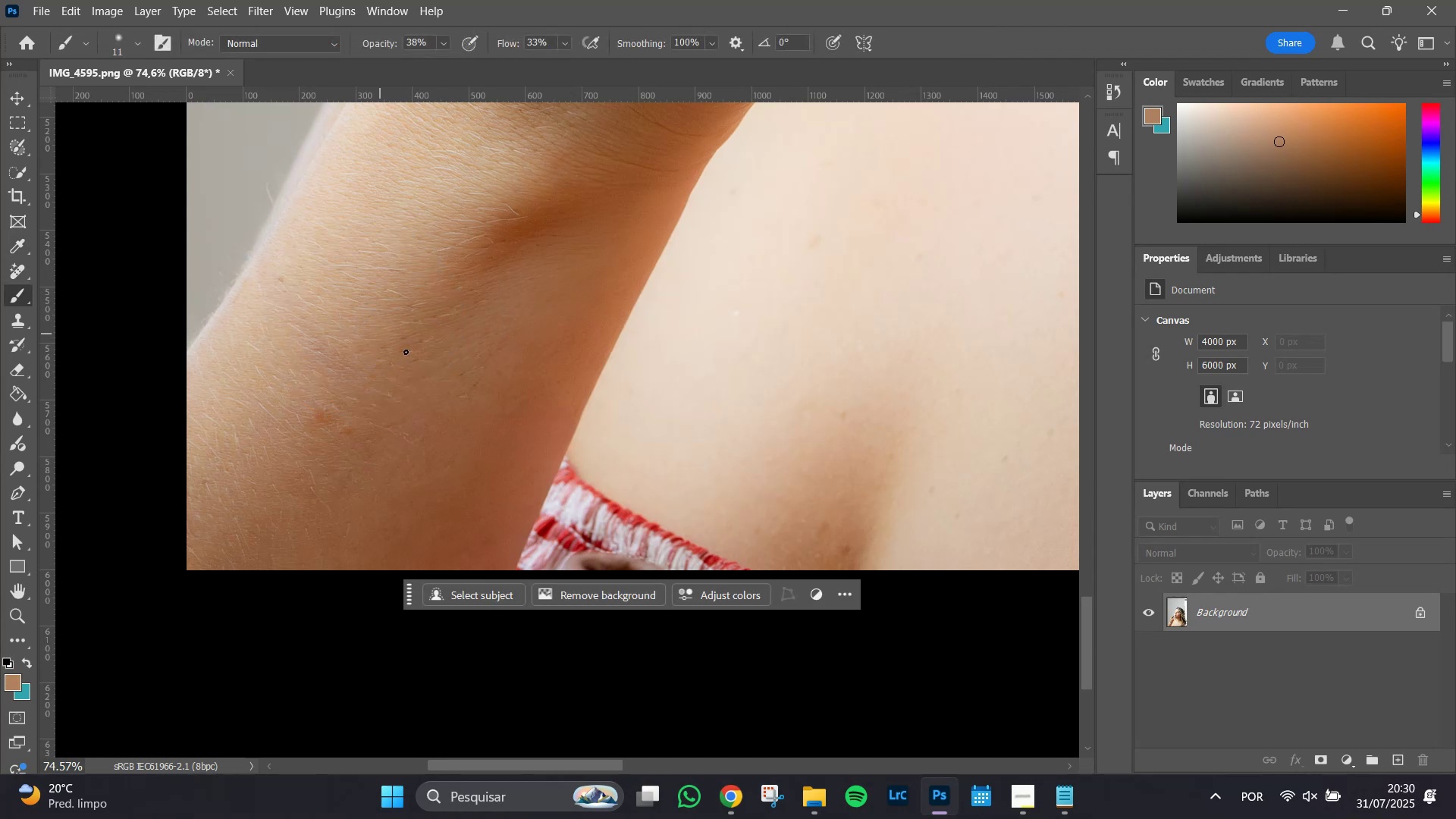 
hold_key(key=AltLeft, duration=1.07)
 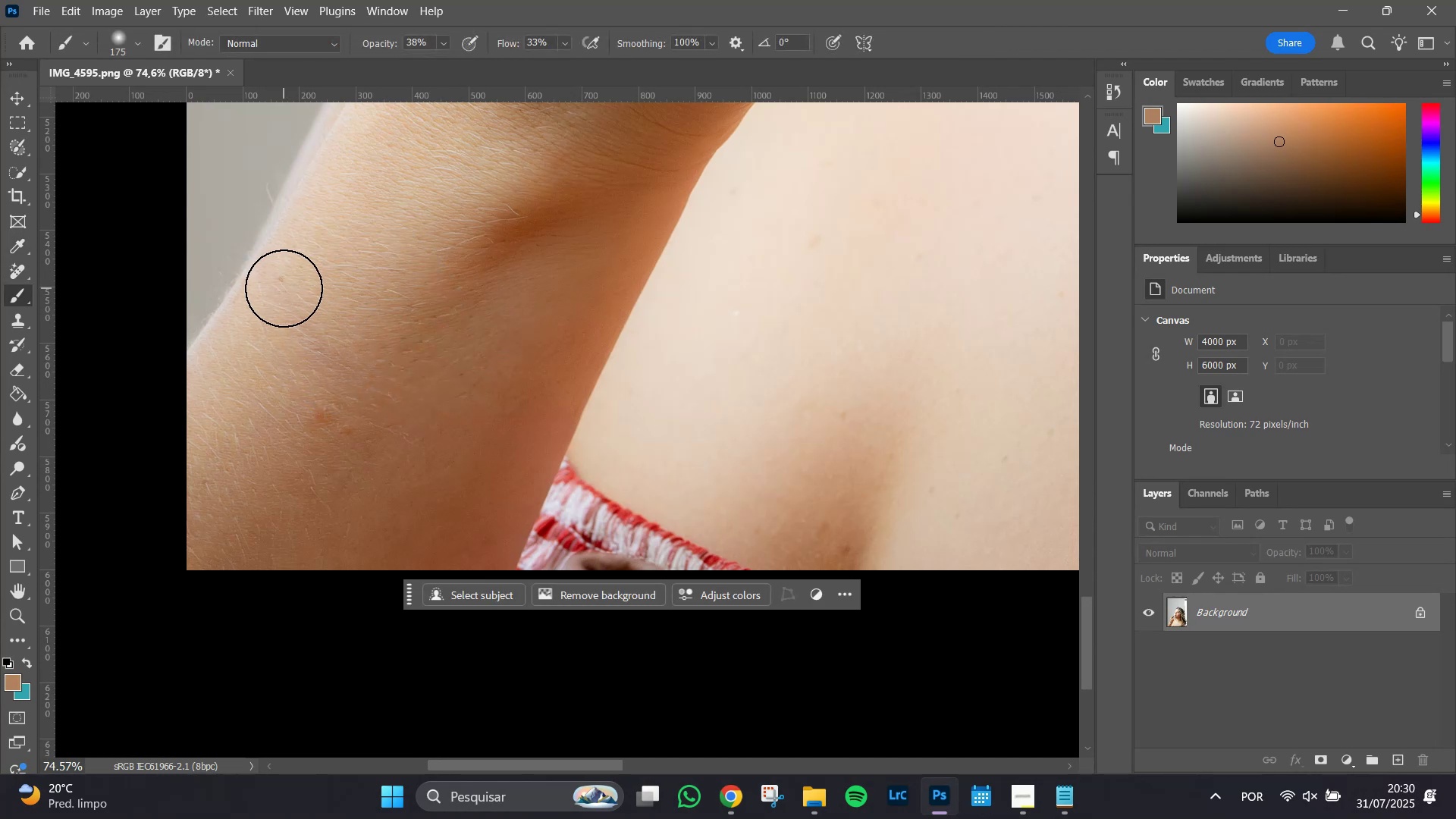 
left_click([284, 288])
 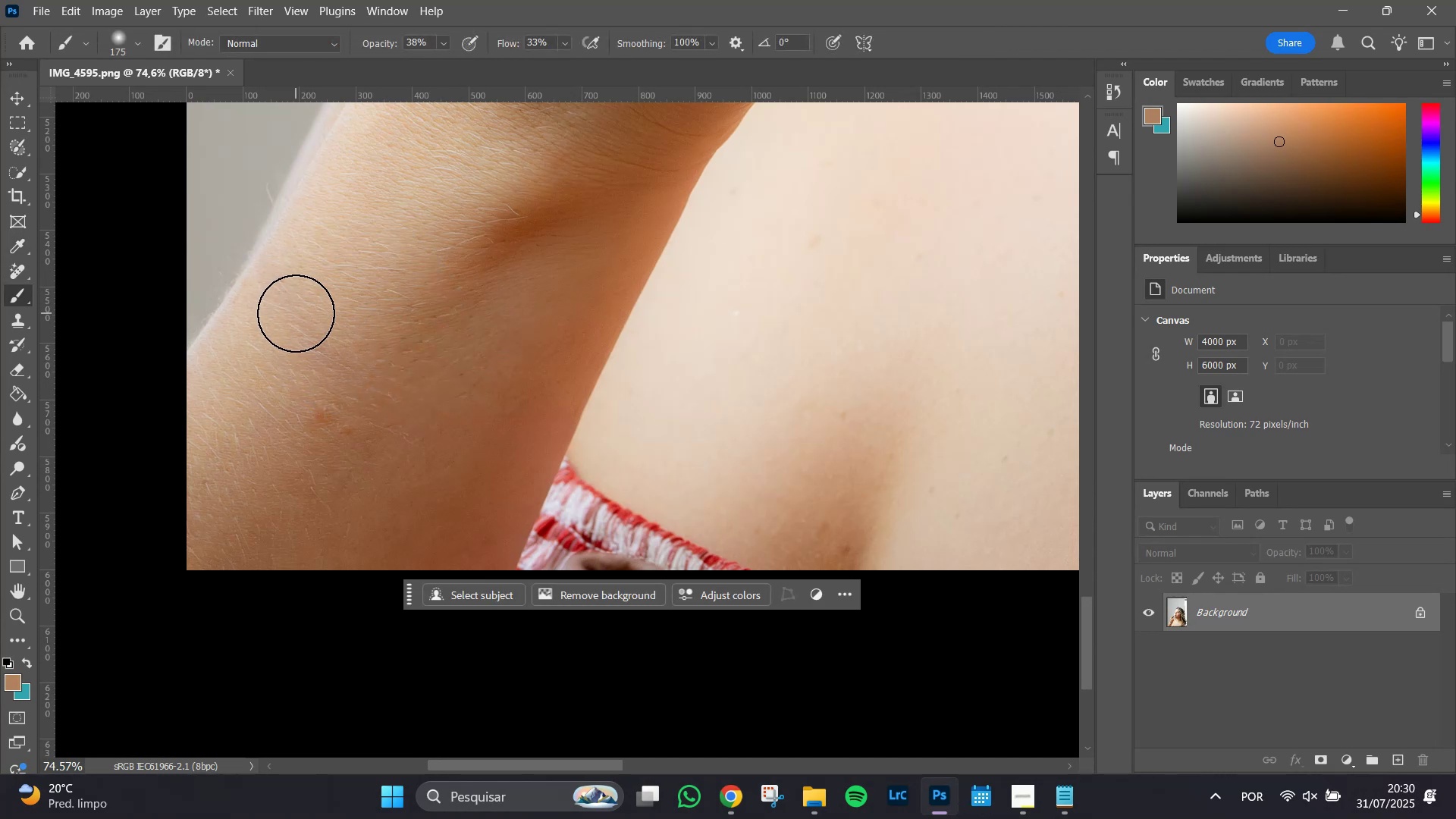 
left_click([296, 313])
 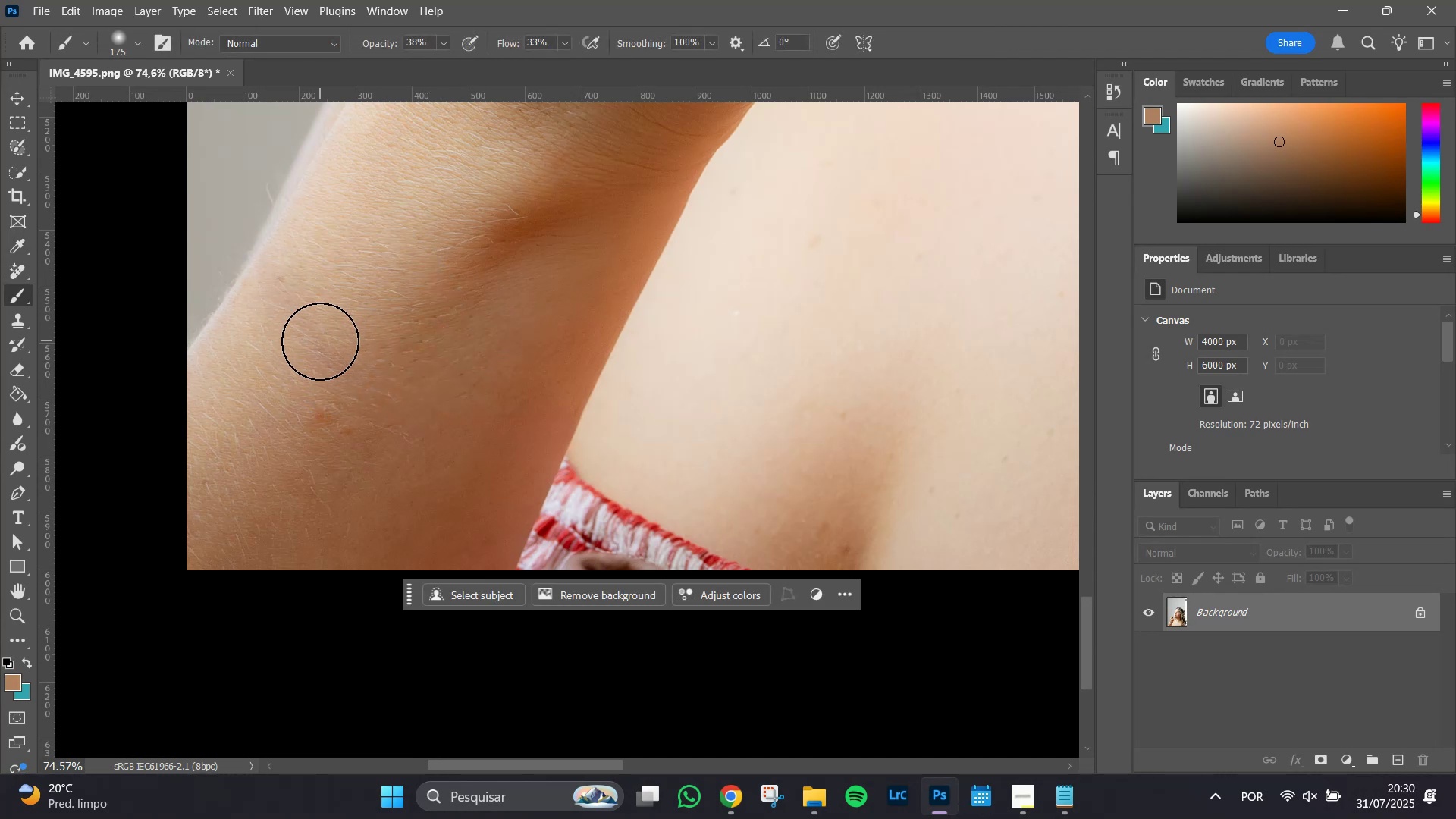 
left_click([320, 347])
 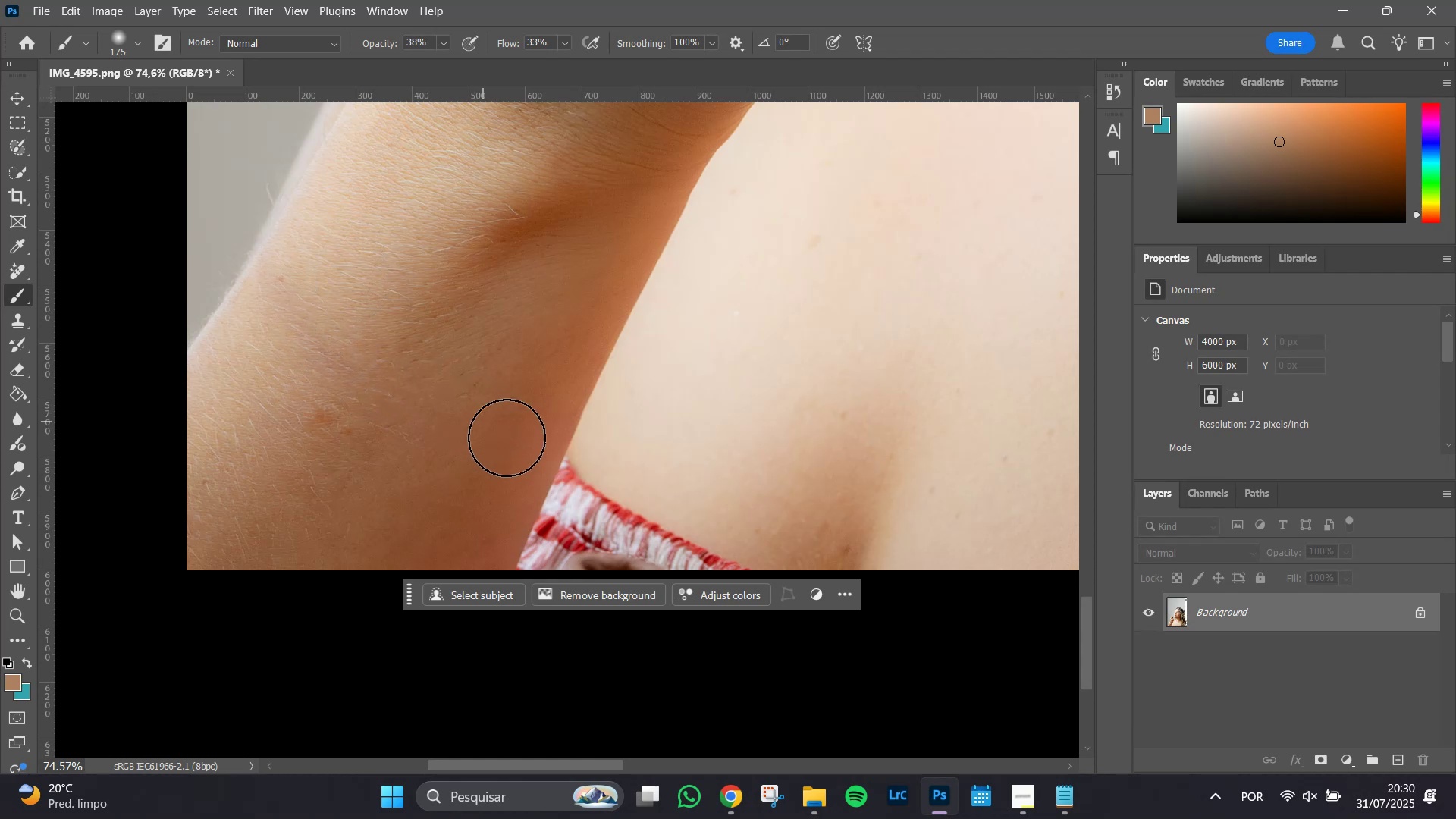 
type(oii)
 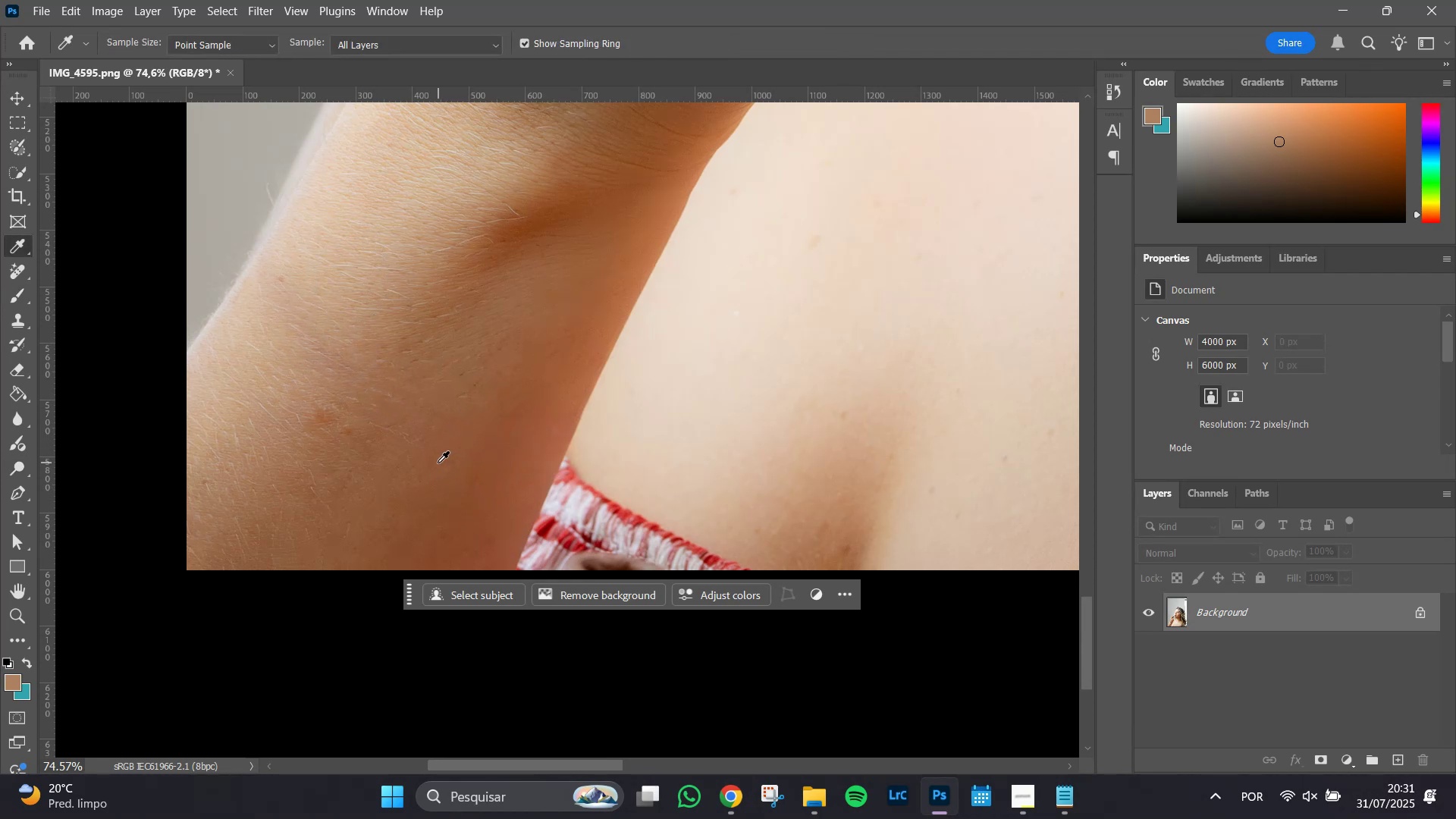 
left_click([438, 463])
 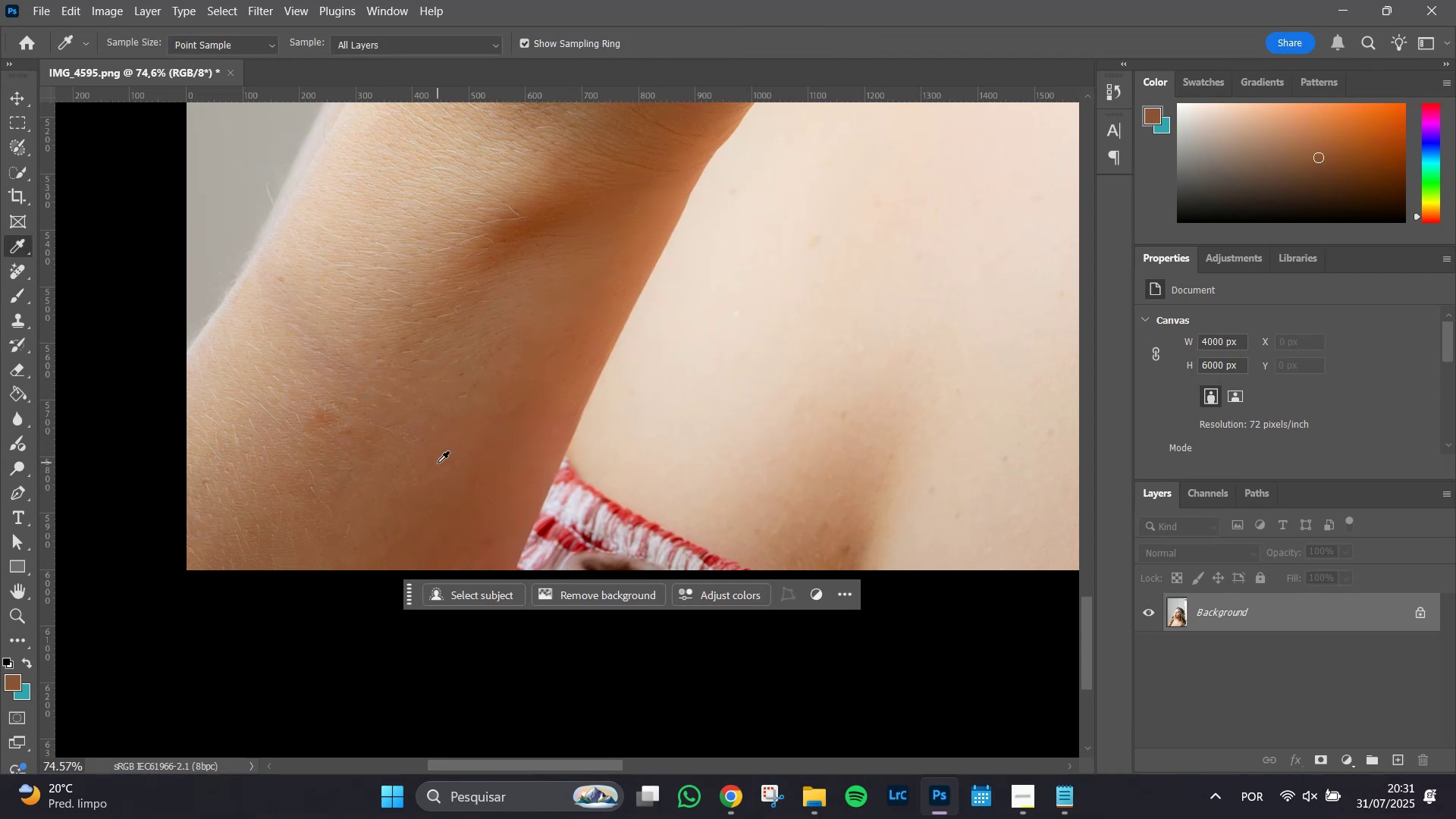 
key(B)
 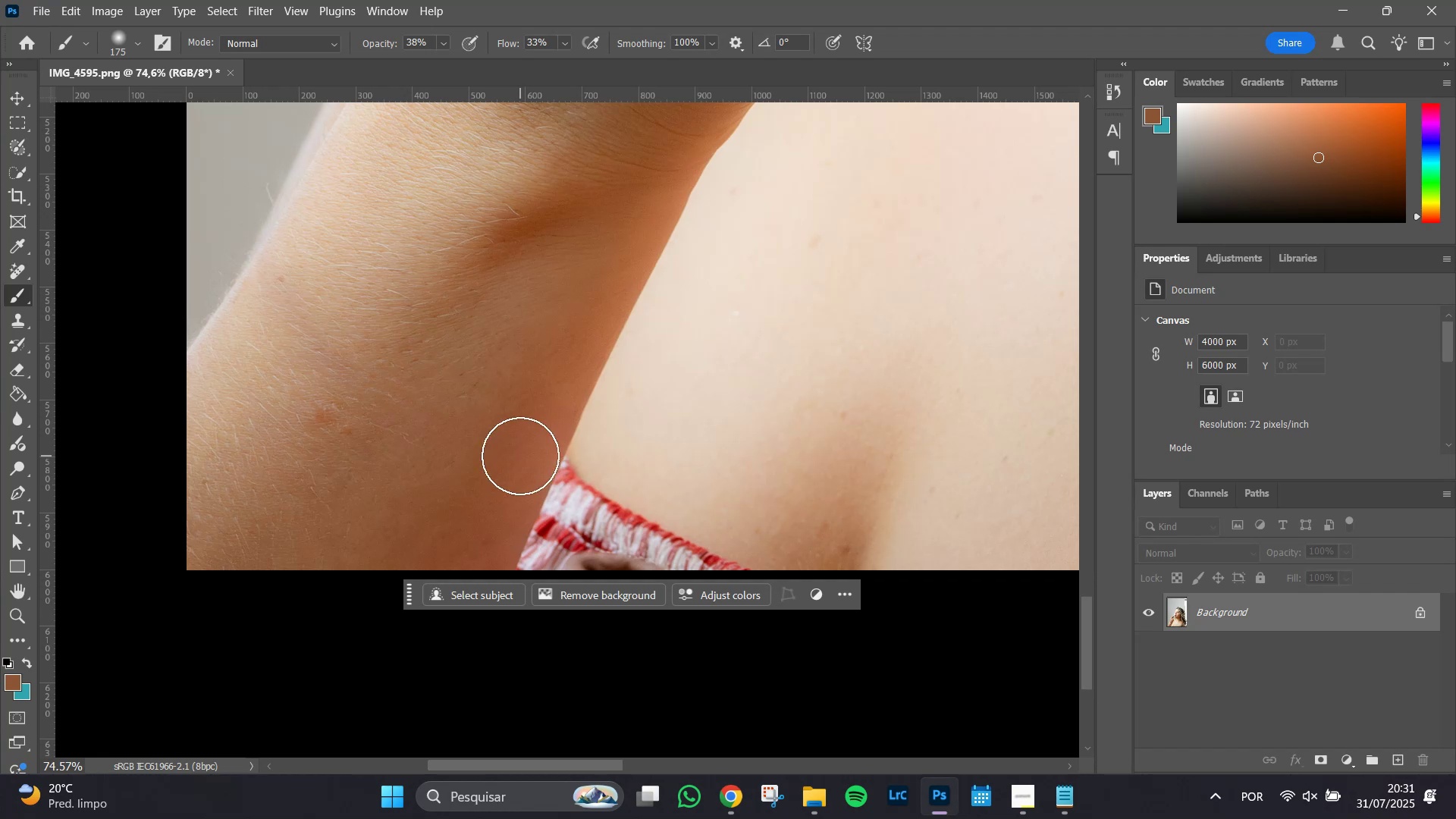 
double_click([484, 449])
 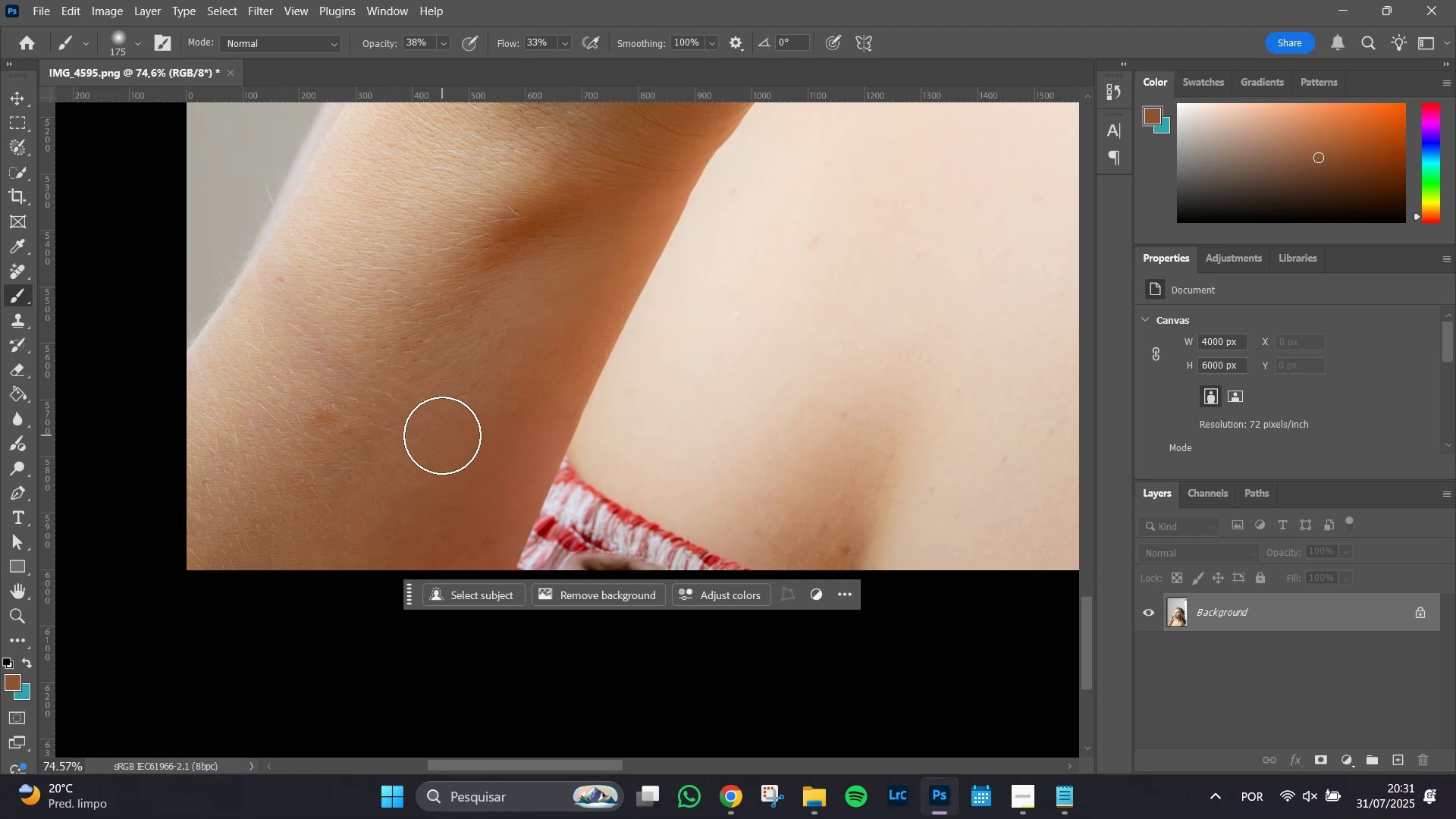 
triple_click([442, 435])
 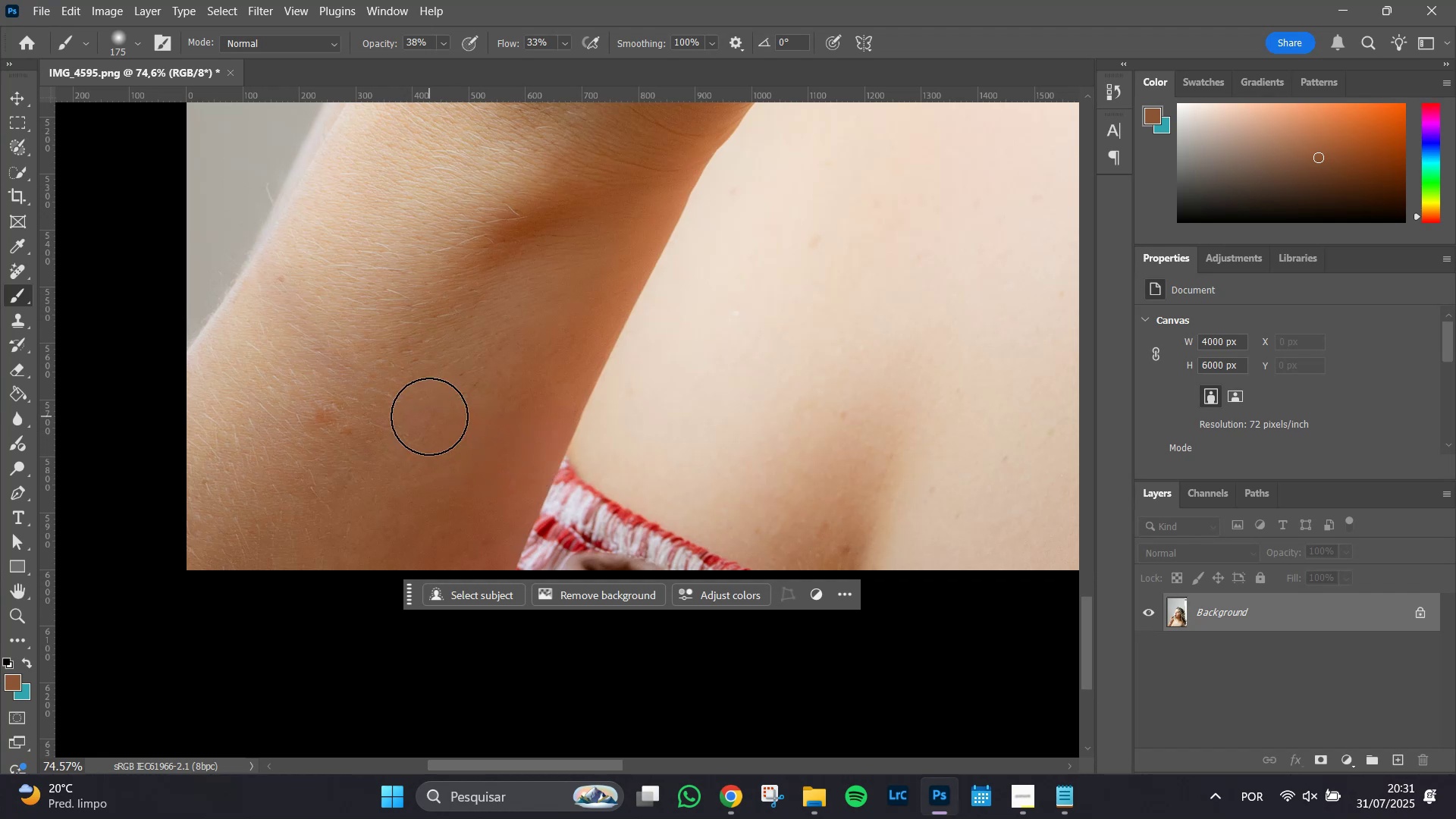 
triple_click([429, 416])
 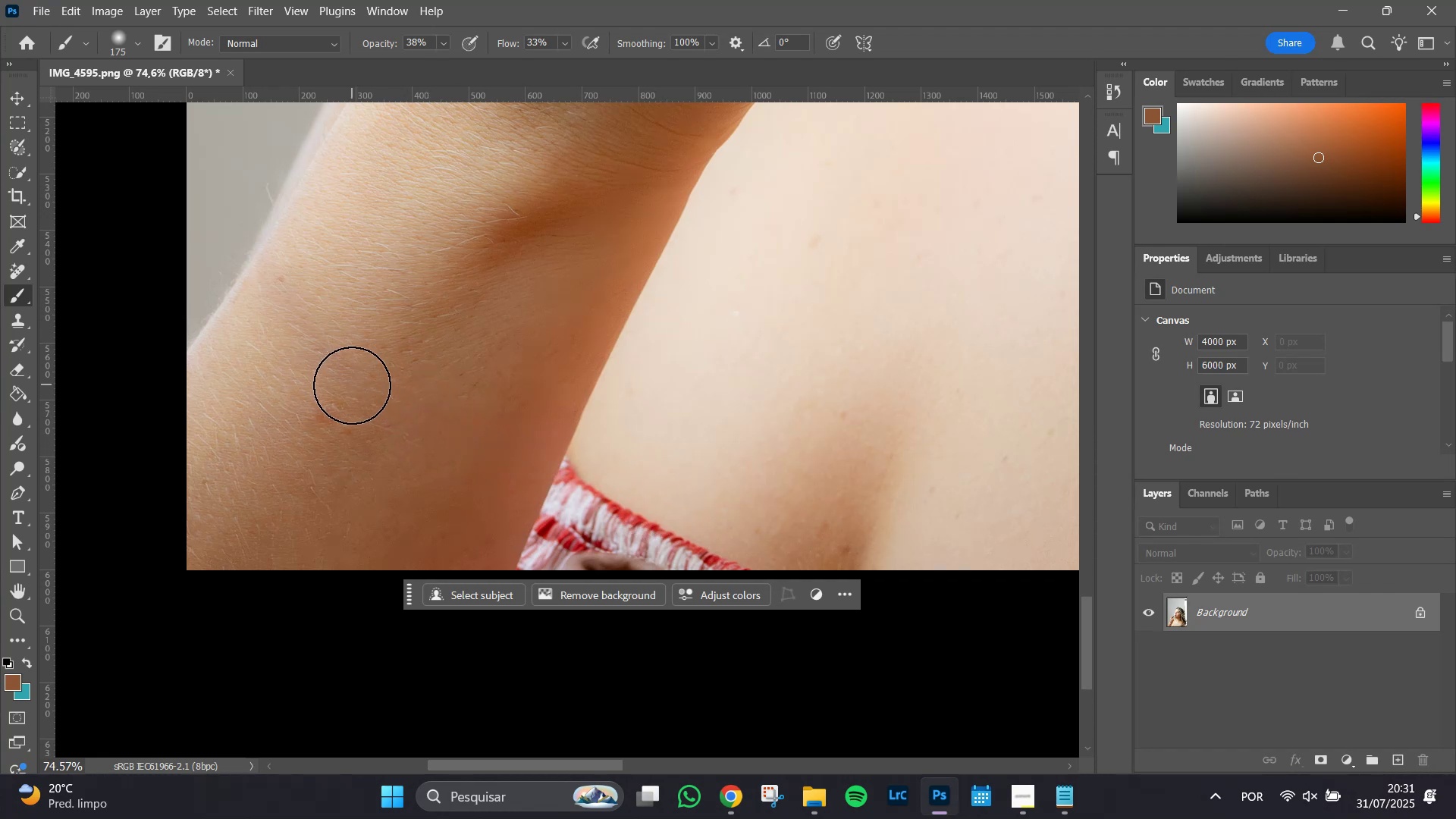 
key(I)
 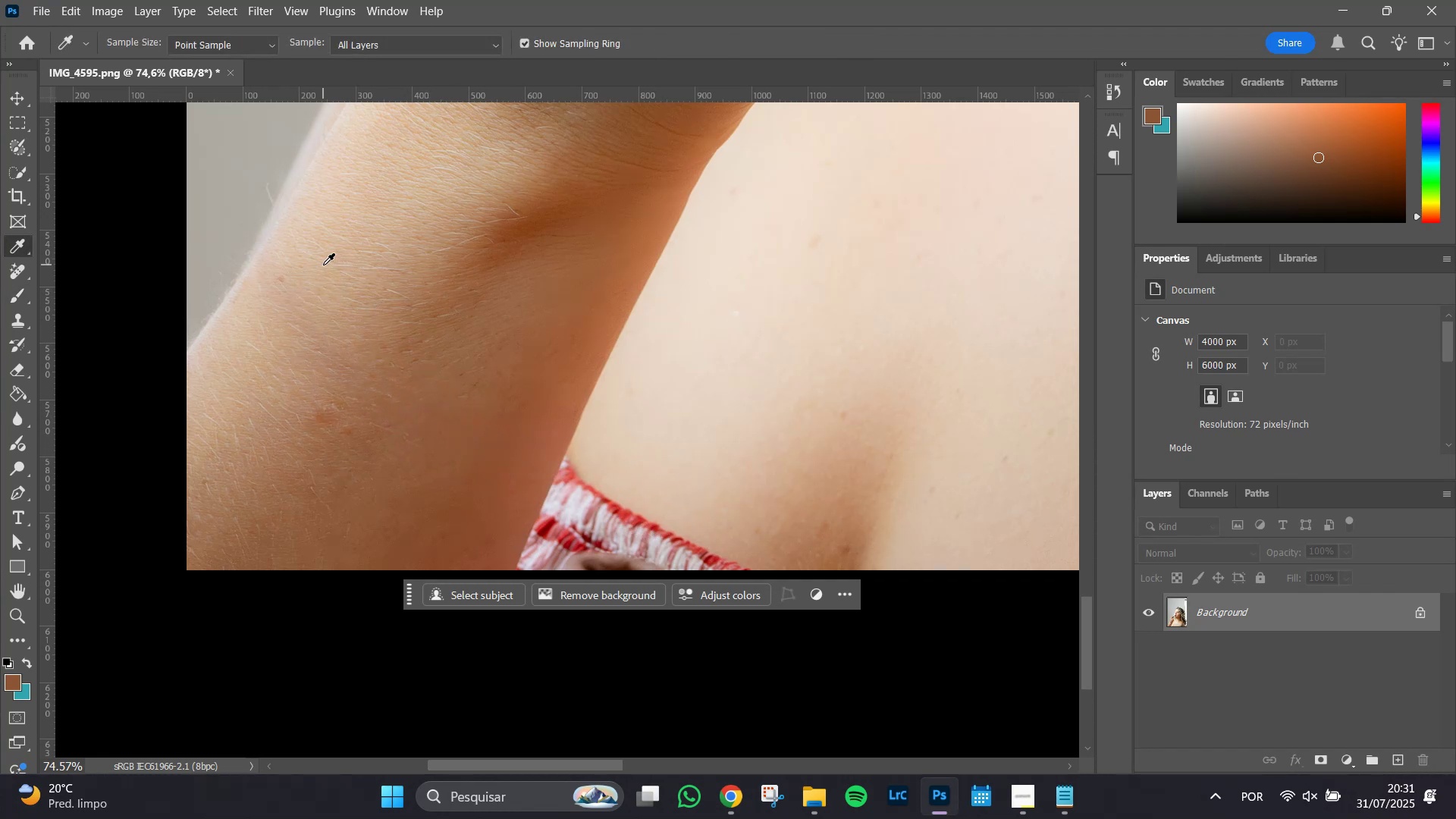 
left_click([323, 265])
 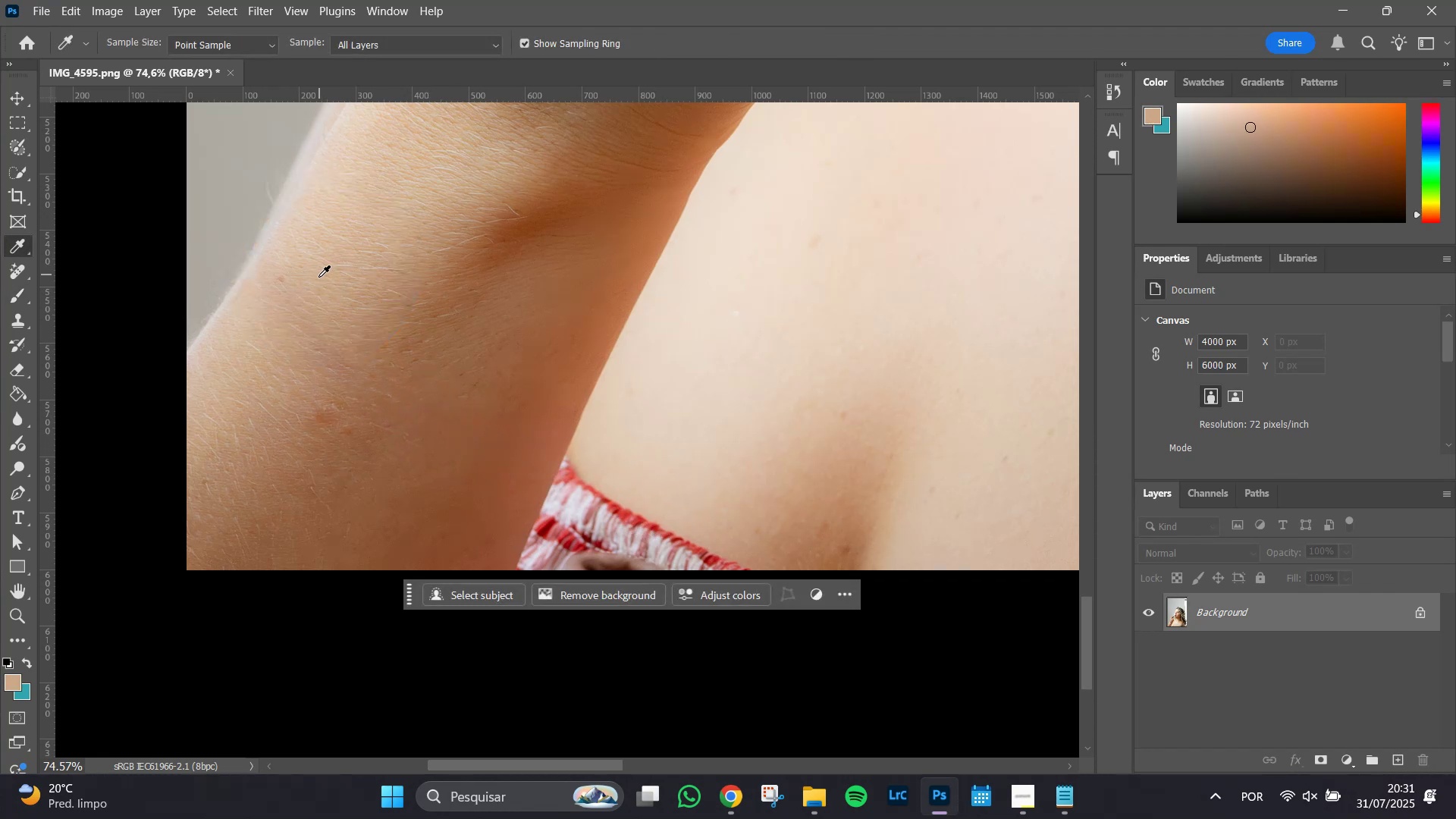 
key(B)
 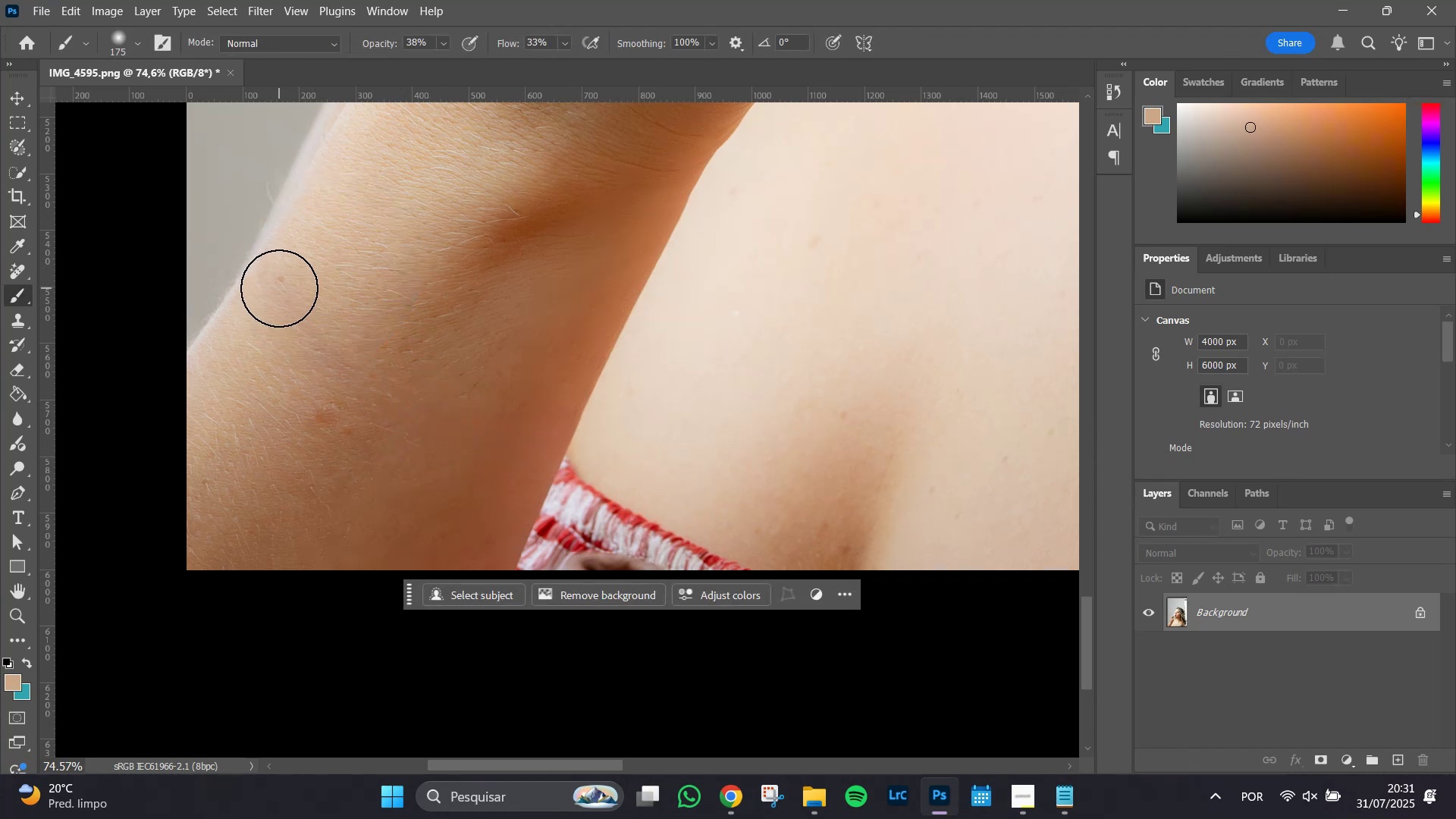 
double_click([287, 310])
 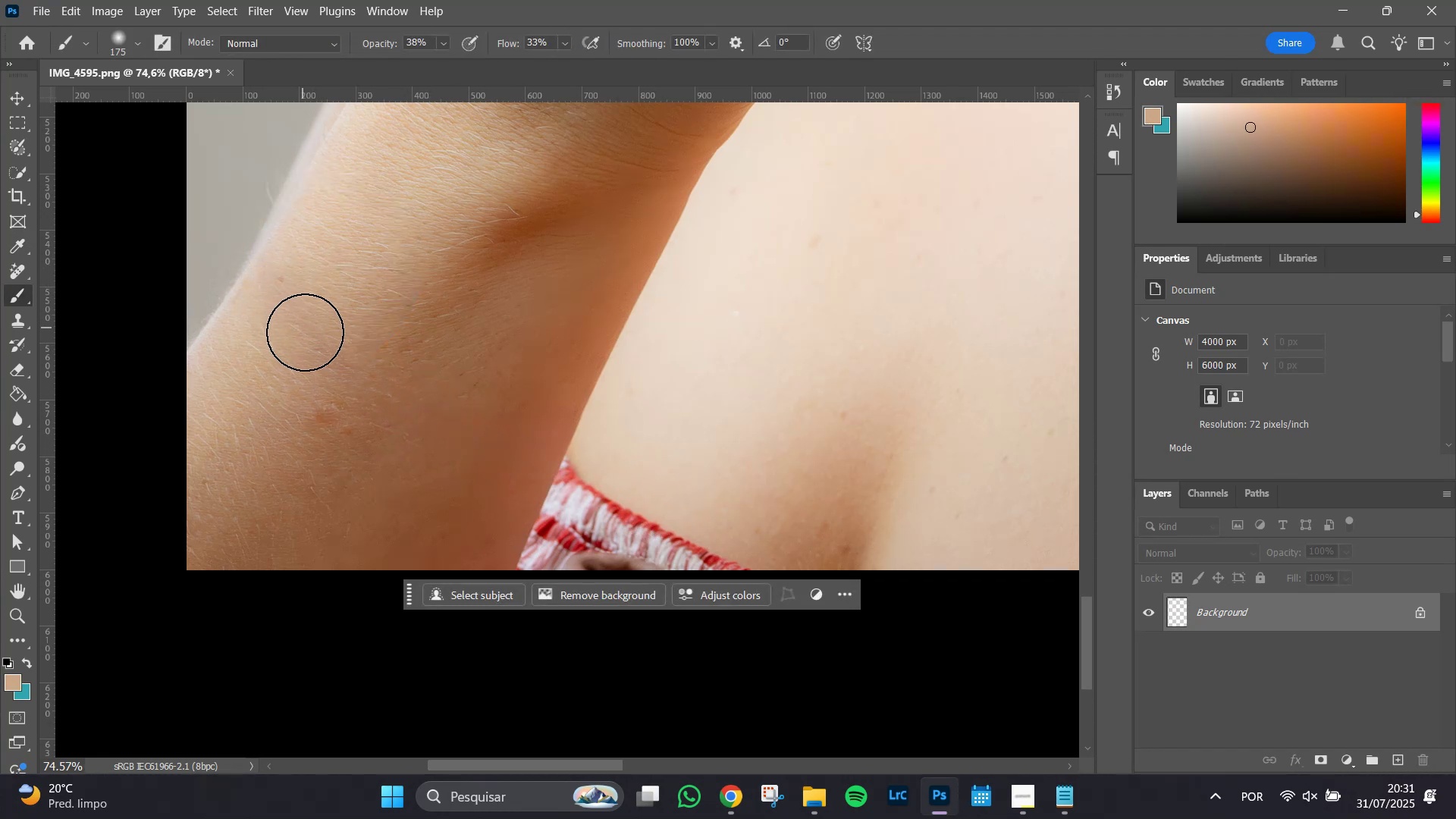 
triple_click([305, 334])
 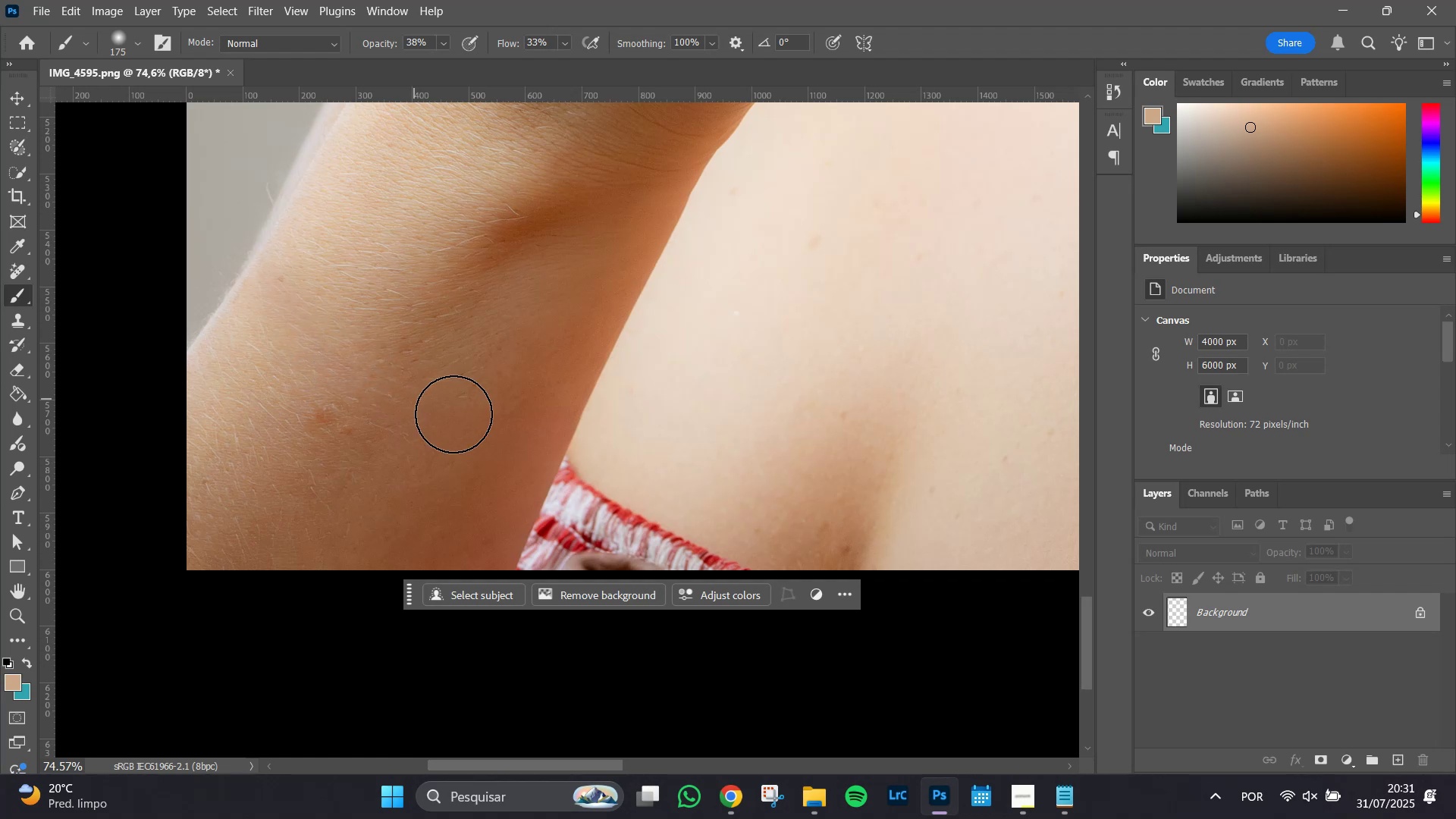 
hold_key(key=AltLeft, duration=0.53)
scroll: coordinate [523, 455], scroll_direction: down, amount: 9.0
 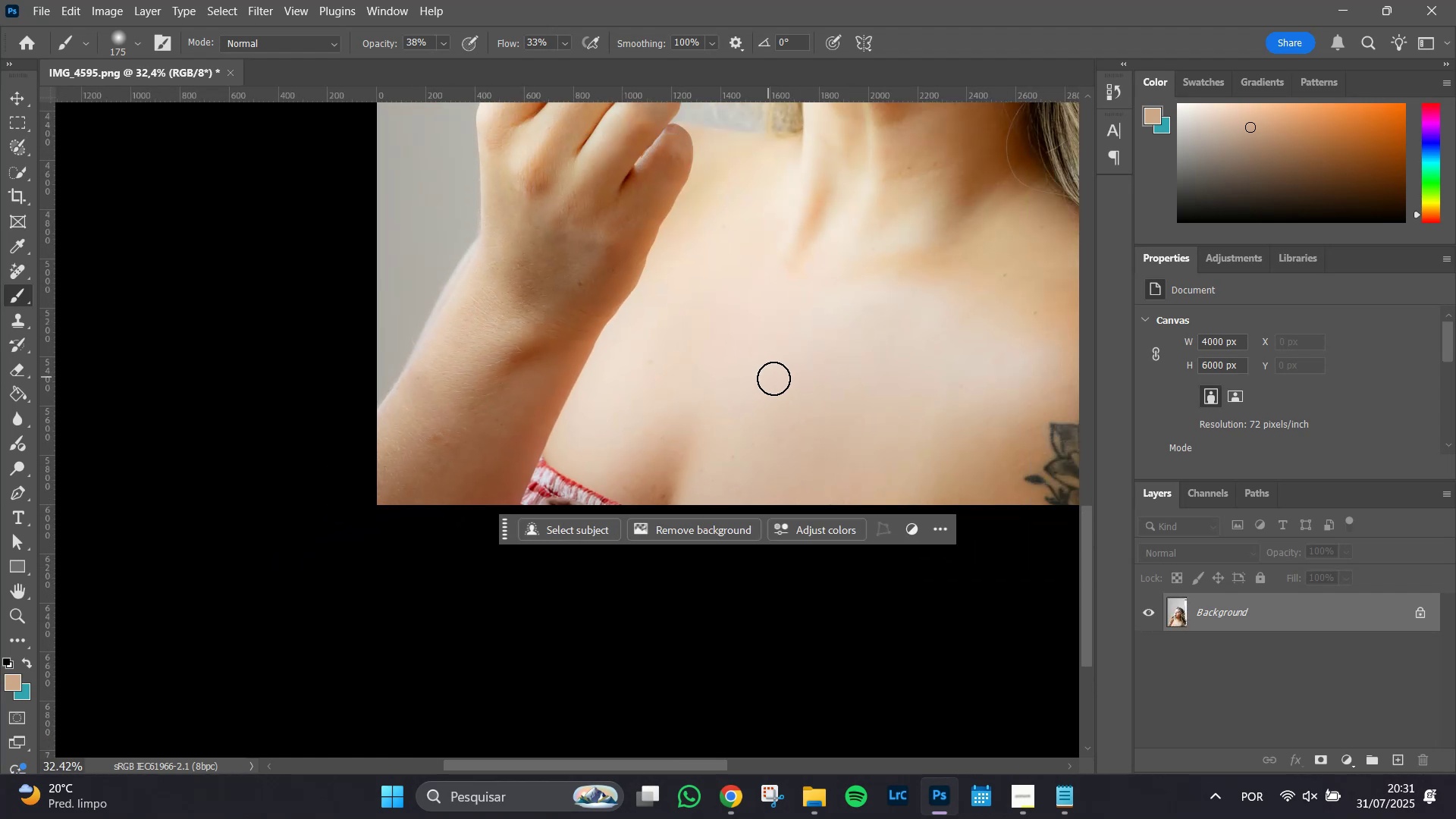 
key(Alt+AltLeft)
 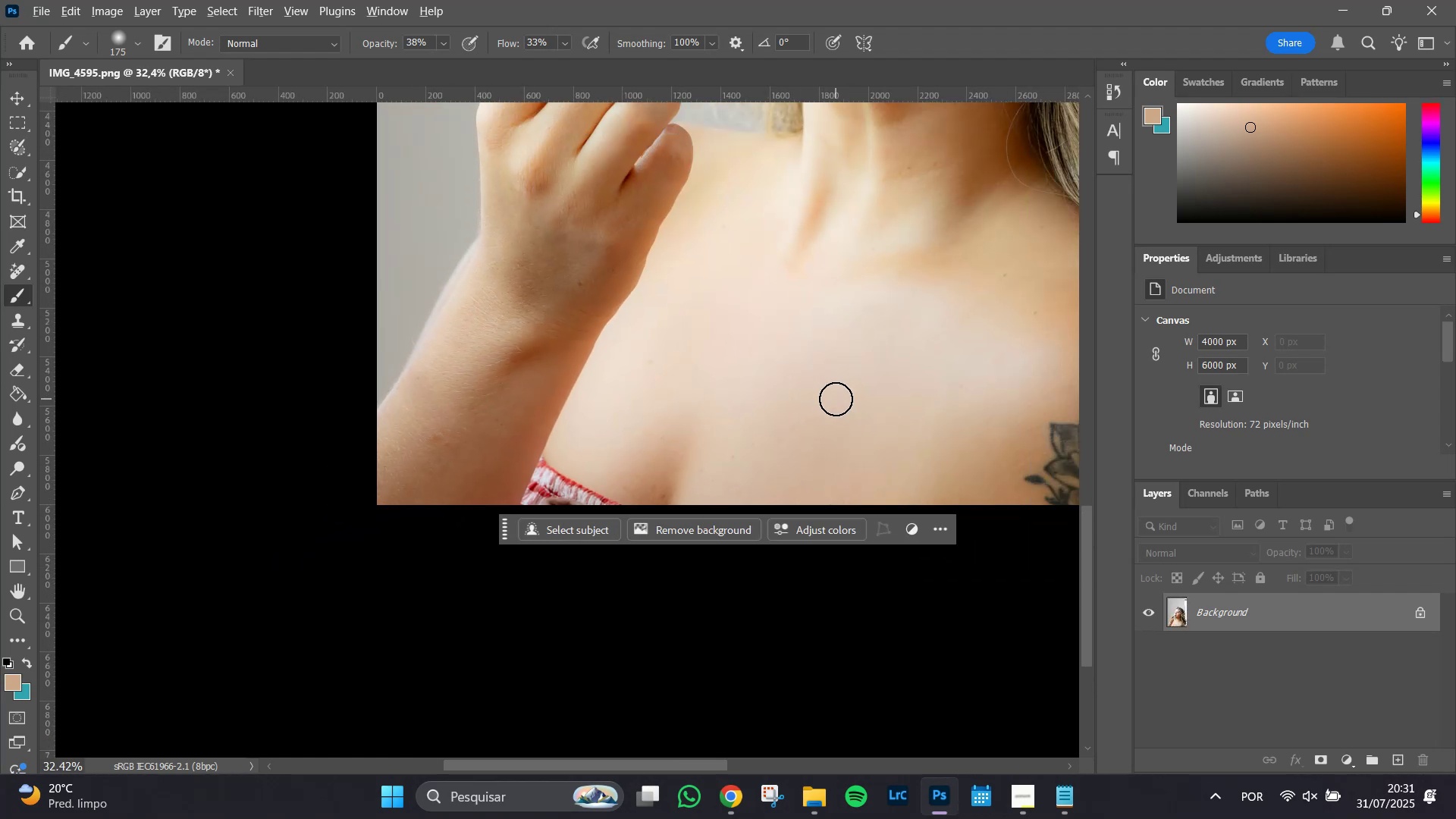 
scroll: coordinate [836, 399], scroll_direction: down, amount: 3.0
 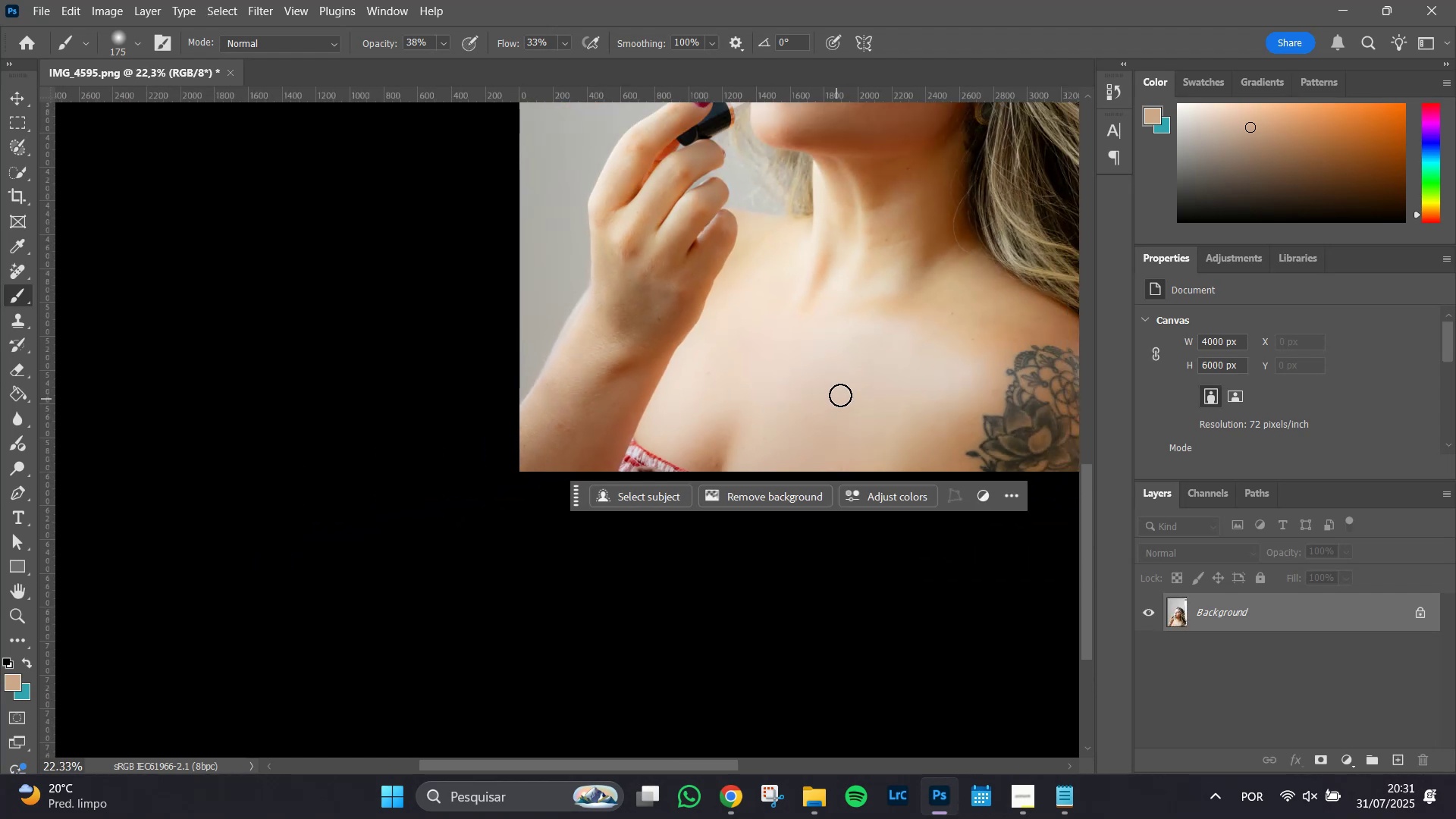 
hold_key(key=Space, duration=1.09)
 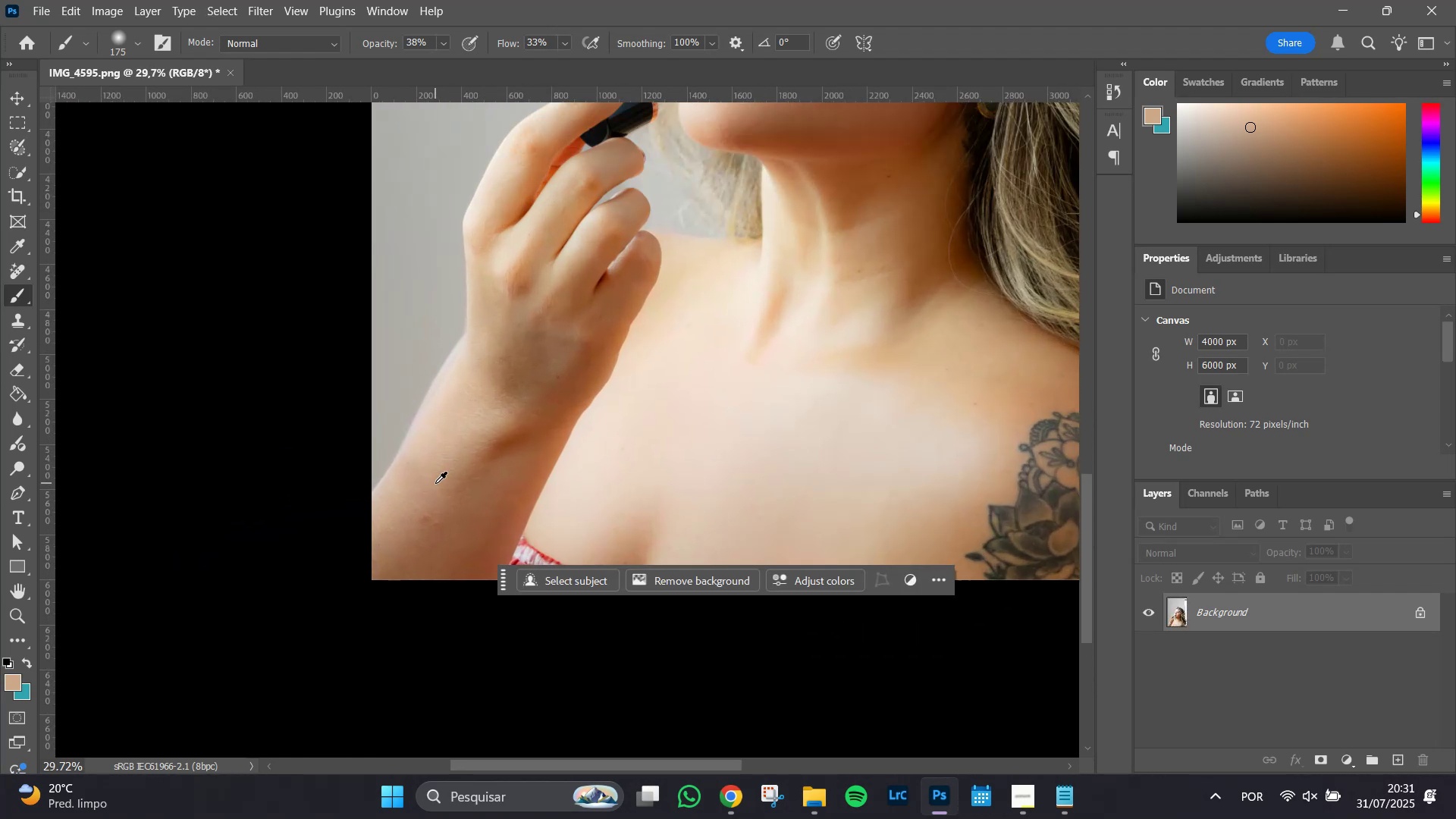 
left_click_drag(start_coordinate=[890, 334], to_coordinate=[758, 419])
 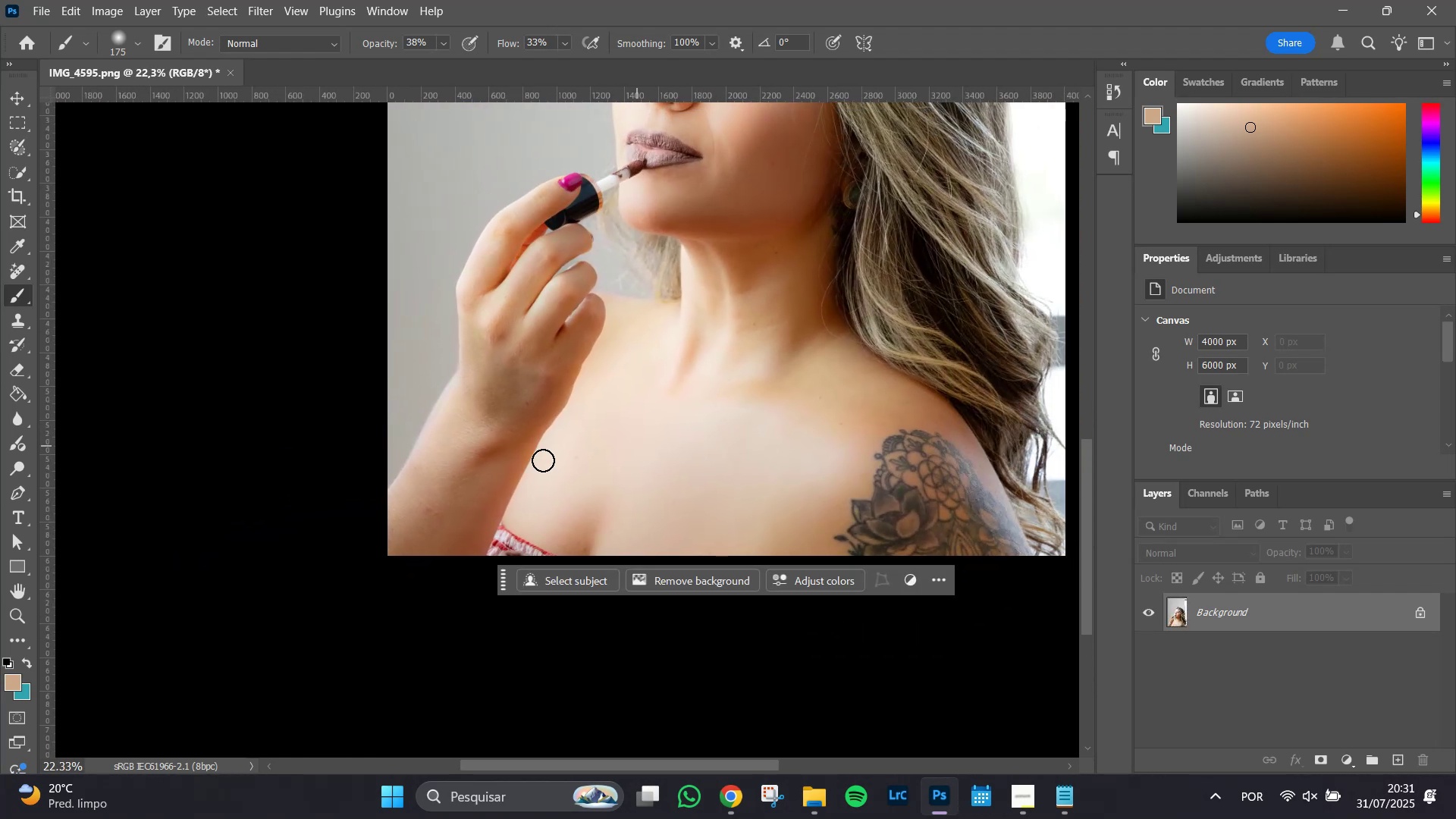 
hold_key(key=AltLeft, duration=1.07)
scroll: coordinate [433, 483], scroll_direction: up, amount: 15.0
 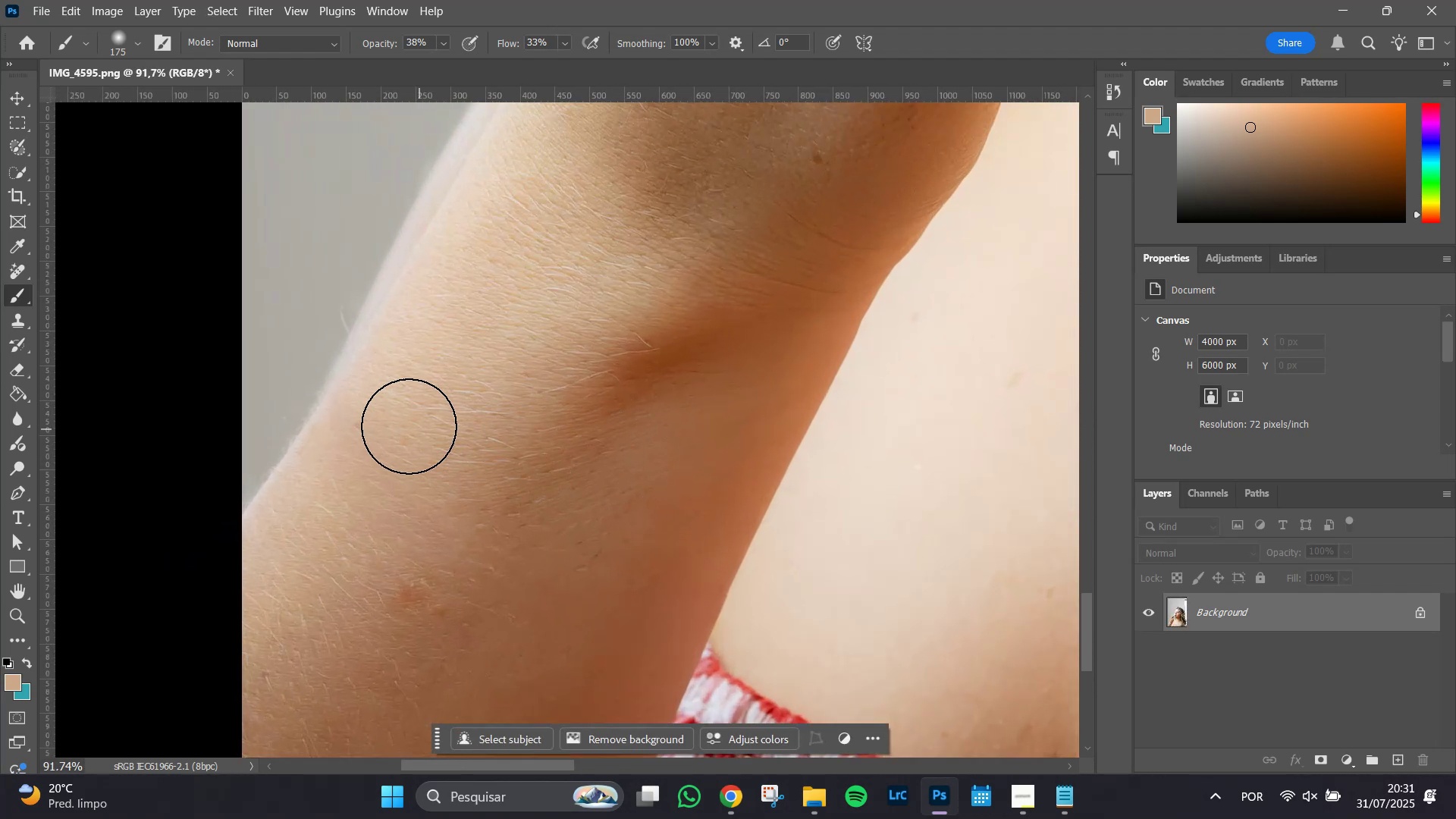 
left_click([399, 417])
 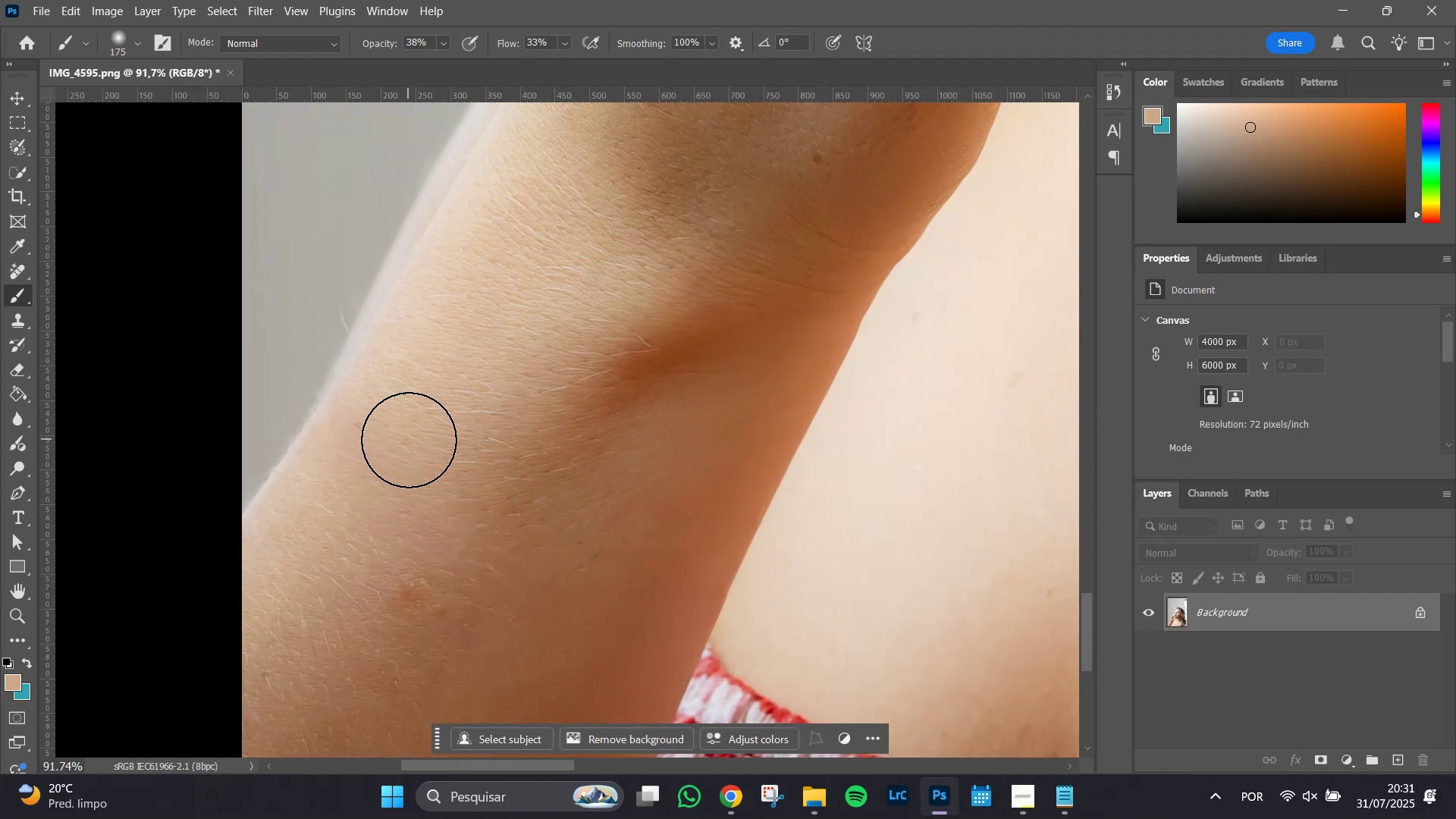 
left_click([409, 441])
 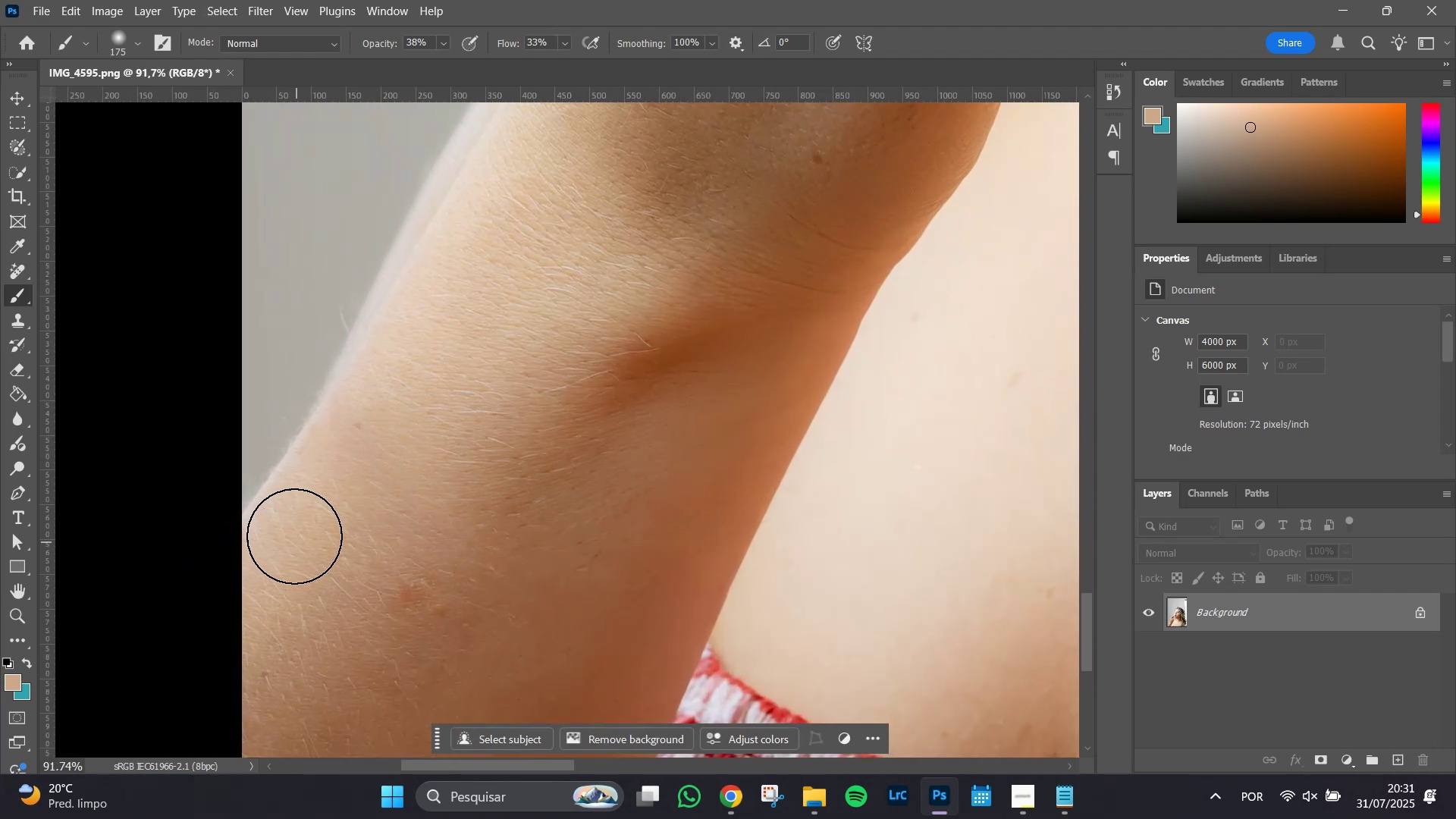 
key(I)
 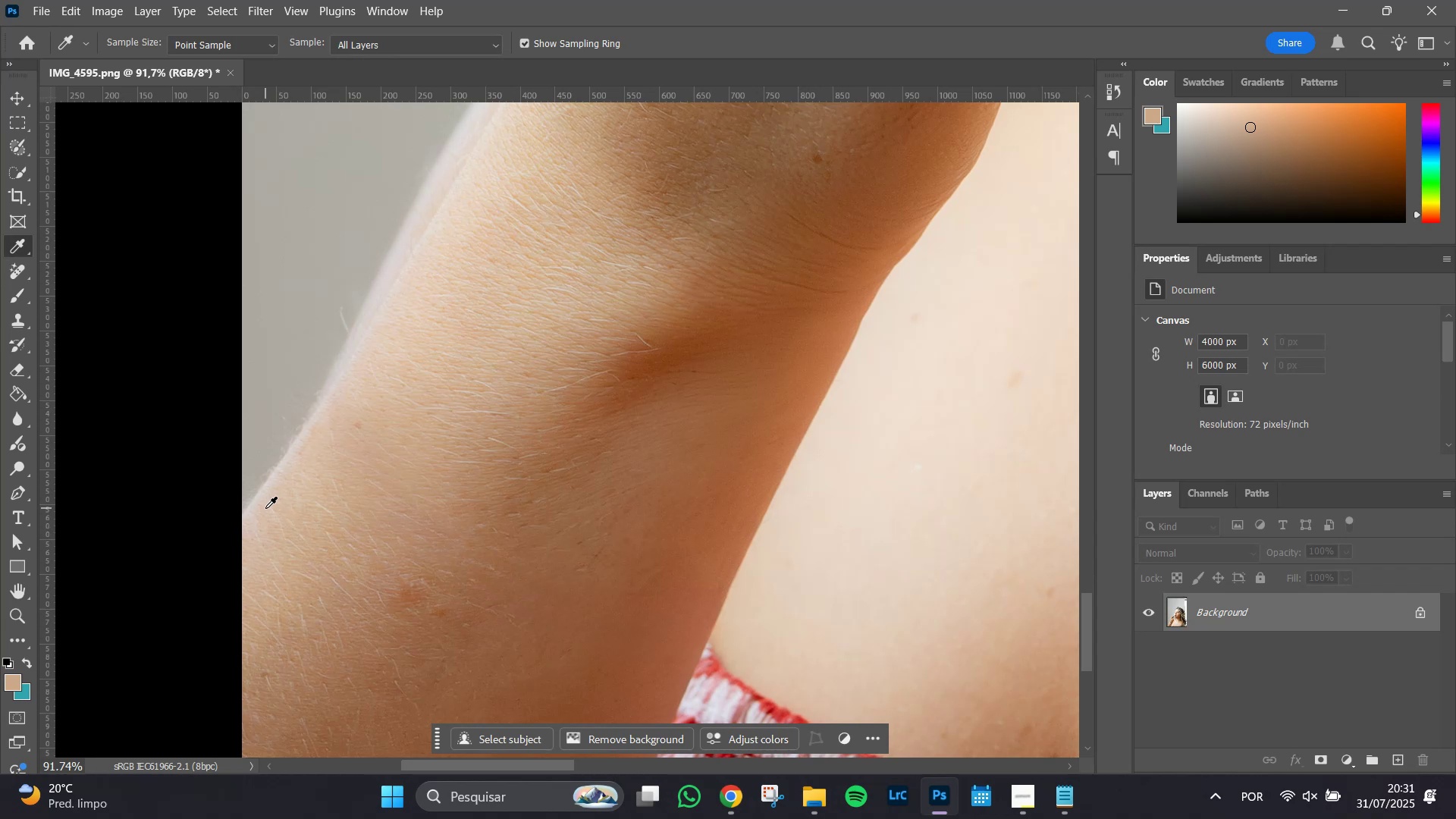 
left_click([265, 508])
 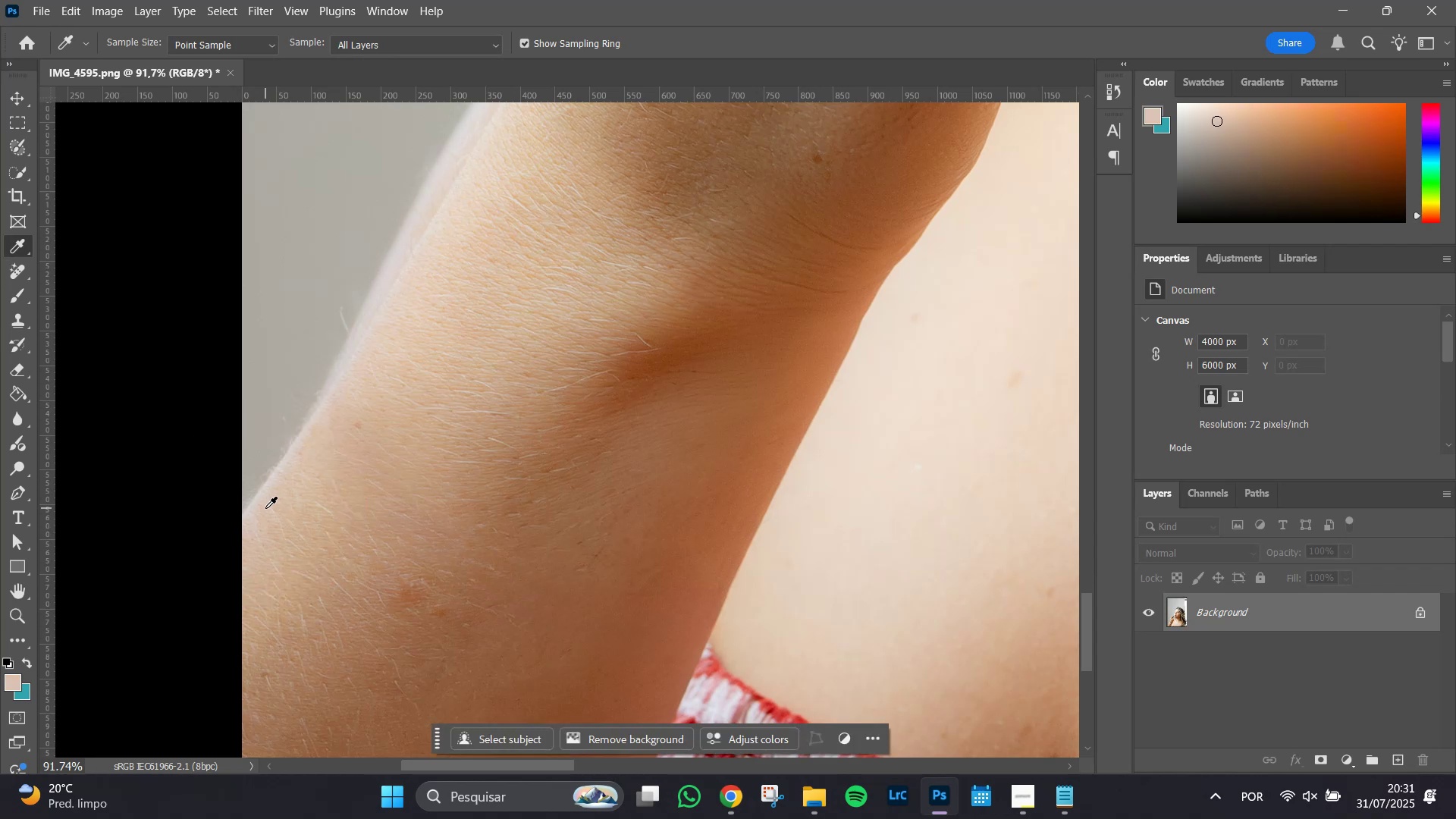 
key(B)
 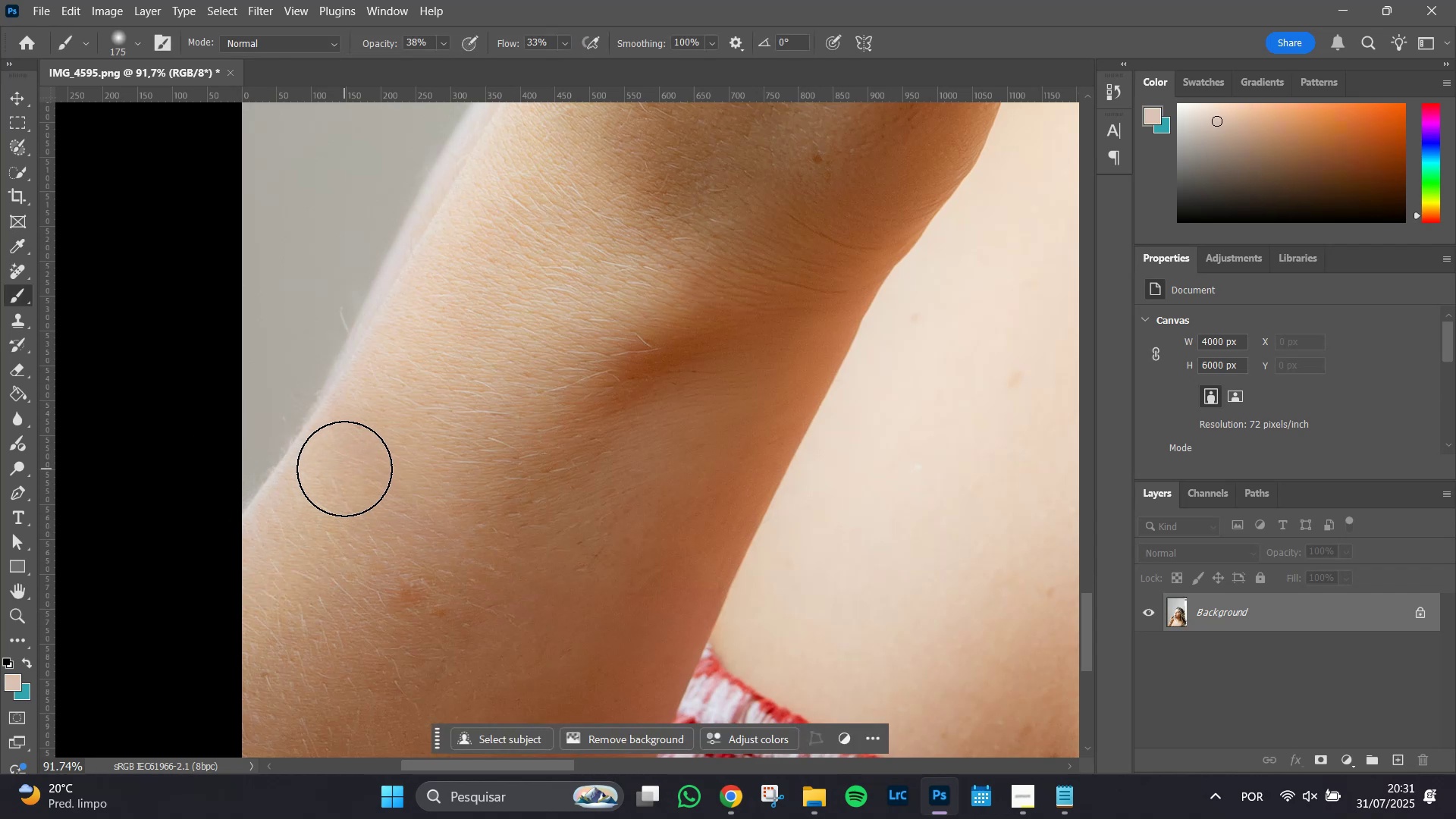 
double_click([351, 456])
 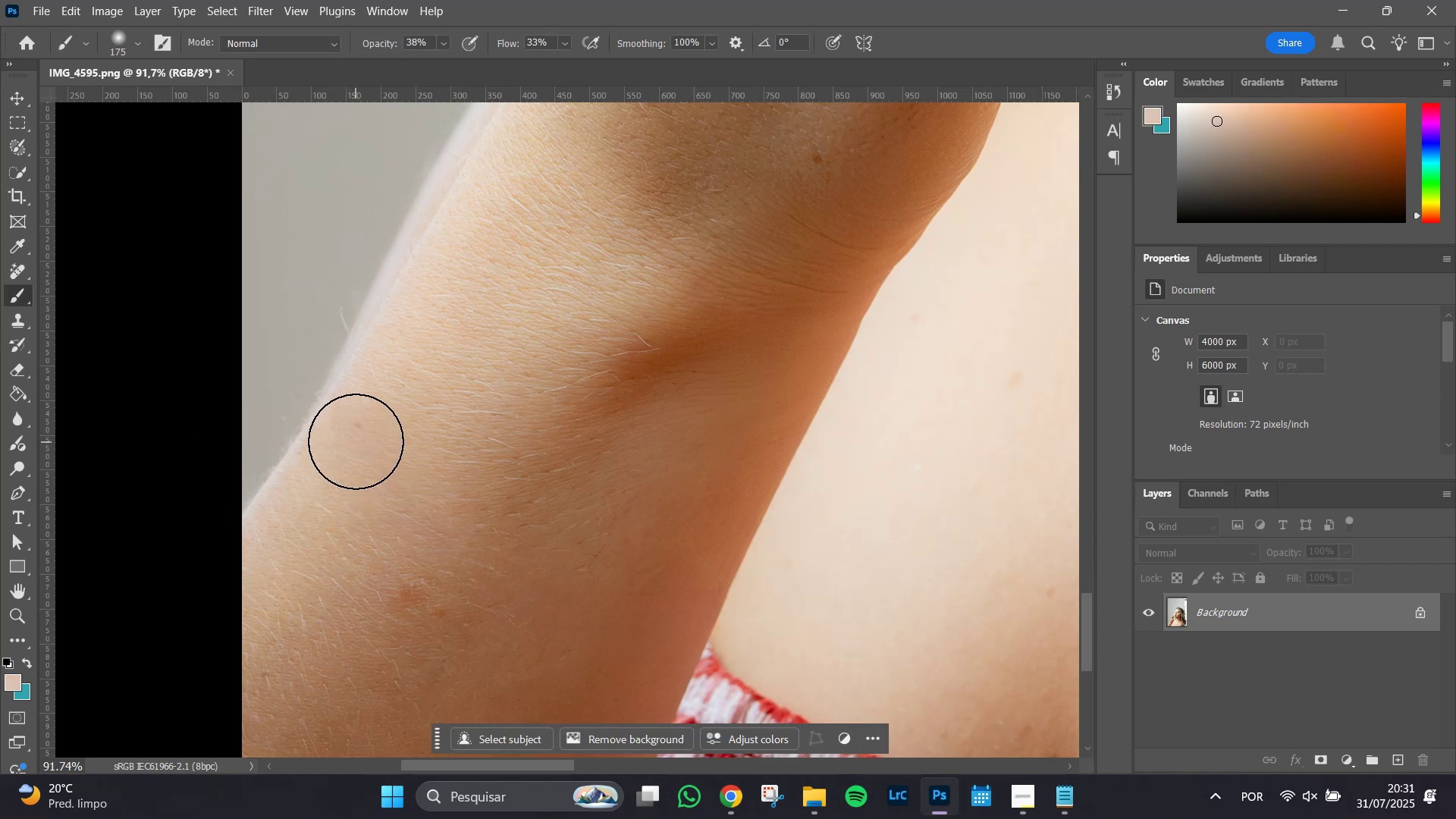 
triple_click([356, 441])
 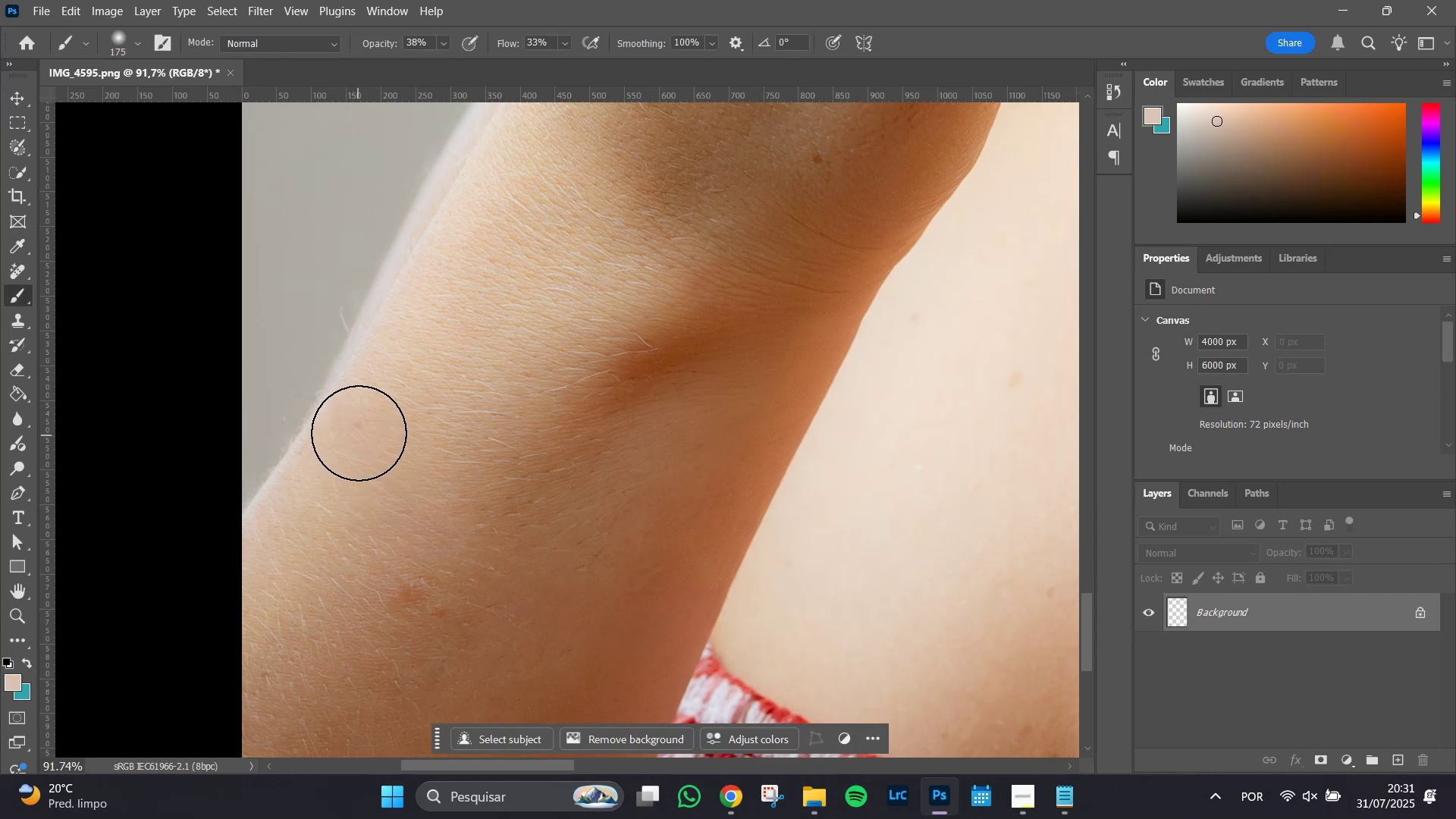 
triple_click([359, 433])
 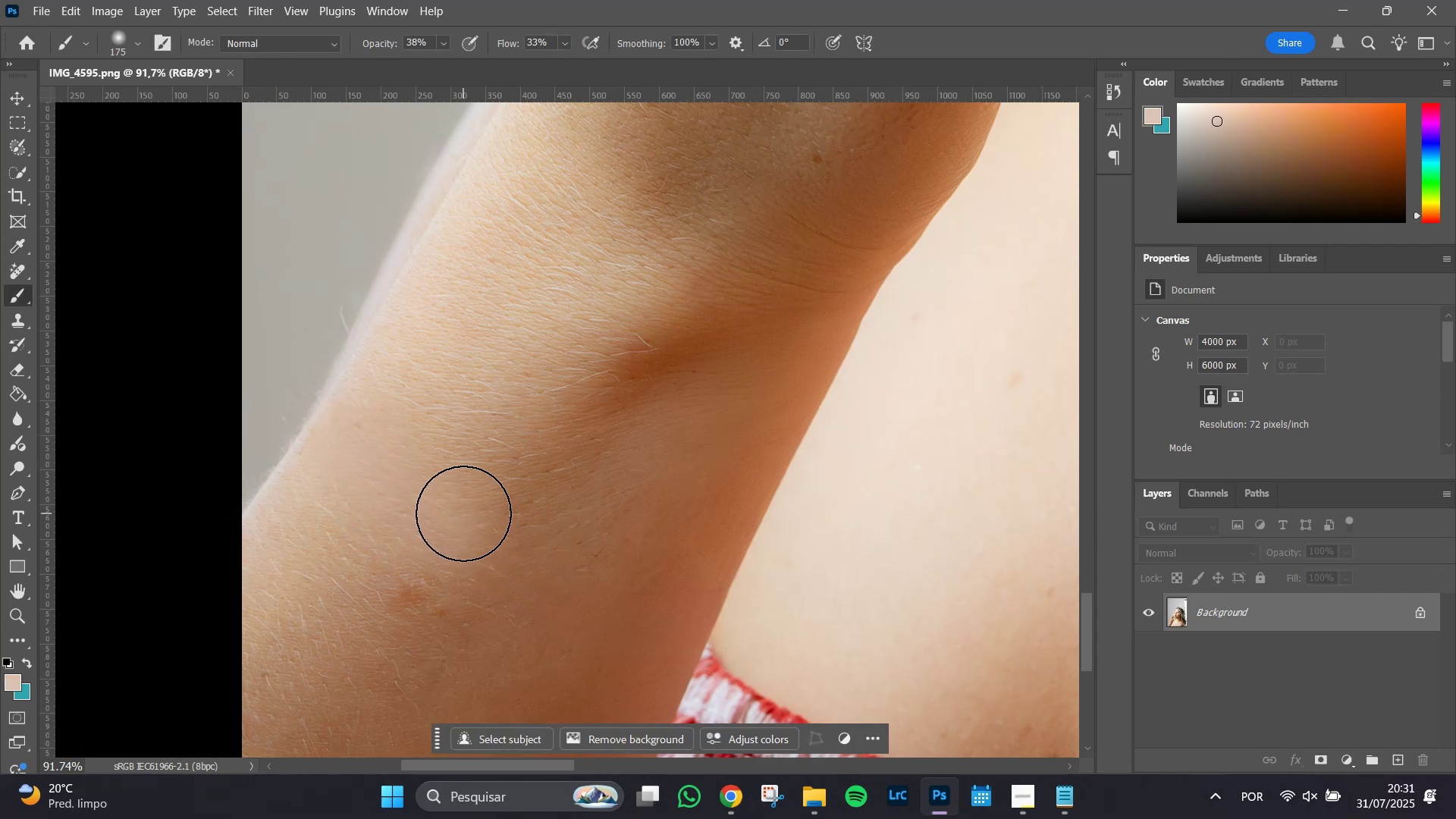 
double_click([417, 482])
 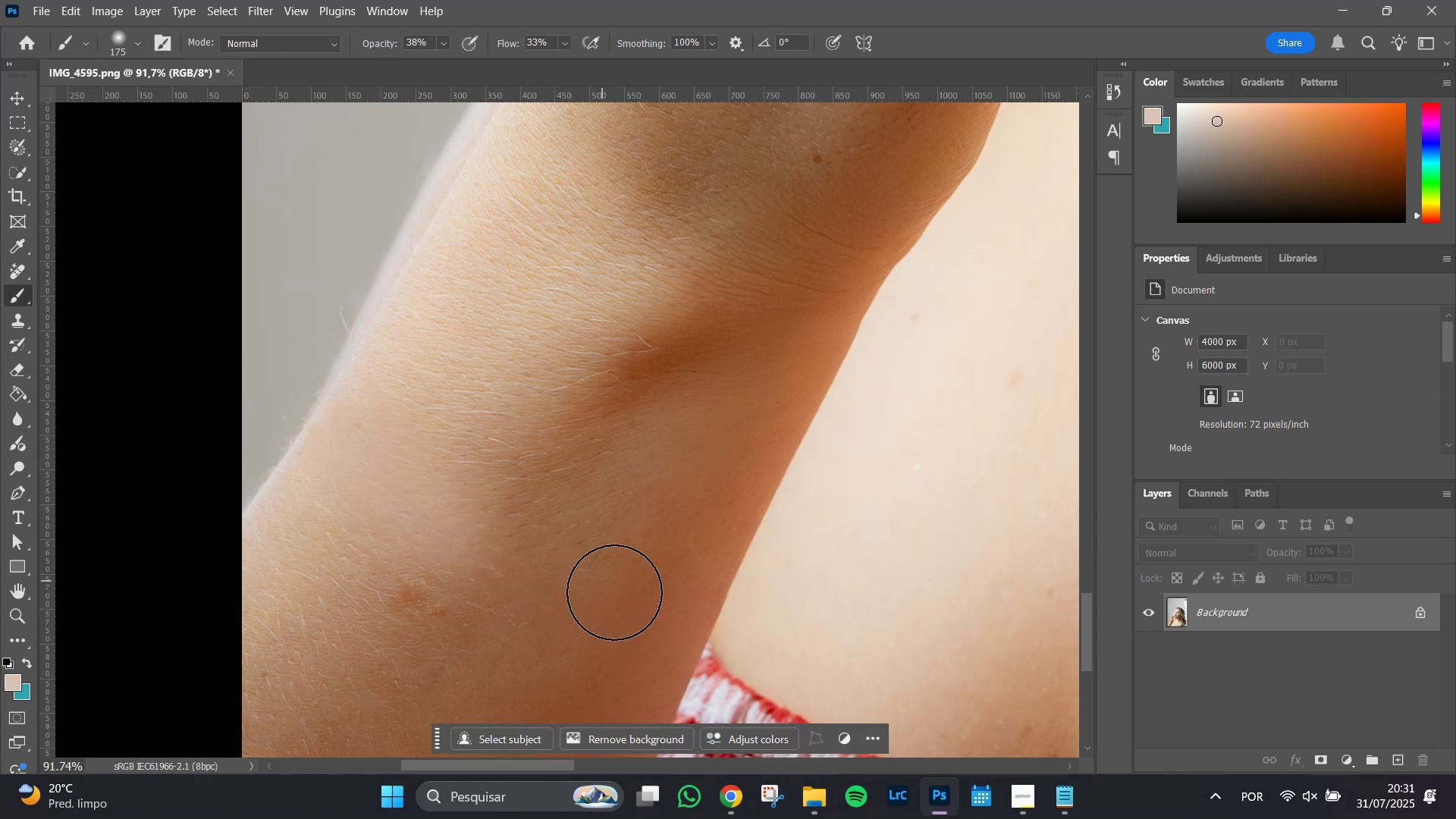 
hold_key(key=Space, duration=0.52)
 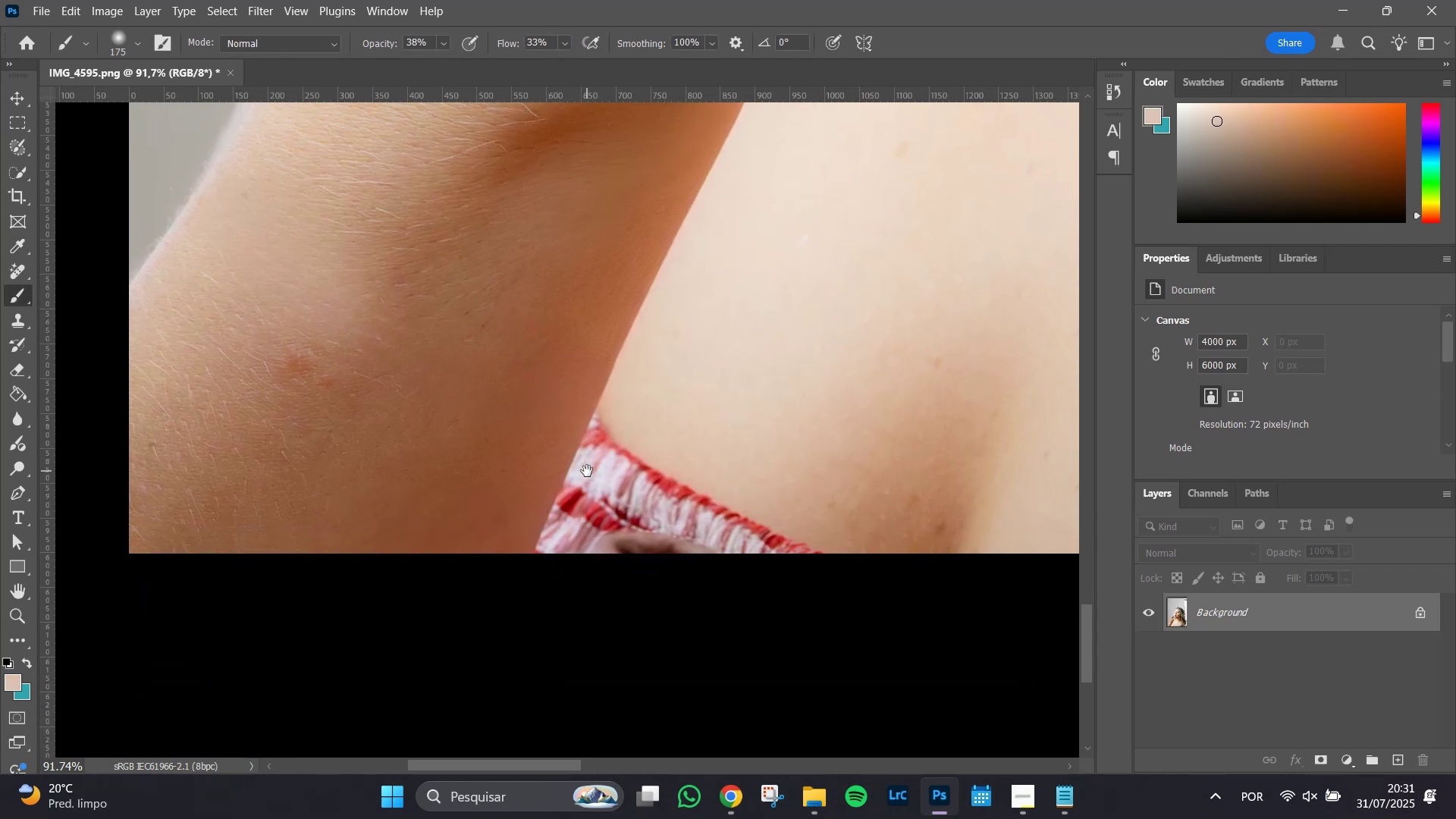 
left_click_drag(start_coordinate=[627, 566], to_coordinate=[587, 471])
 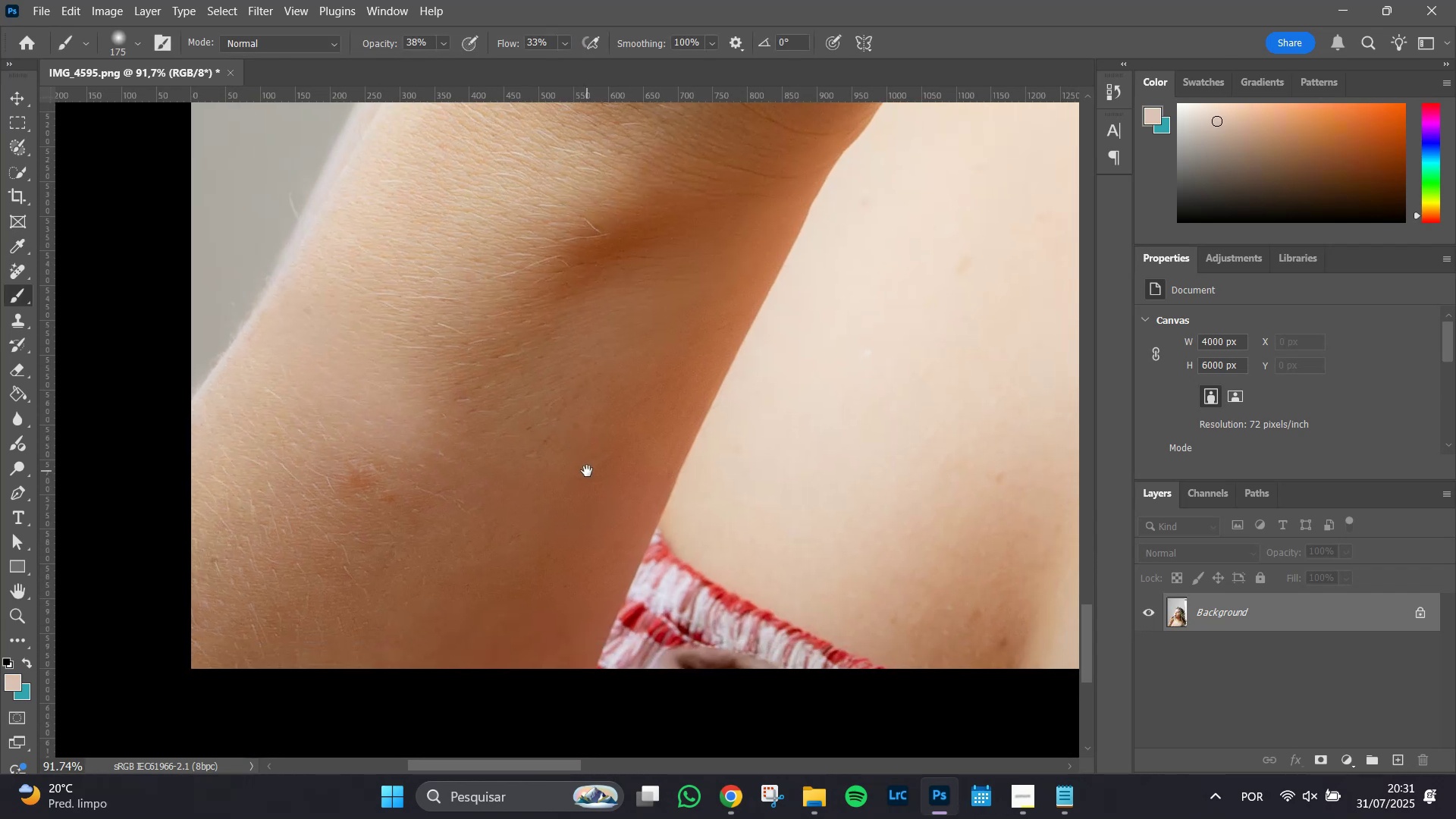 
hold_key(key=AltLeft, duration=0.41)
scroll: coordinate [586, 472], scroll_direction: down, amount: 13.0
 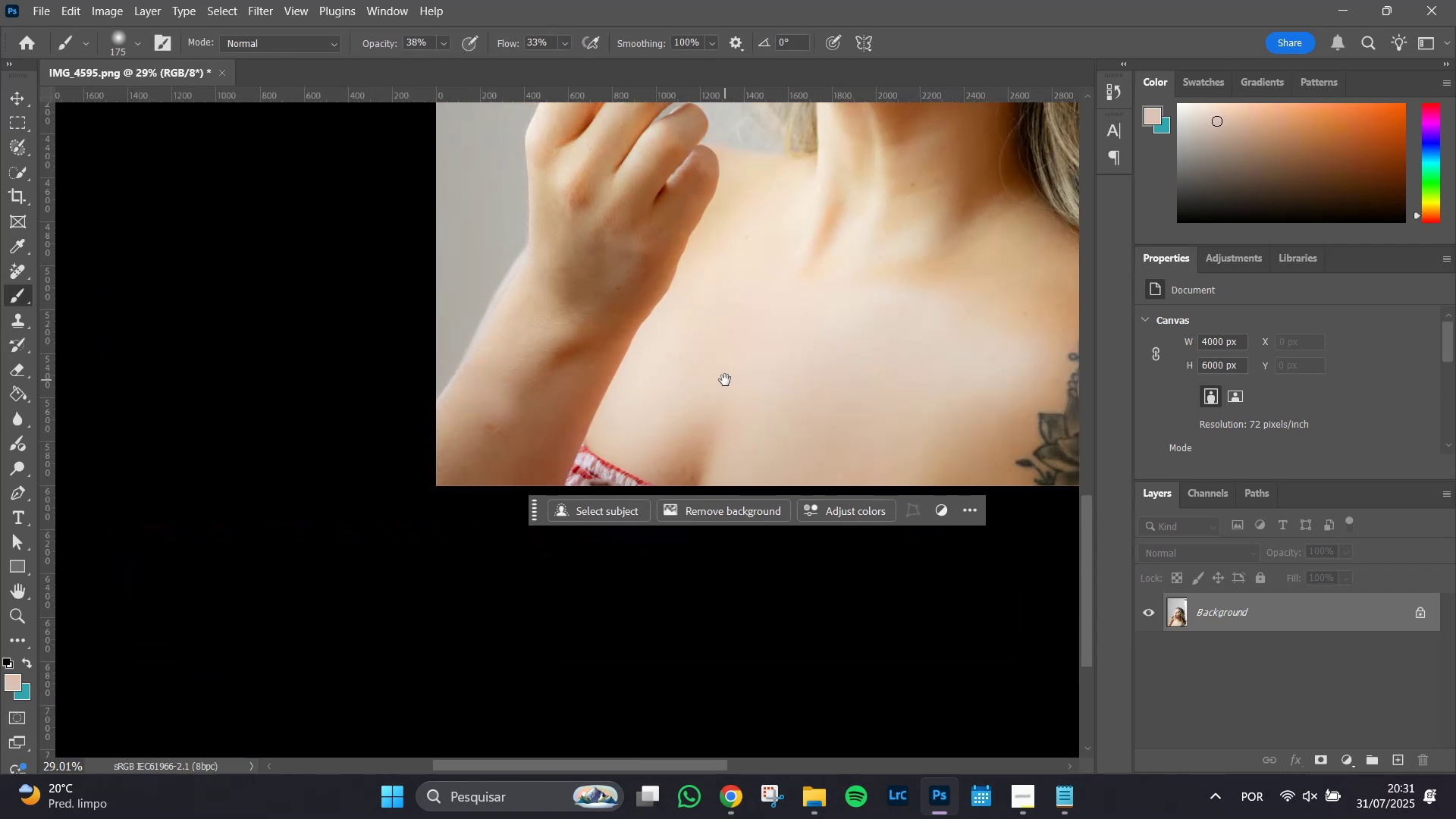 
hold_key(key=AltLeft, duration=0.73)
 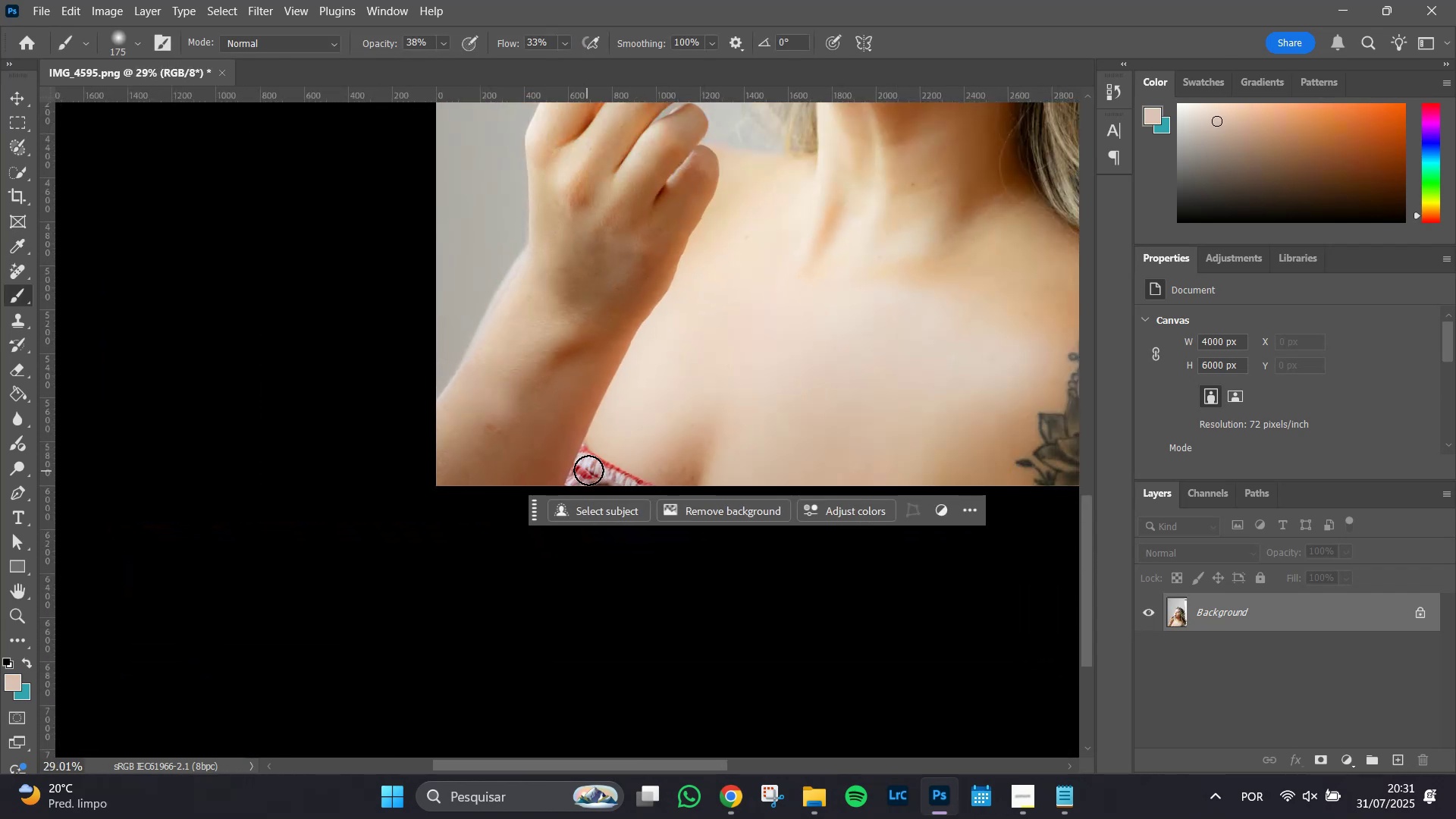 
hold_key(key=Space, duration=0.95)
 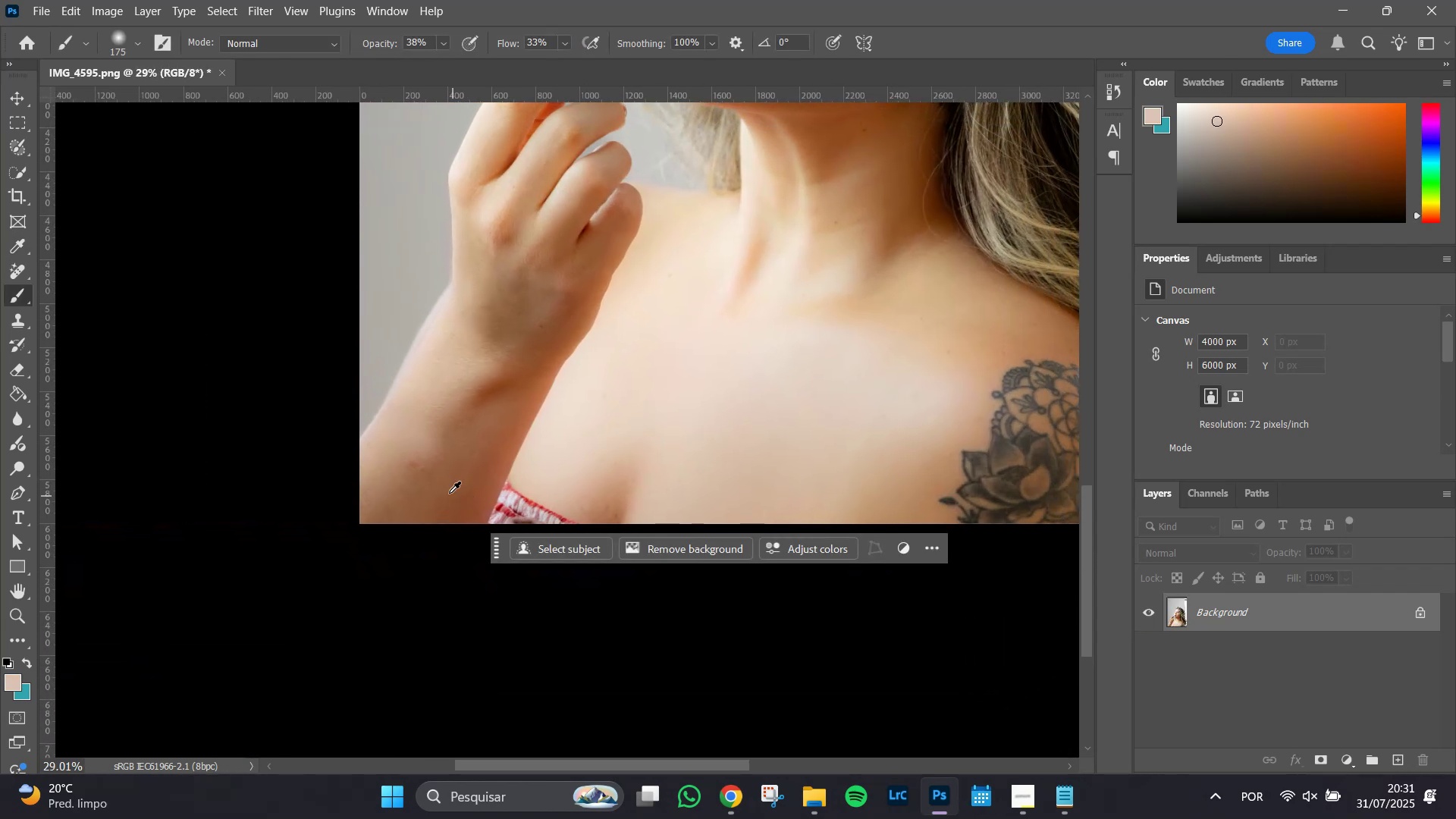 
left_click_drag(start_coordinate=[725, 380], to_coordinate=[648, 418])
 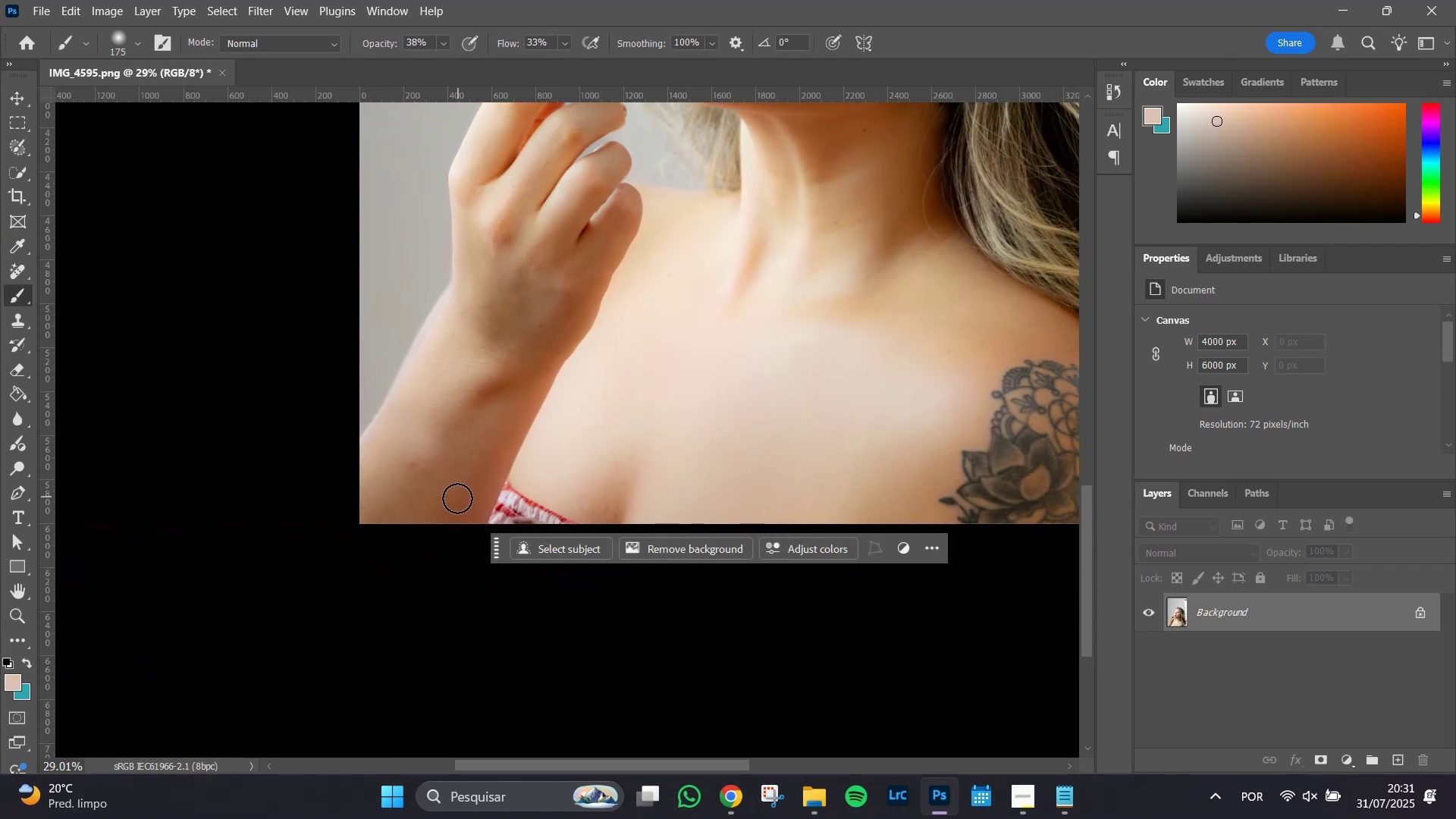 
hold_key(key=AltLeft, duration=0.92)
scroll: coordinate [447, 493], scroll_direction: up, amount: 7.0
 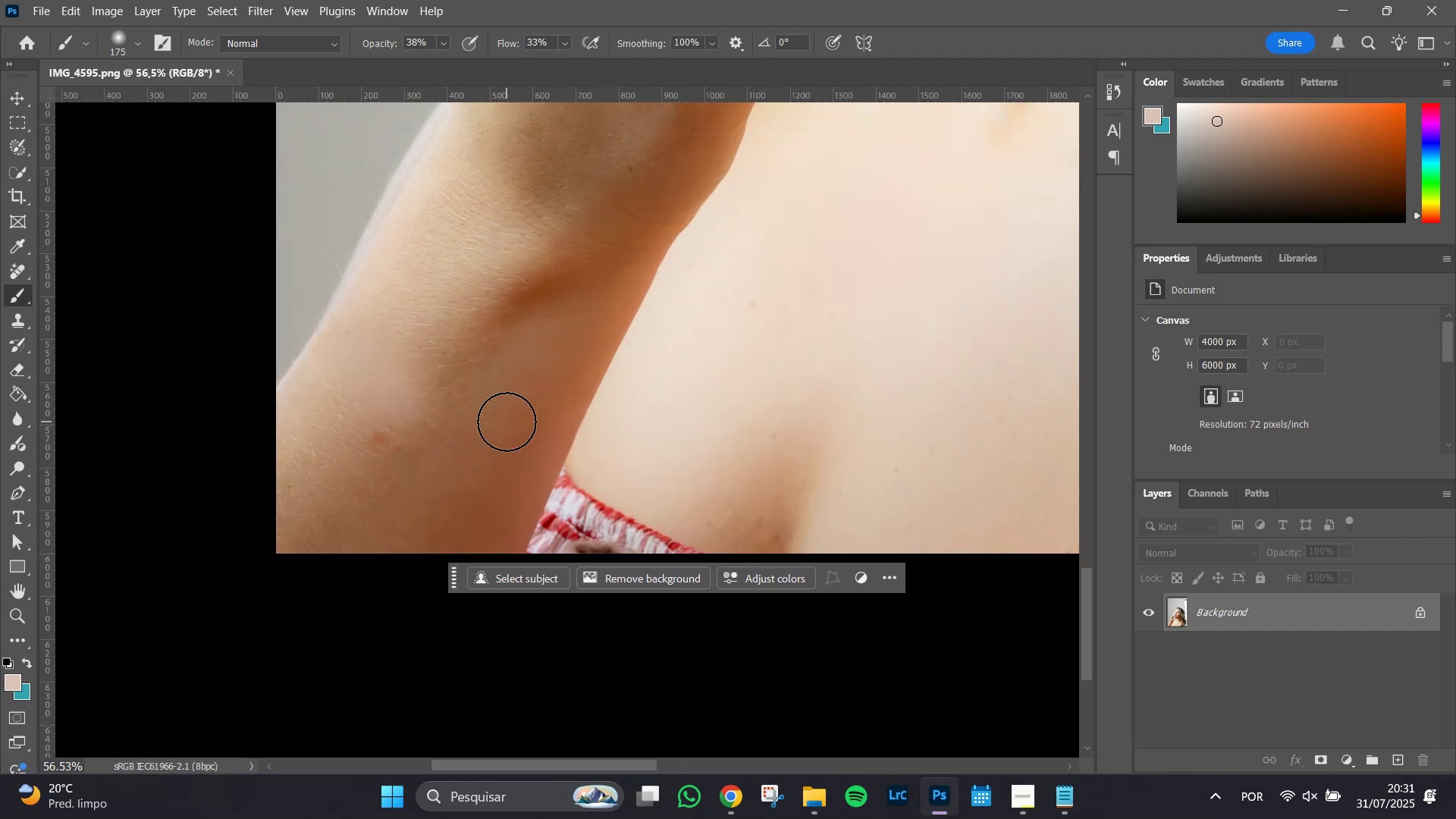 
hold_key(key=AltLeft, duration=0.43)
scroll: coordinate [393, 416], scroll_direction: up, amount: 4.0
 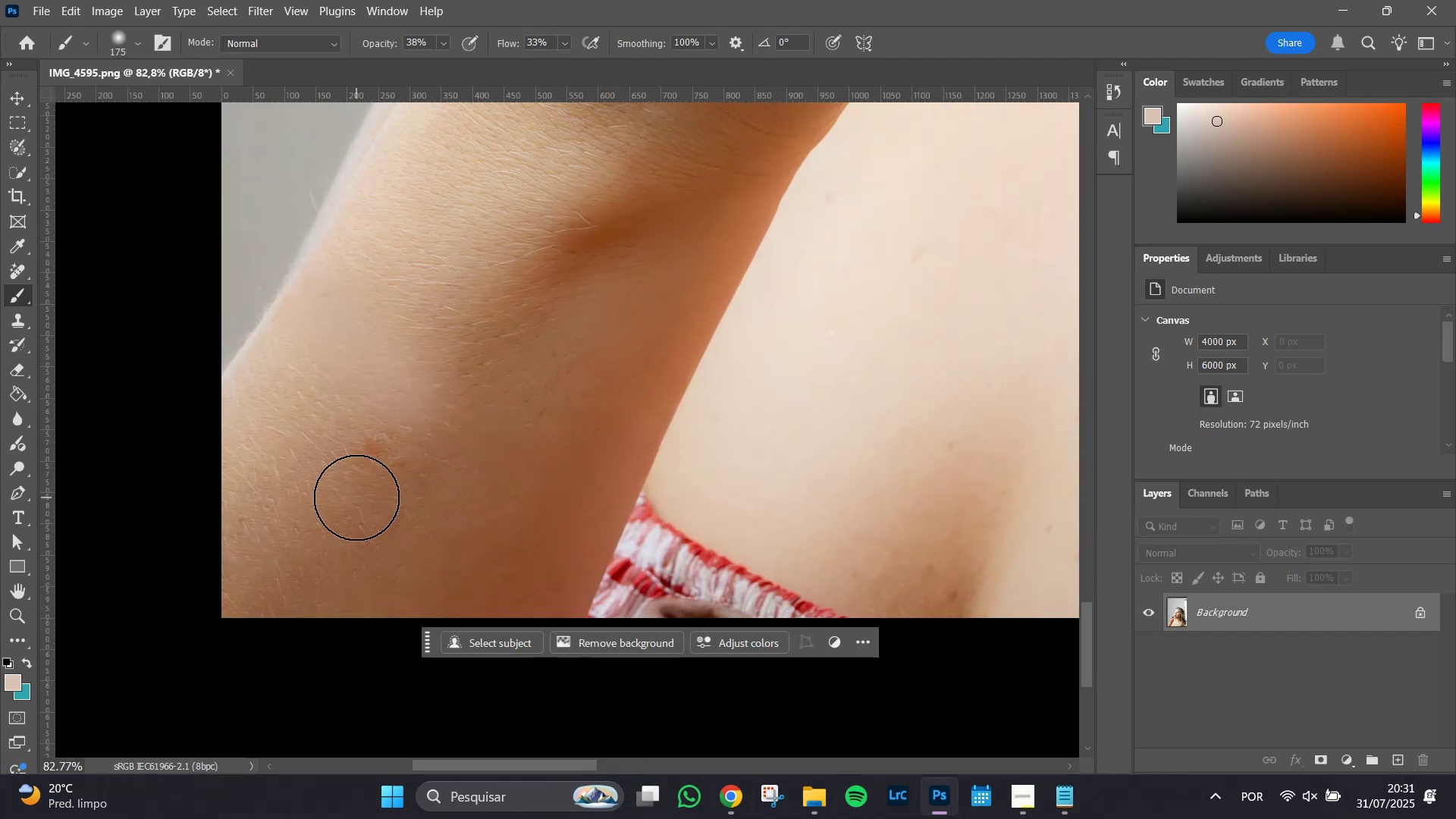 
key(I)
 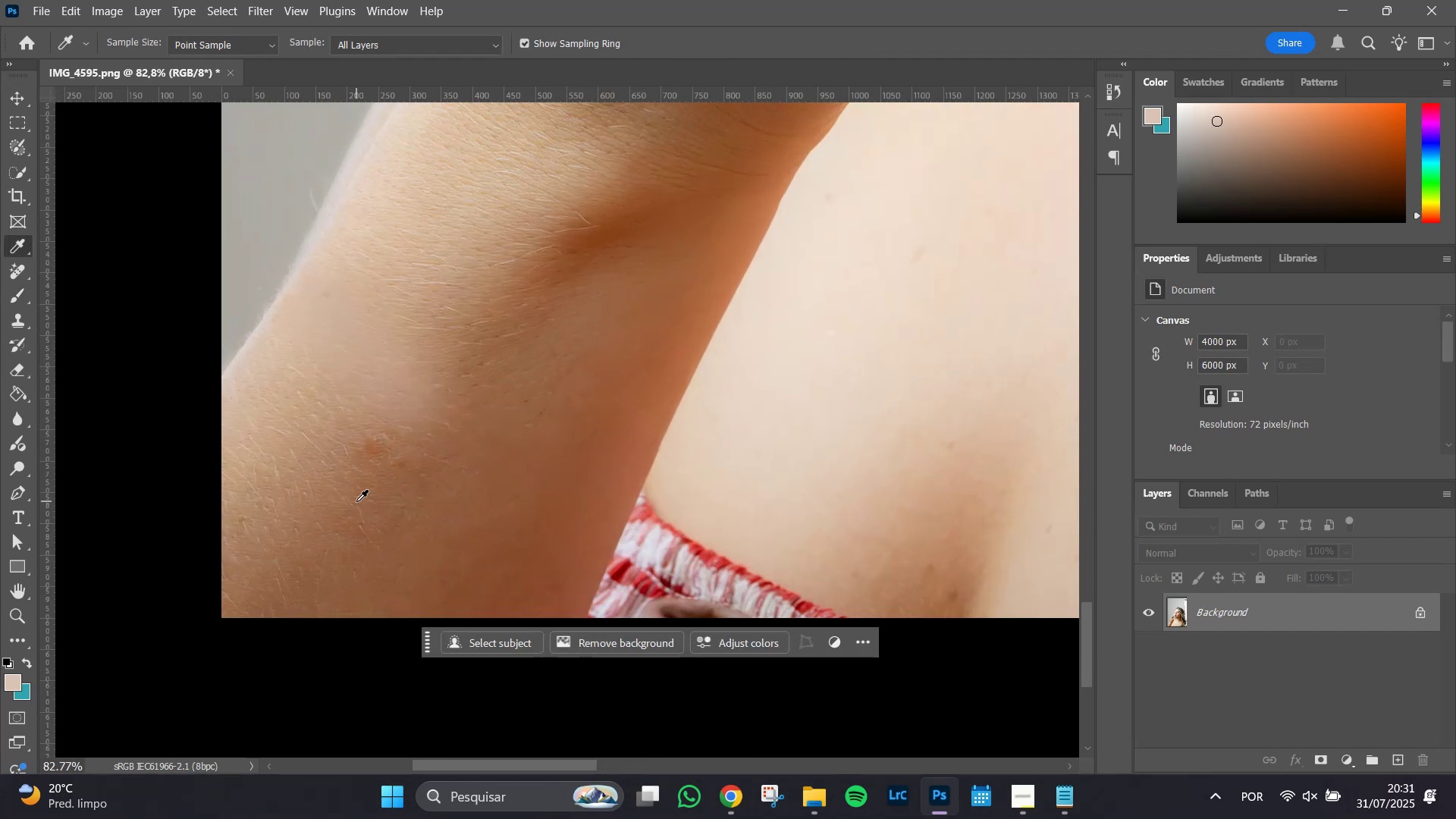 
left_click([356, 501])
 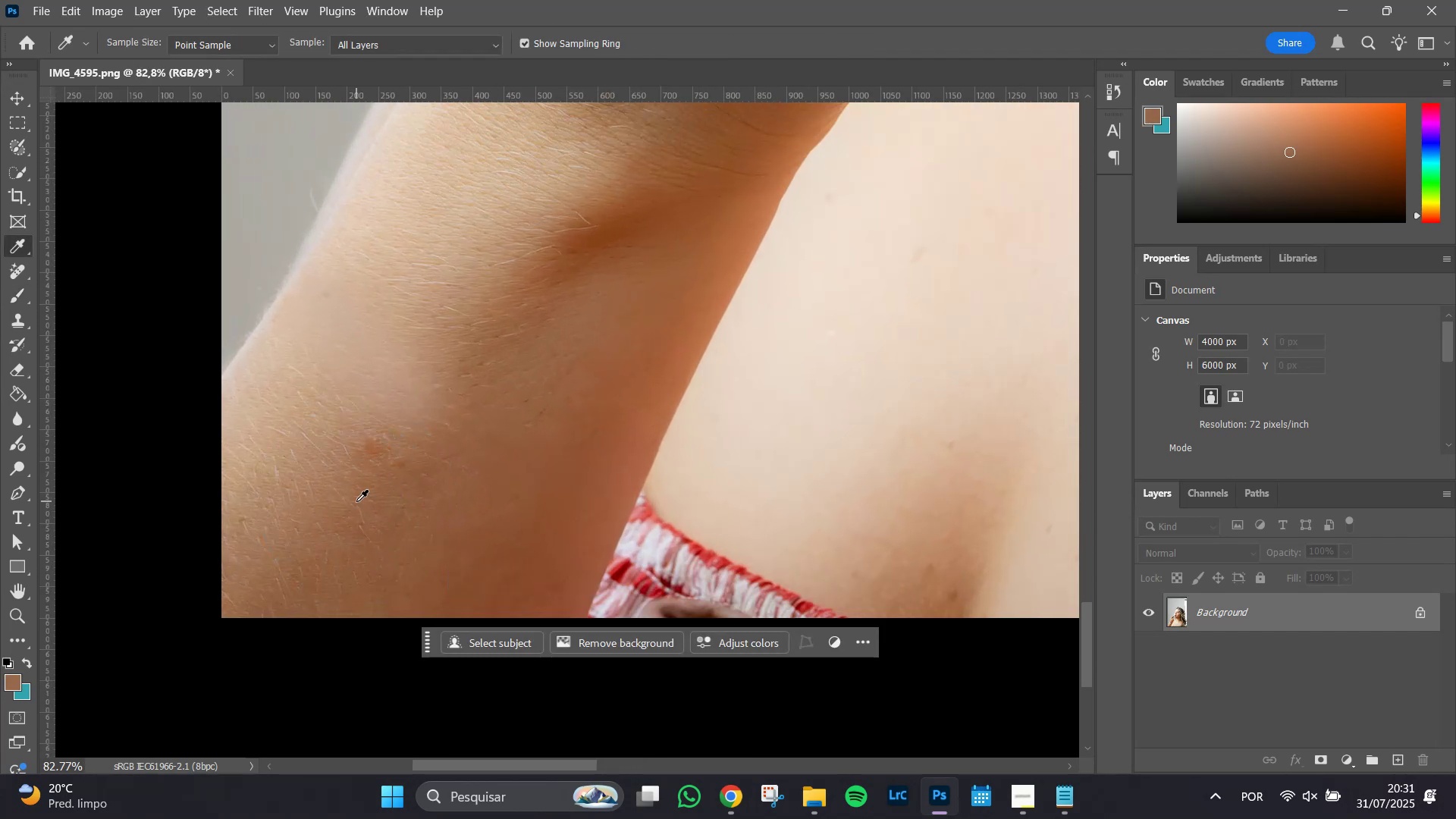 
key(B)
 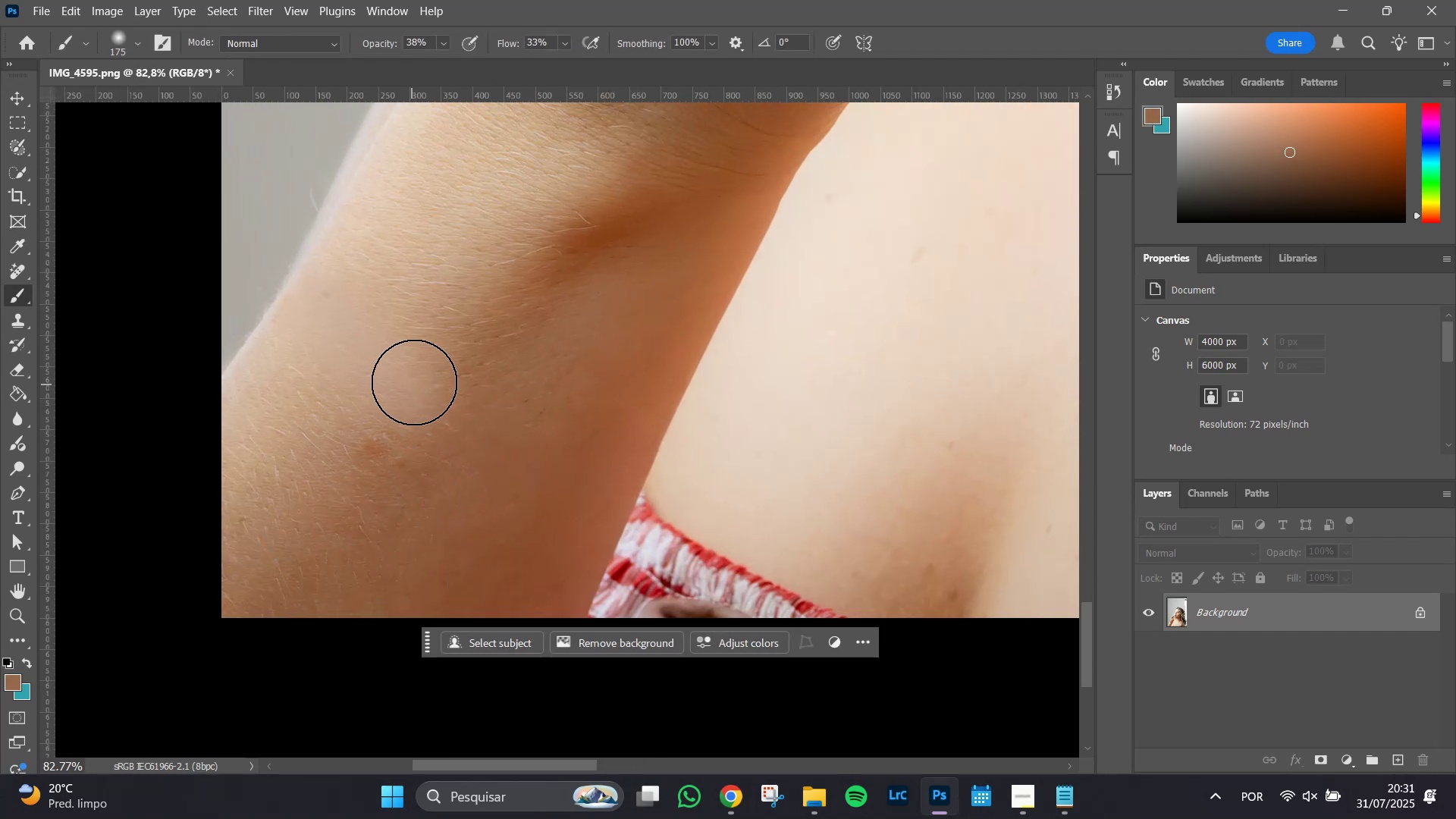 
left_click([418, 379])
 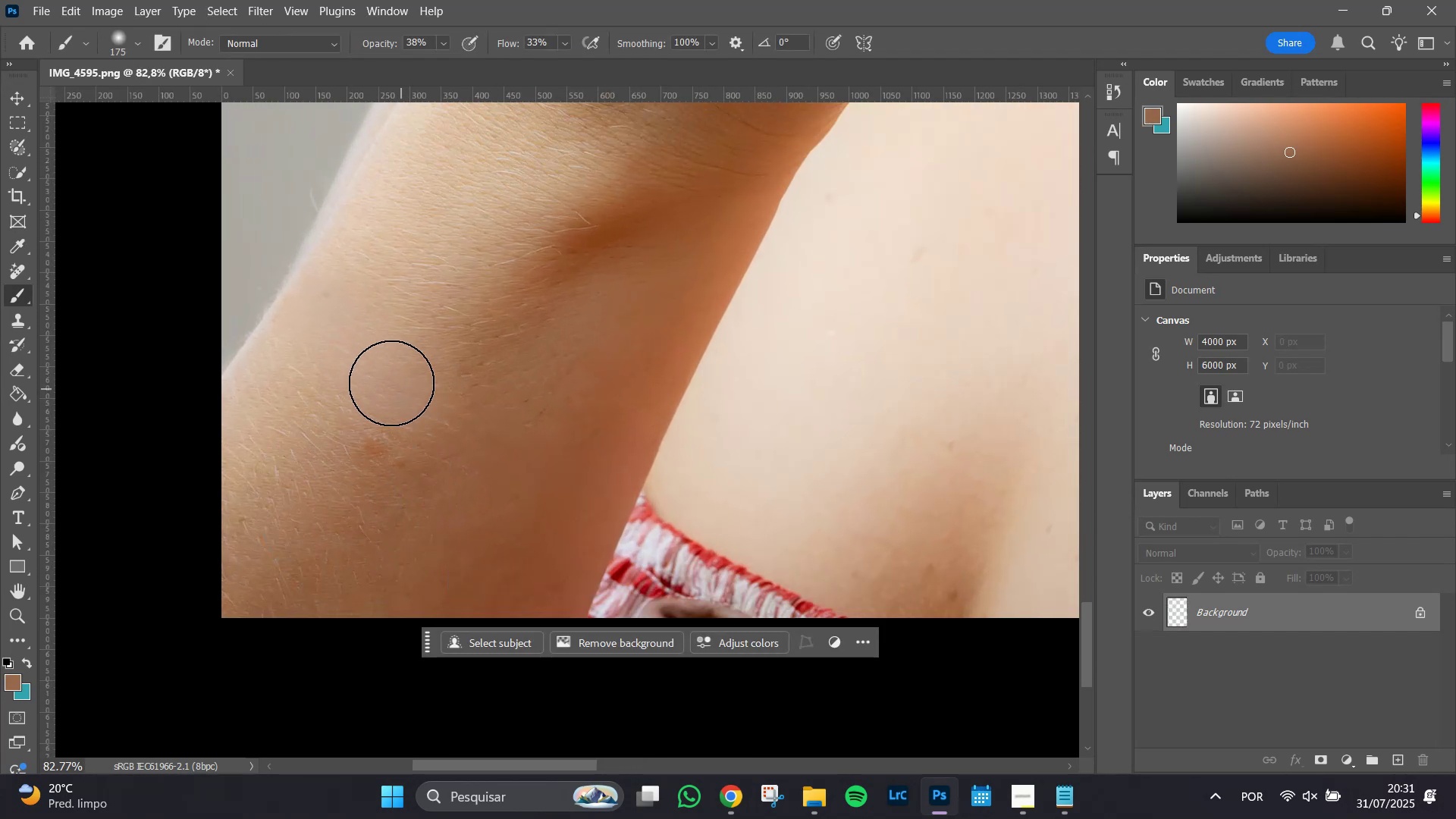 
double_click([346, 344])
 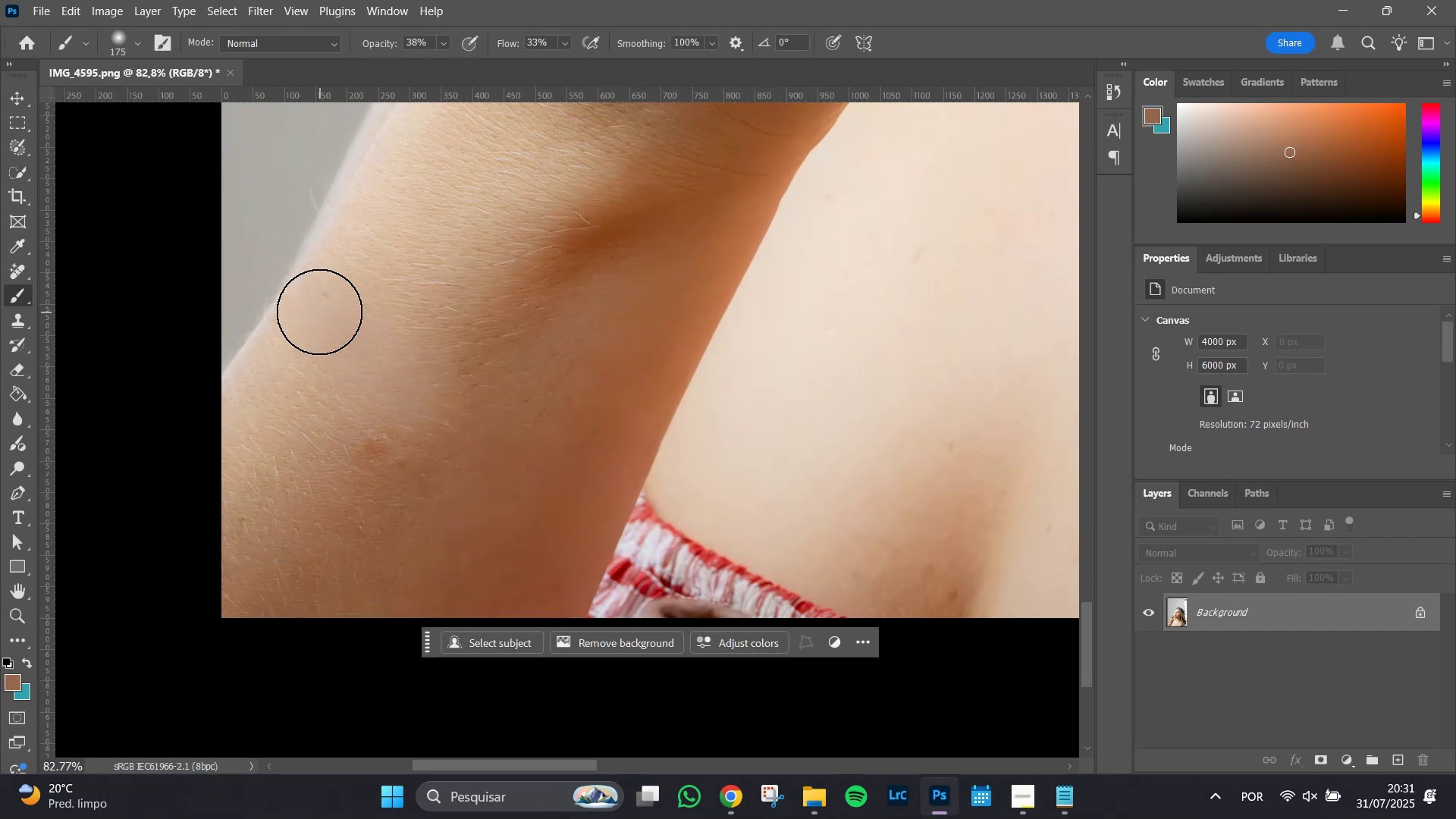 
triple_click([318, 306])
 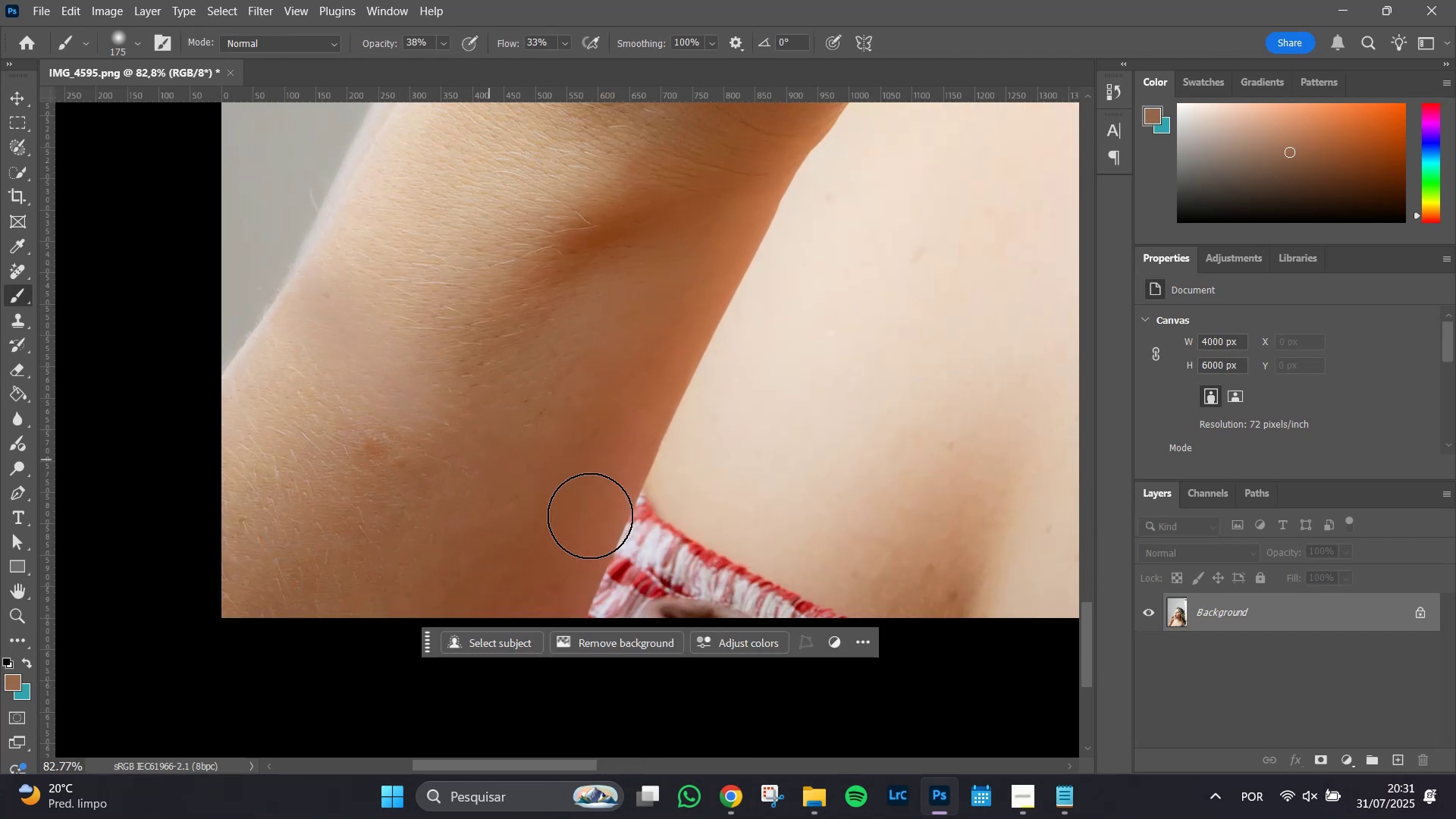 
hold_key(key=AltLeft, duration=0.53)
scroll: coordinate [613, 529], scroll_direction: down, amount: 9.0
 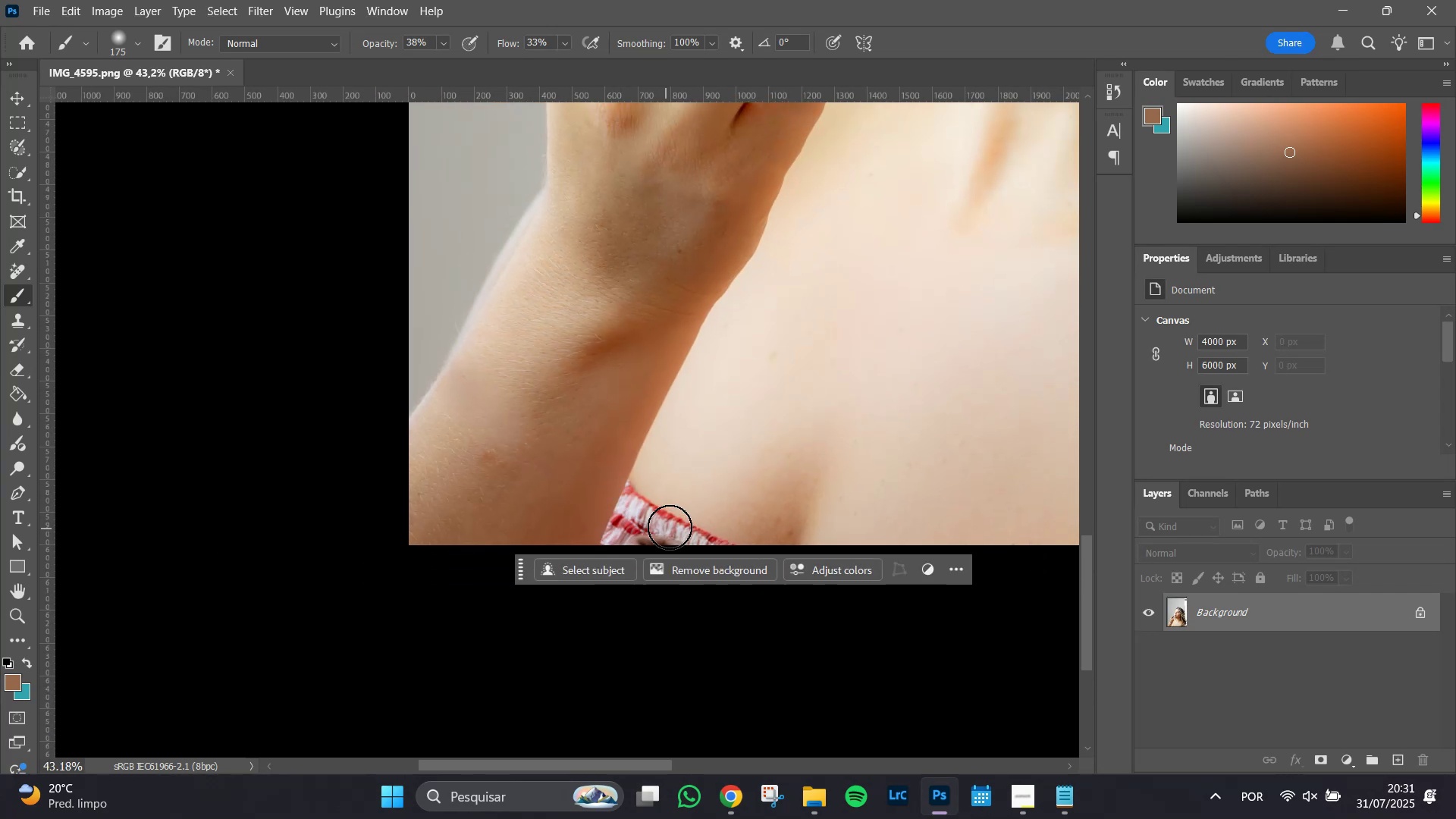 
key(Control+Z)
 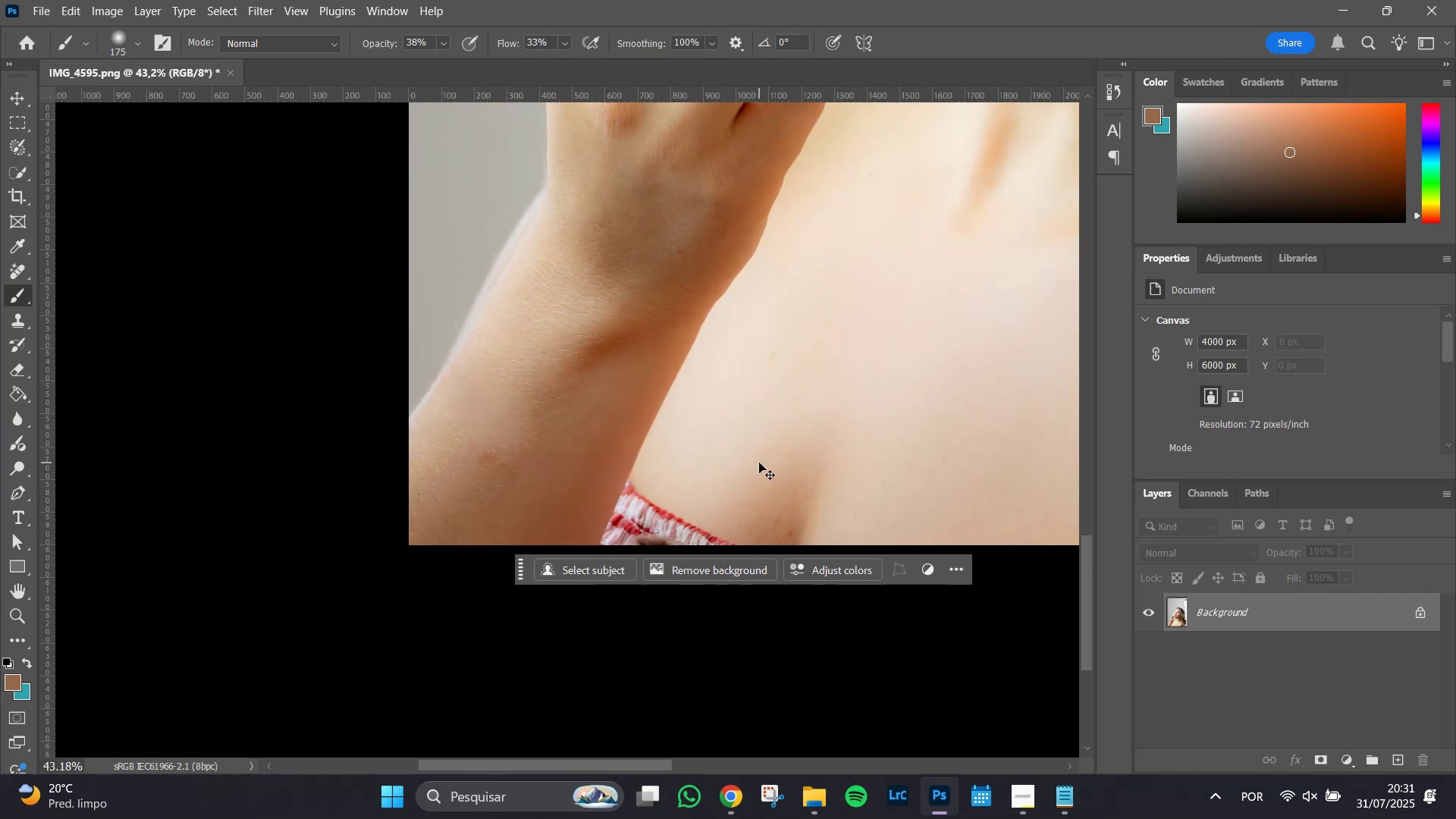 
key(Control+Z)
 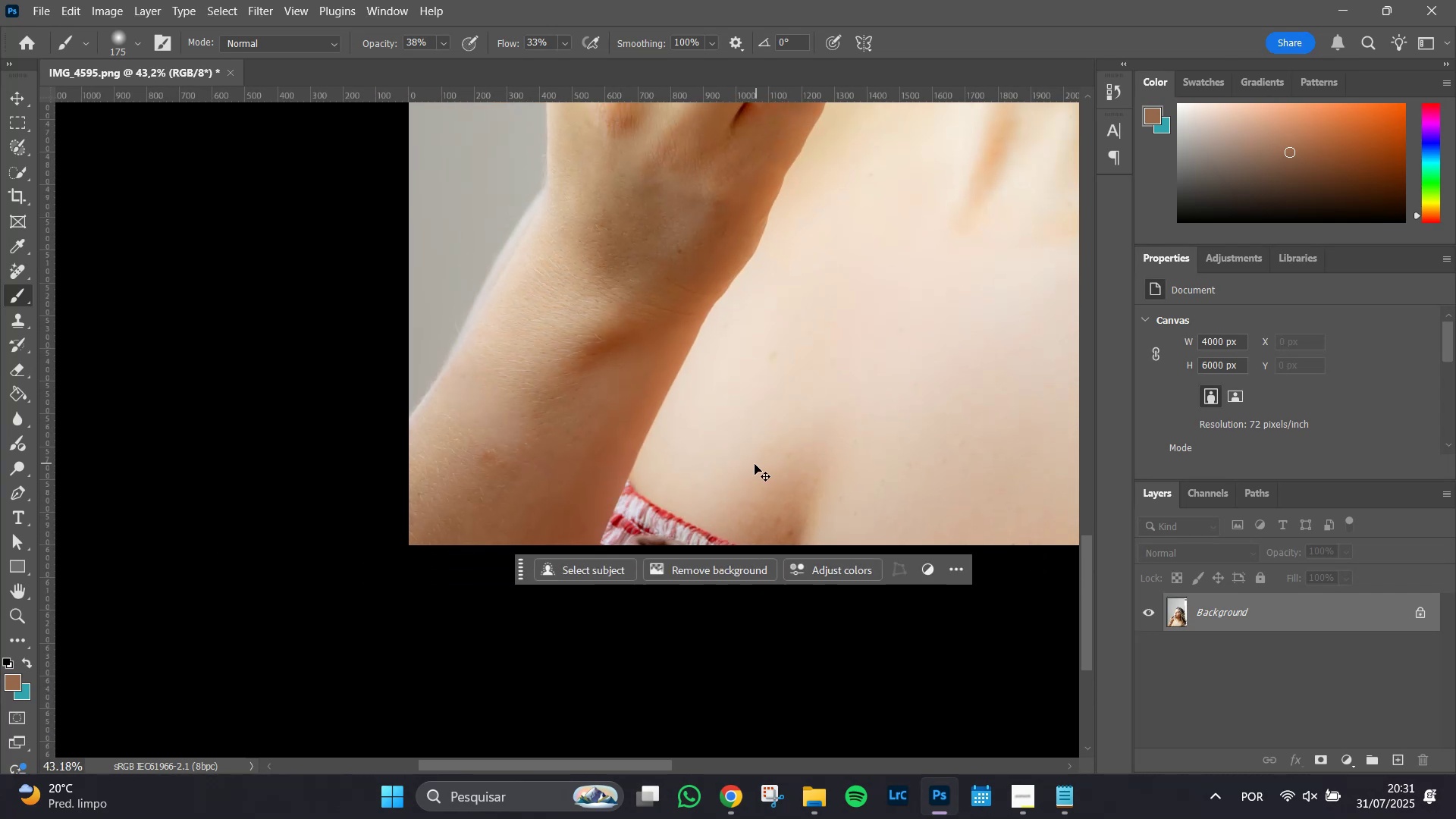 
key(Control+Z)
 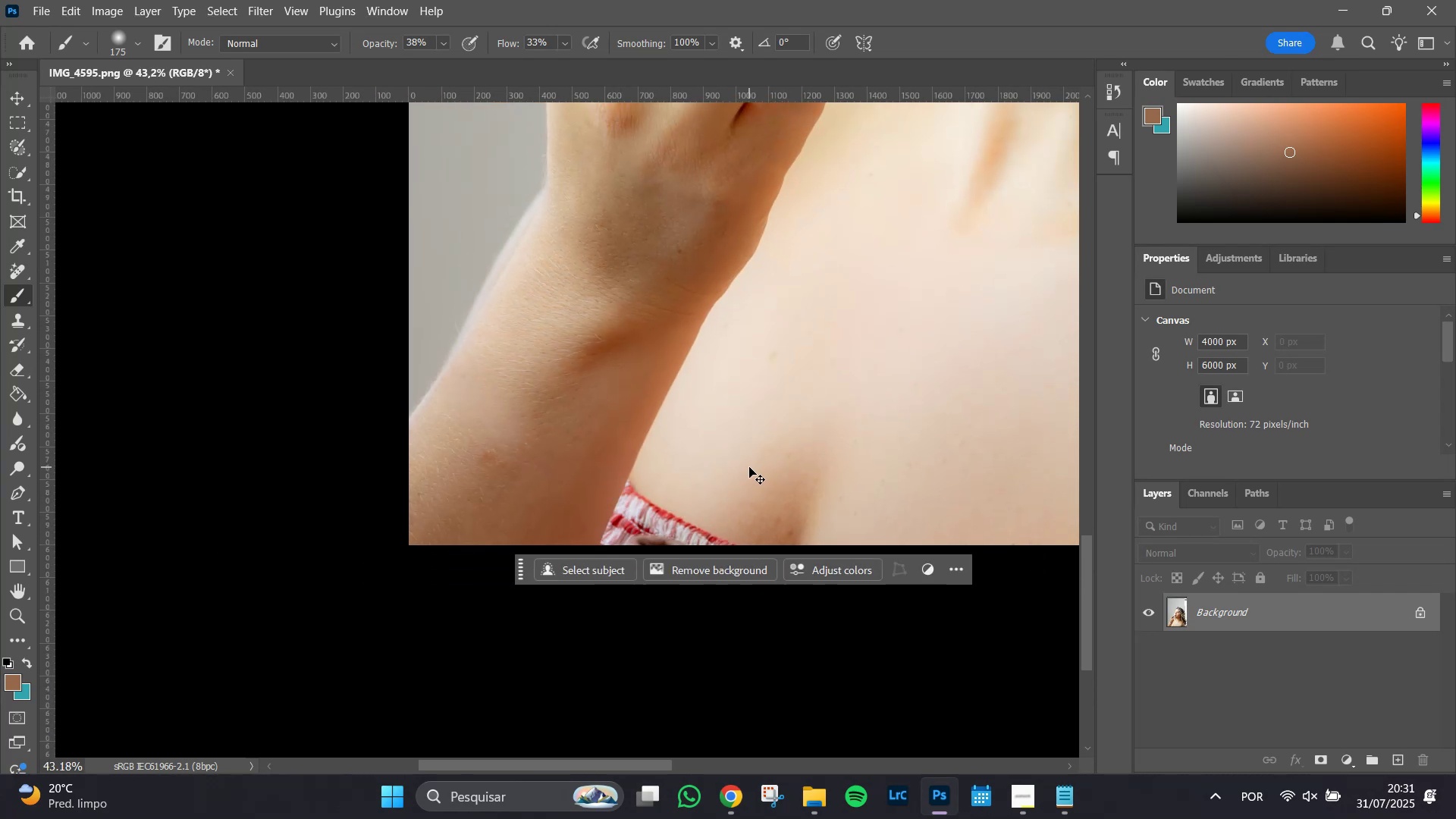 
key(Control+Z)
 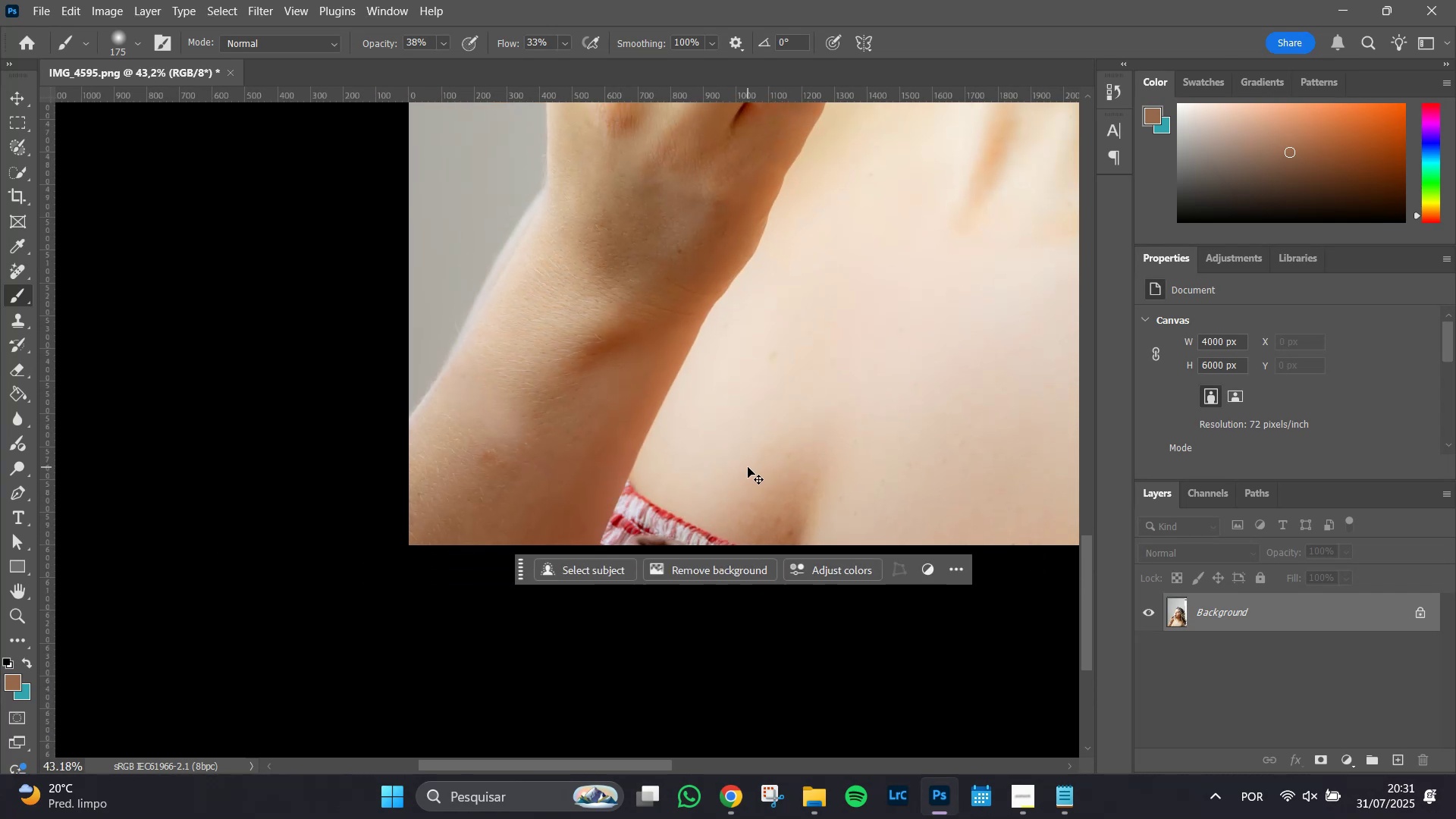 
key(Control+Z)
 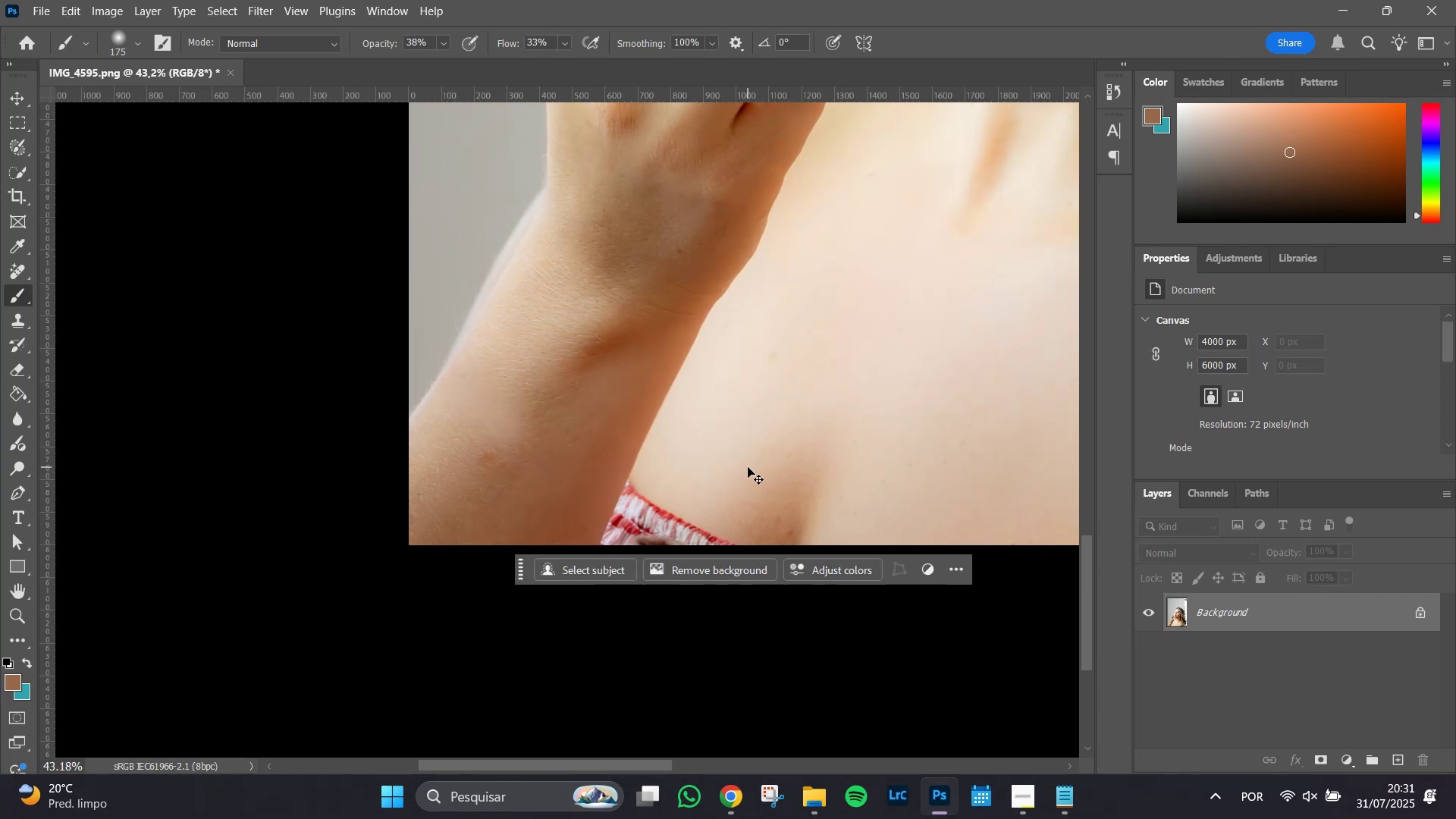 
key(Control+Z)
 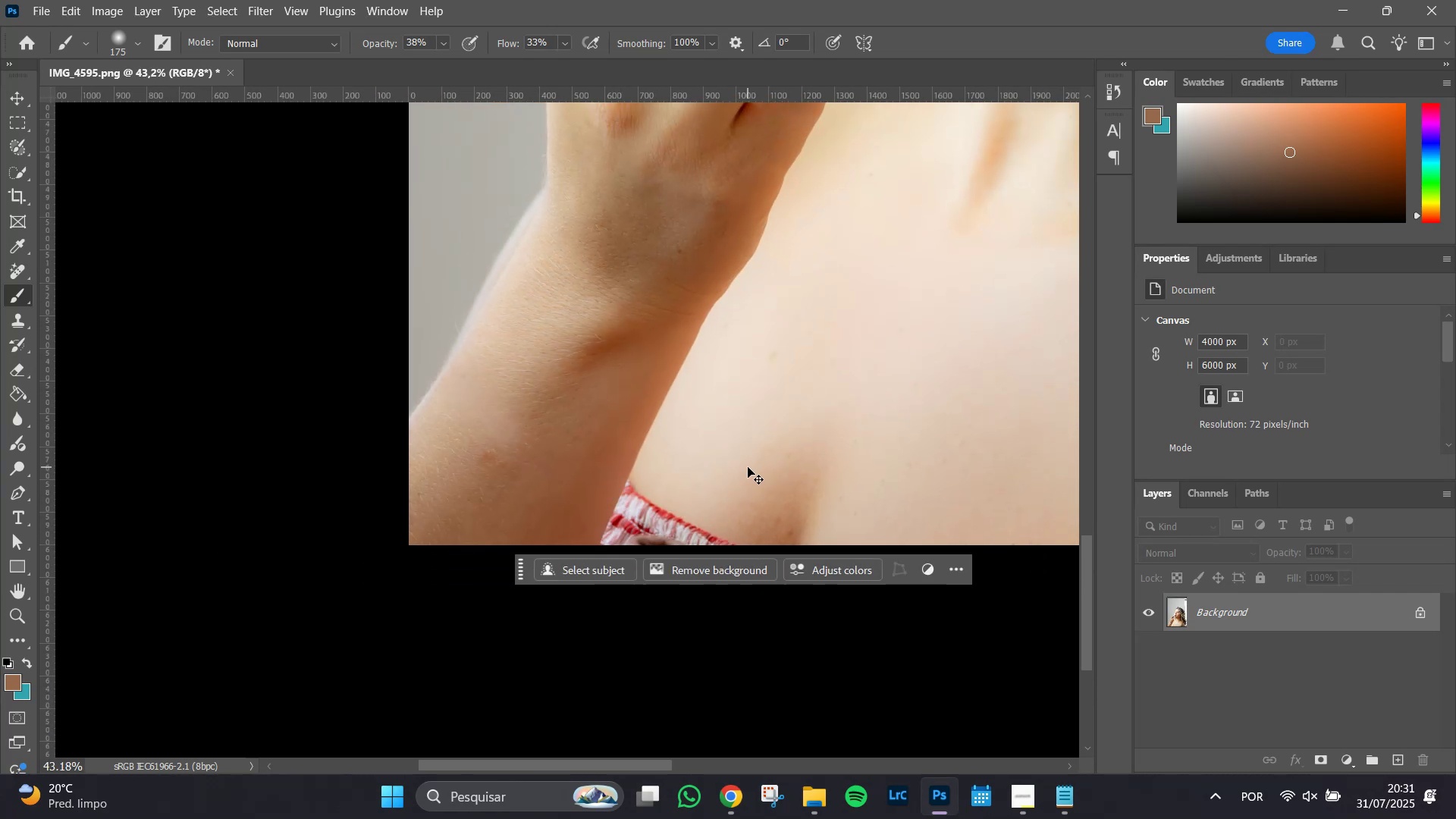 
key(Control+Z)
 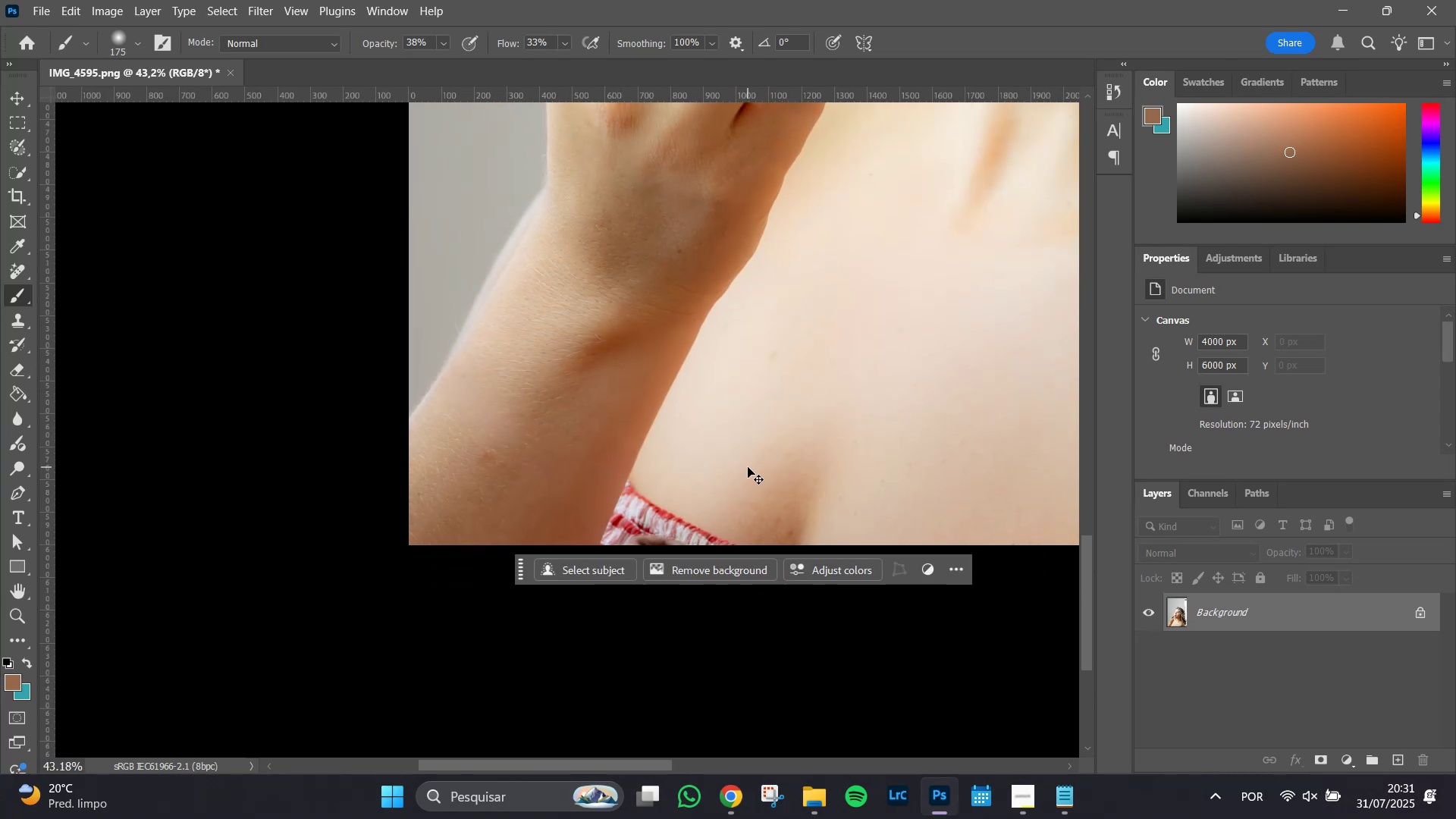 
key(Control+Z)
 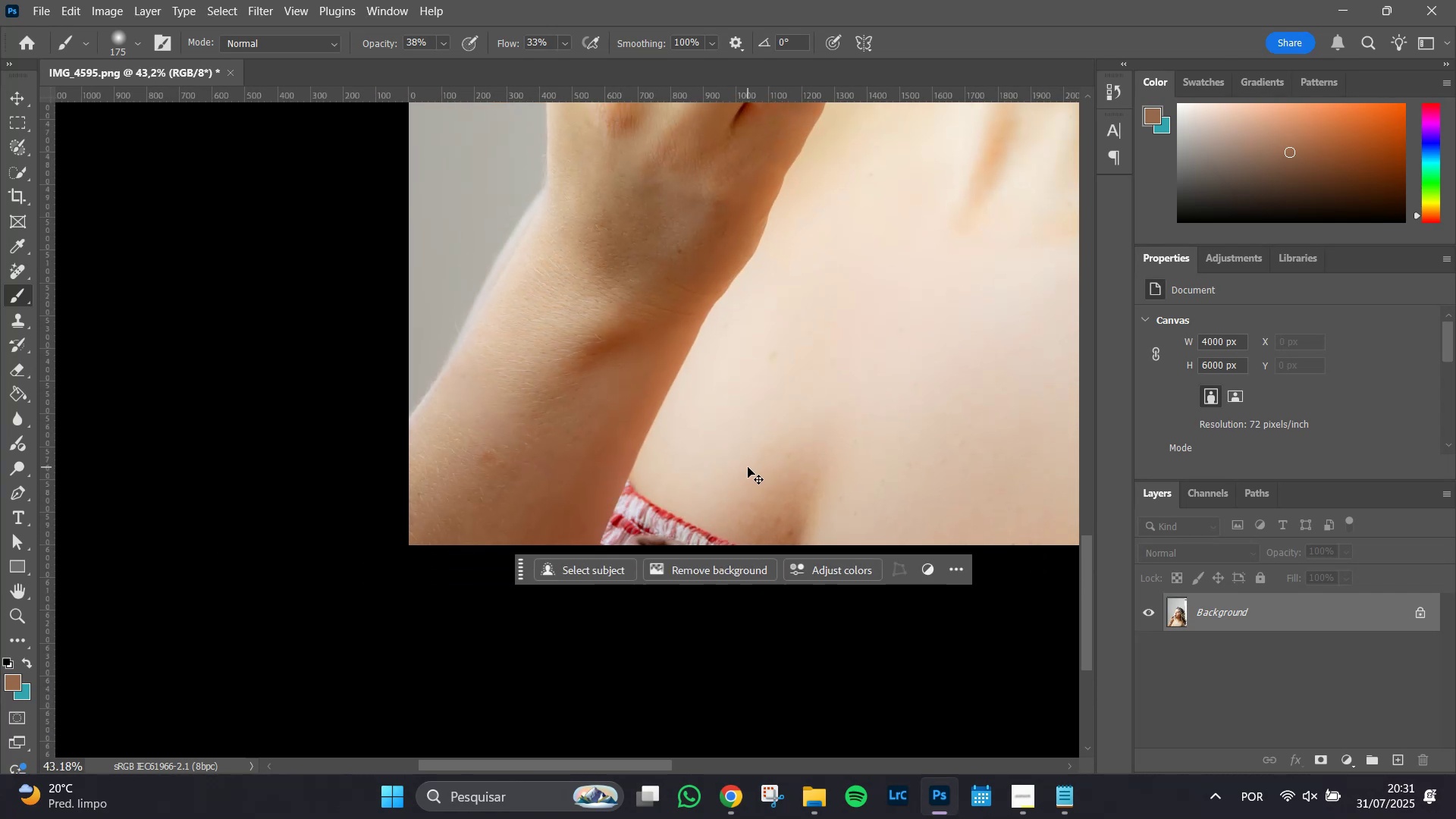 
key(Control+Z)
 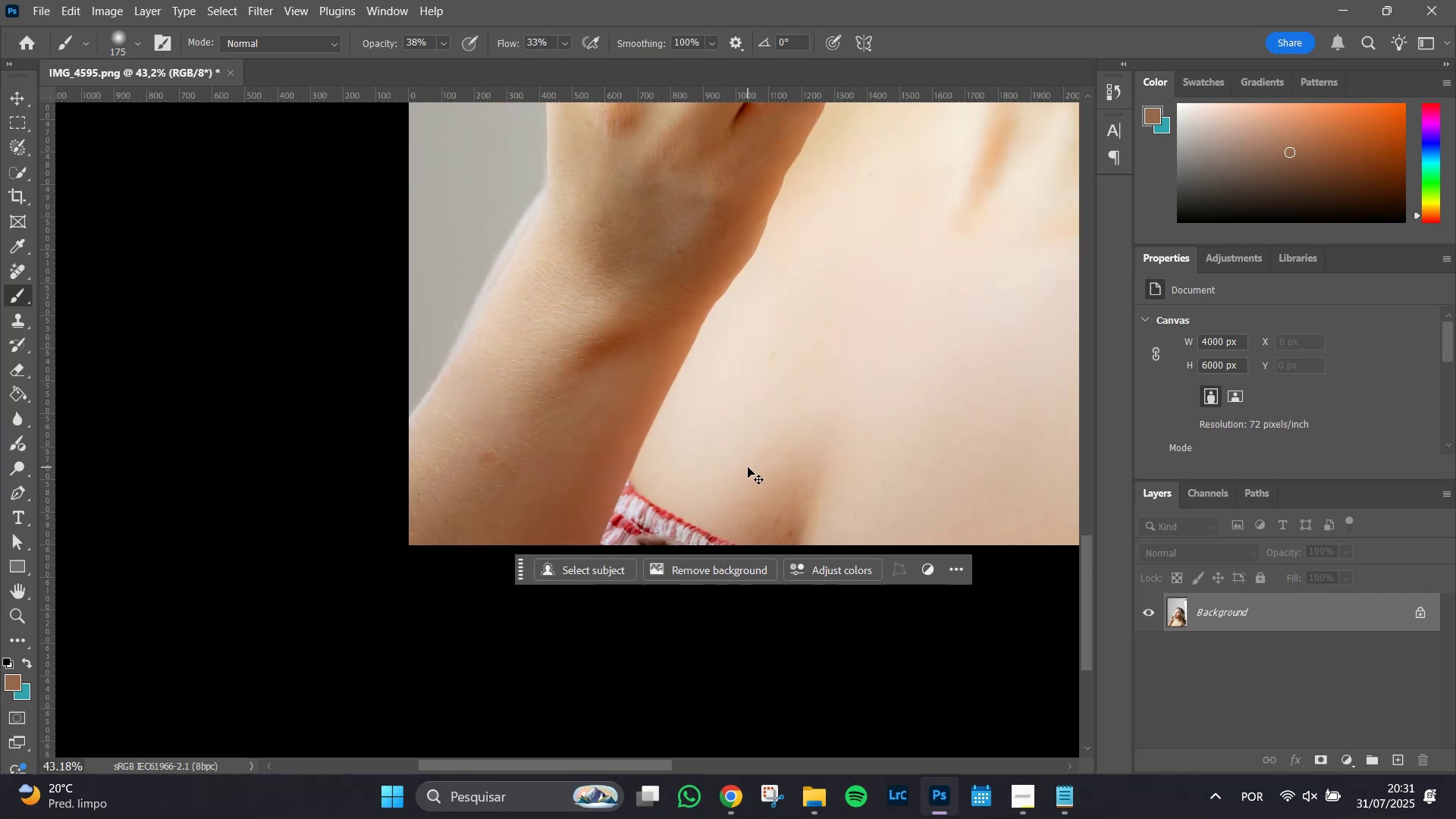 
key(Control+Z)
 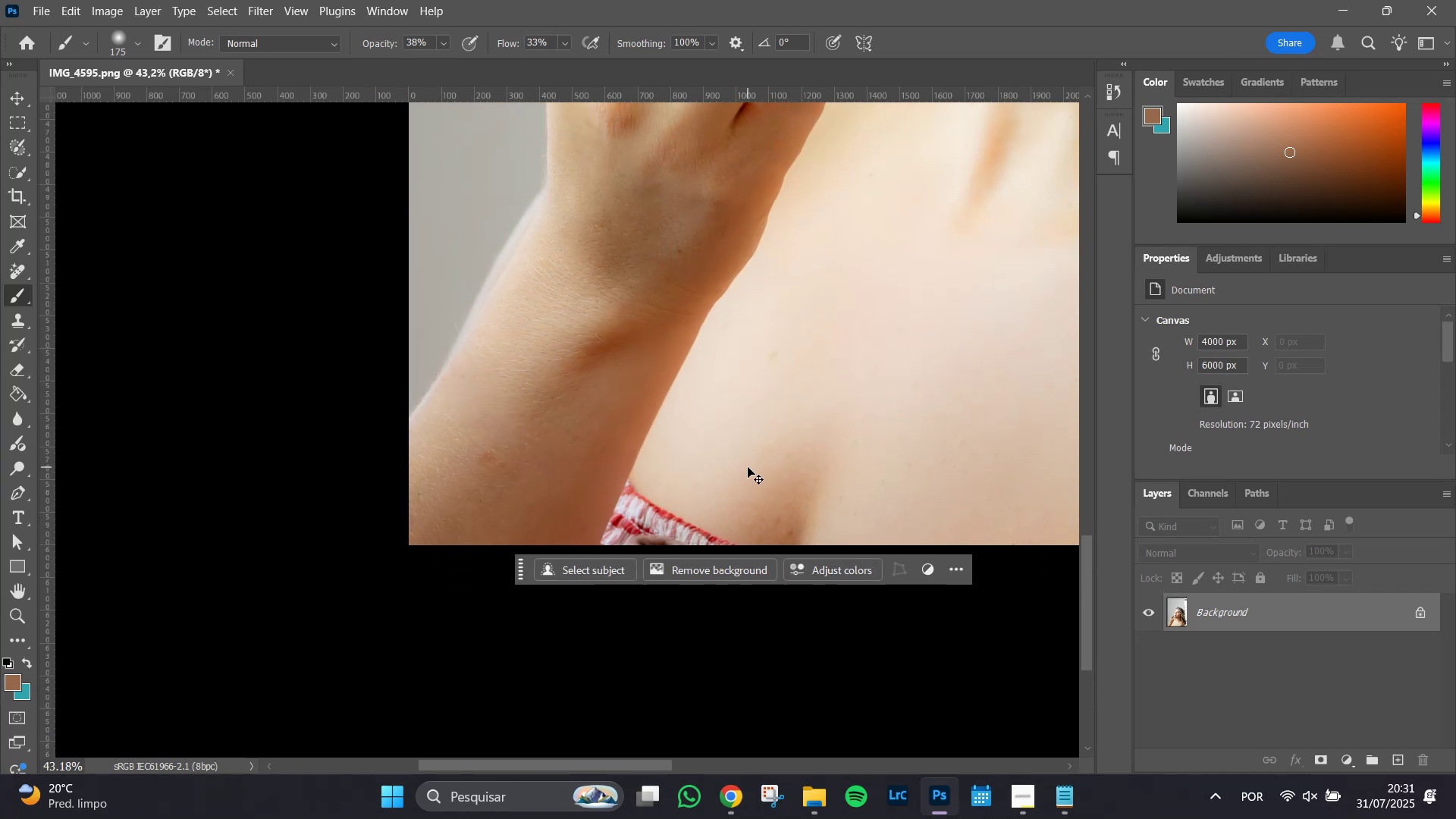 
key(Control+Z)
 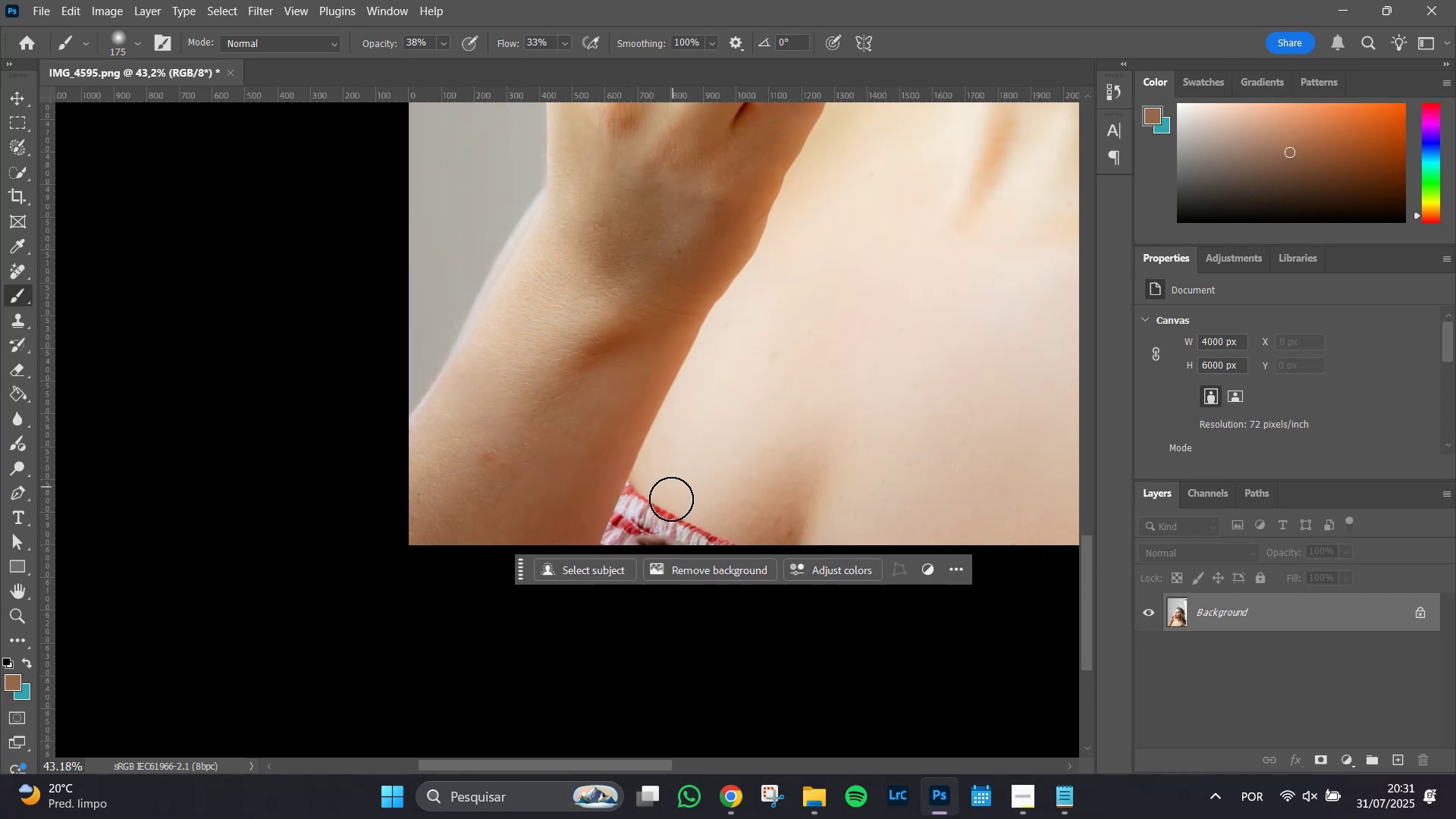 
hold_key(key=AltLeft, duration=1.51)
scroll: coordinate [548, 500], scroll_direction: up, amount: 12.0
 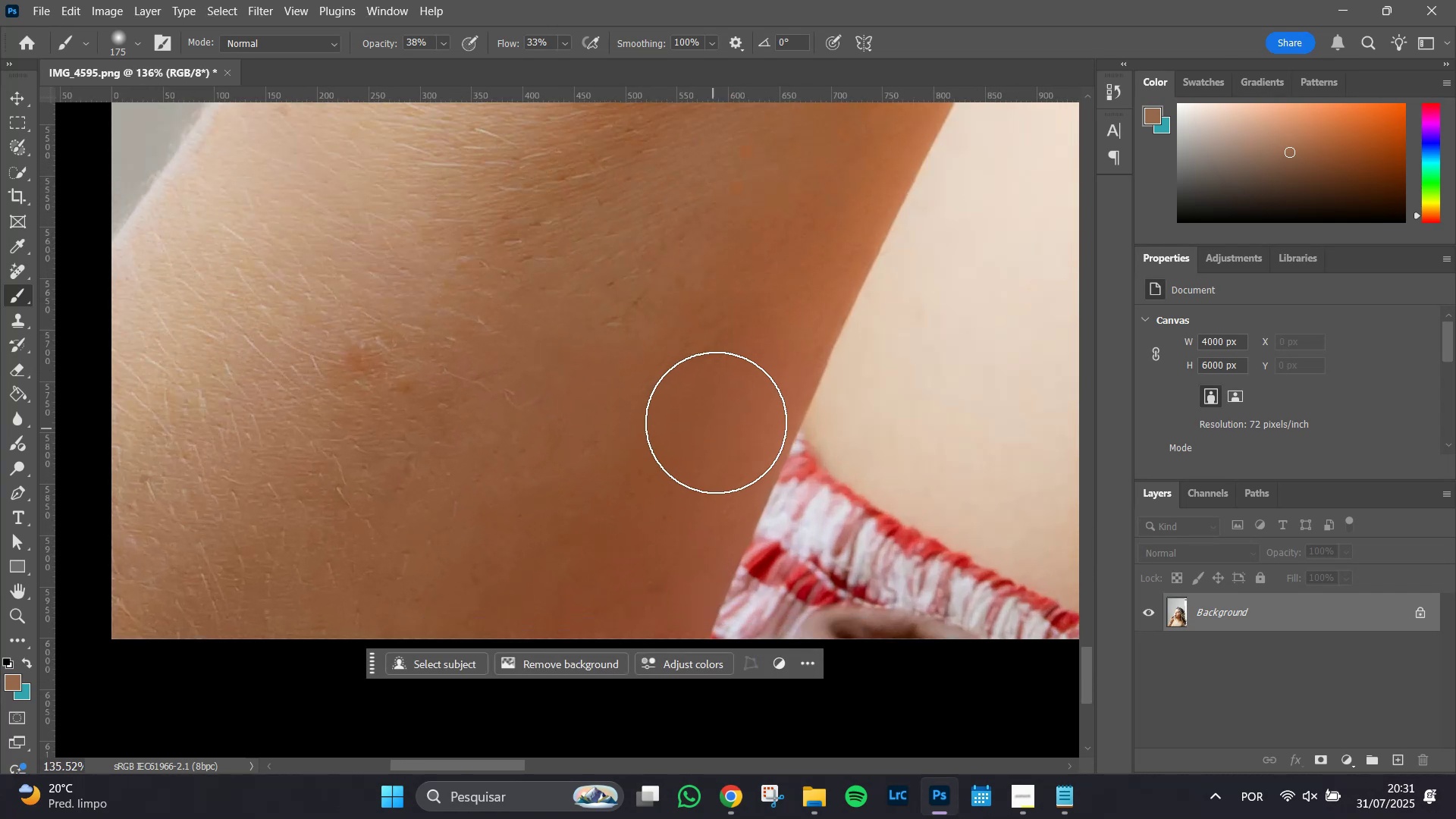 
hold_key(key=AltLeft, duration=0.41)
 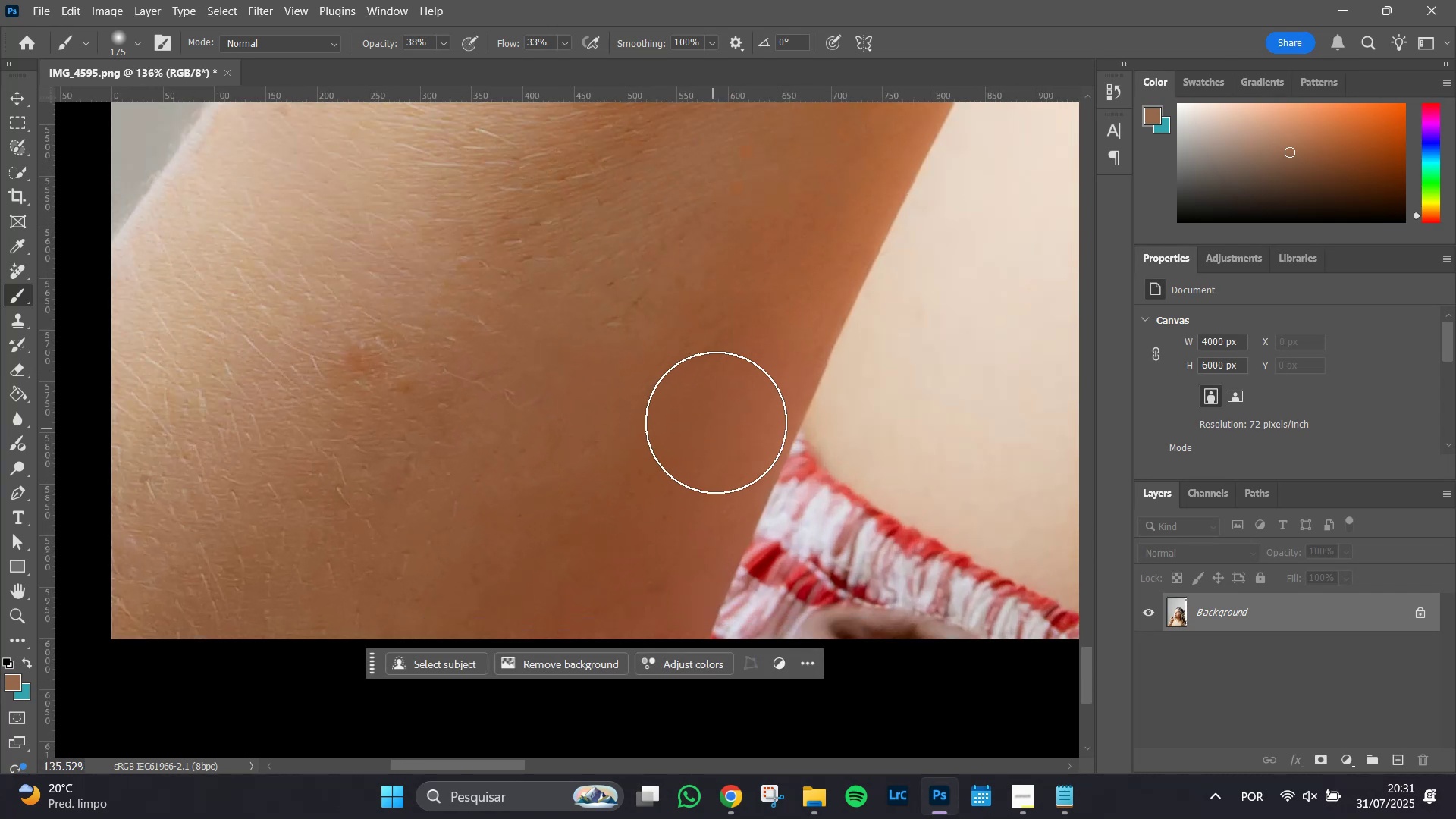 
hold_key(key=Space, duration=1.05)
 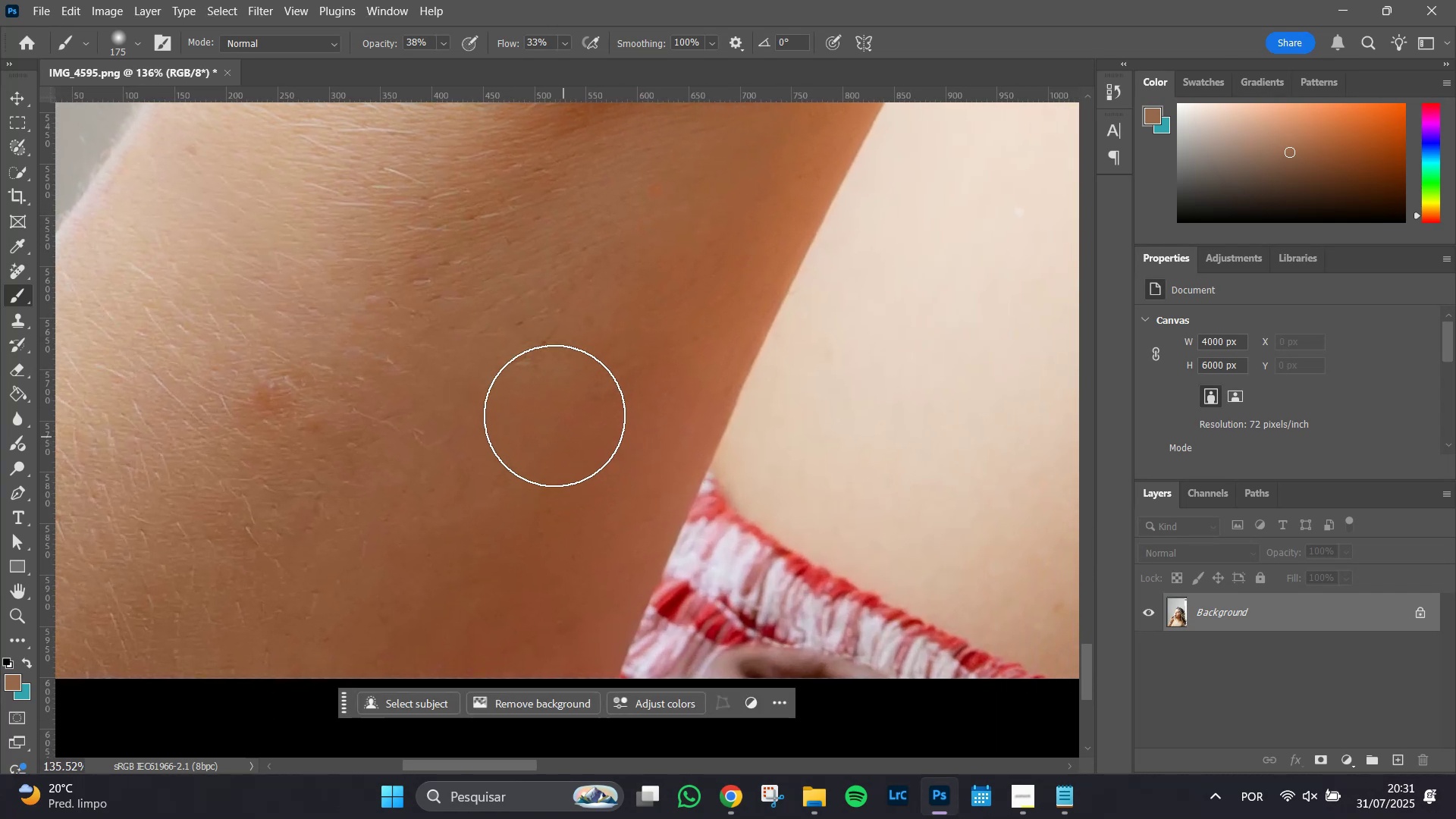 
left_click_drag(start_coordinate=[706, 416], to_coordinate=[615, 456])
 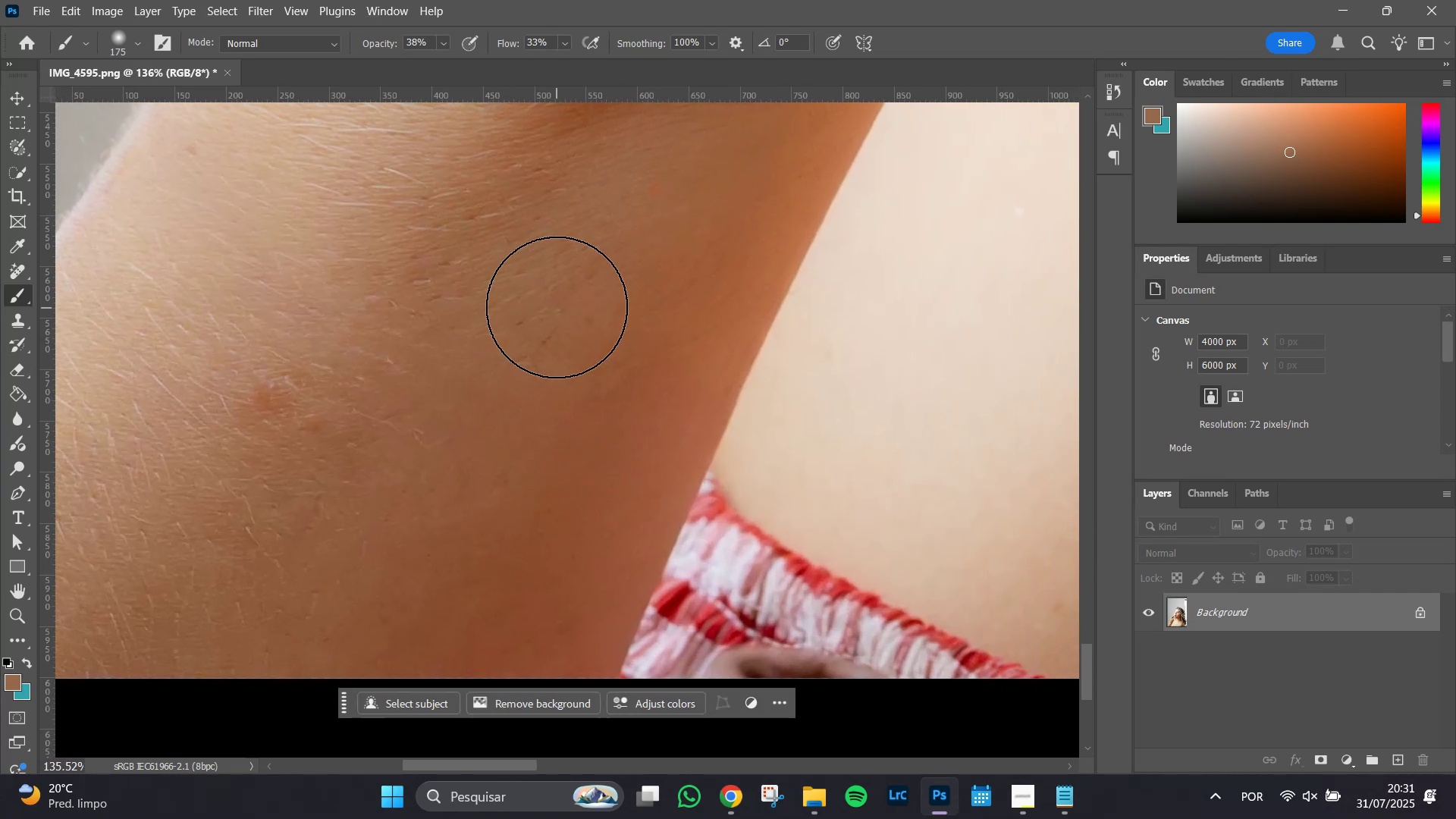 
key(S)
 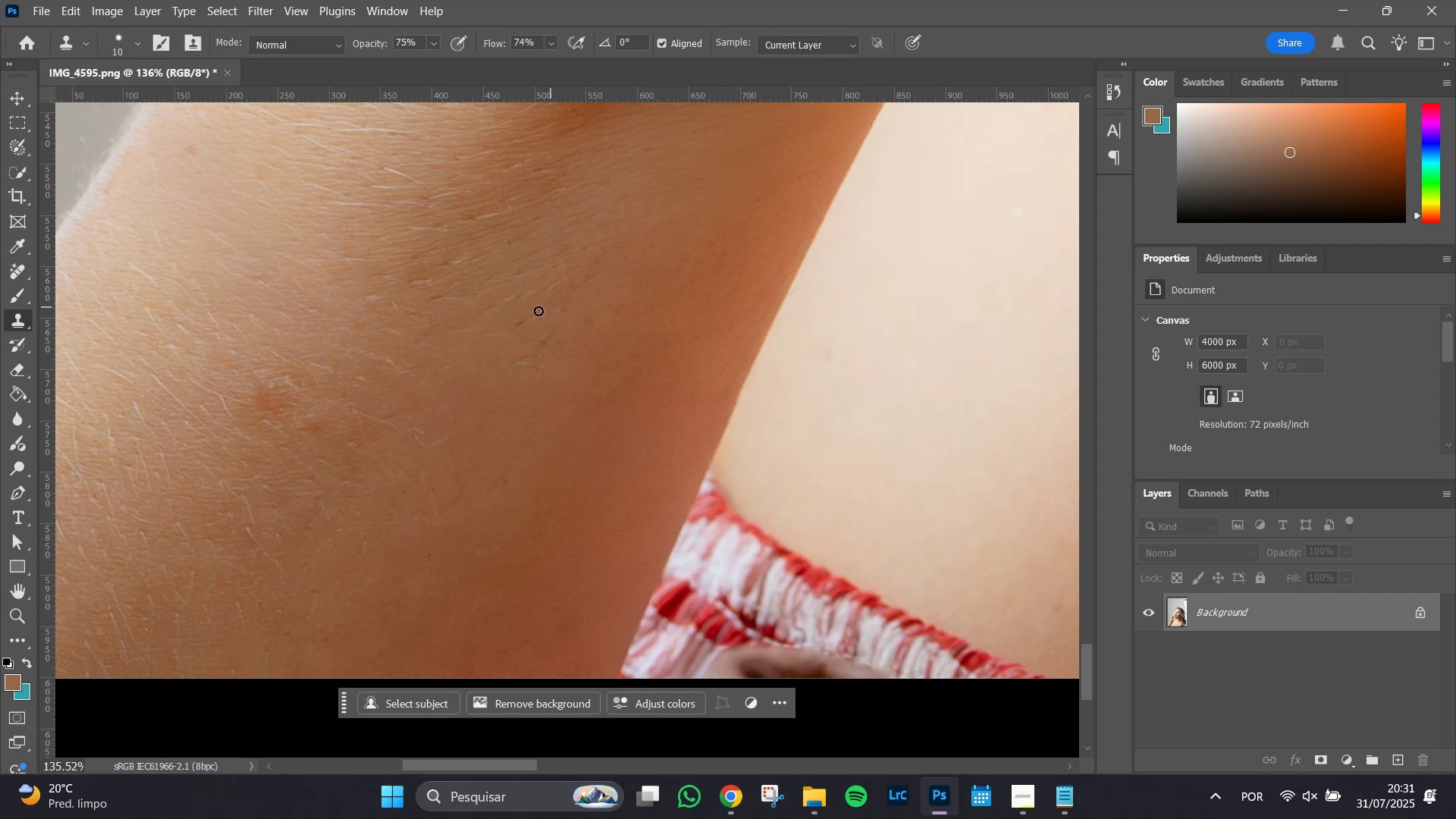 
hold_key(key=AltLeft, duration=1.2)
 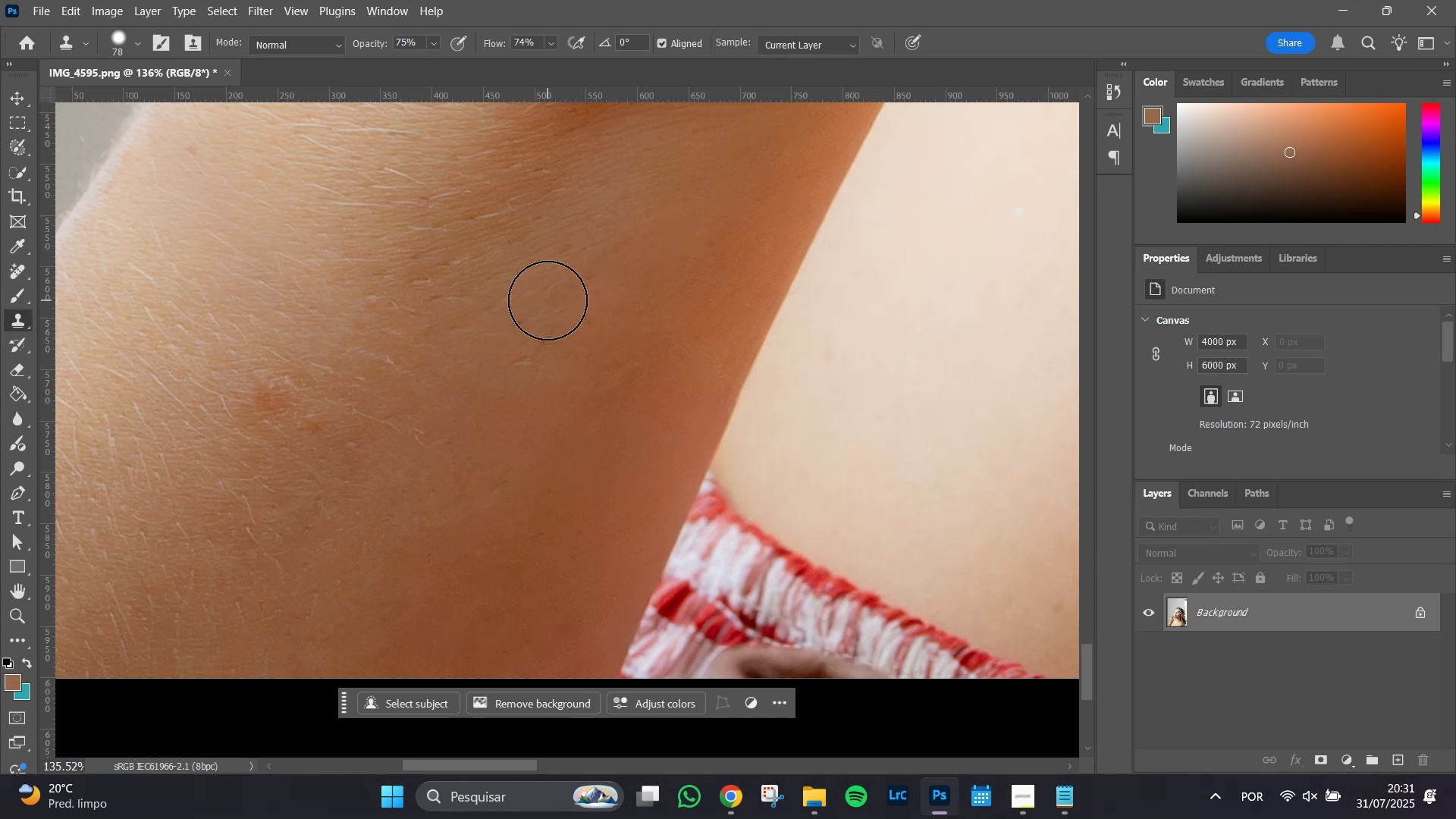 
hold_key(key=AltLeft, duration=0.53)
 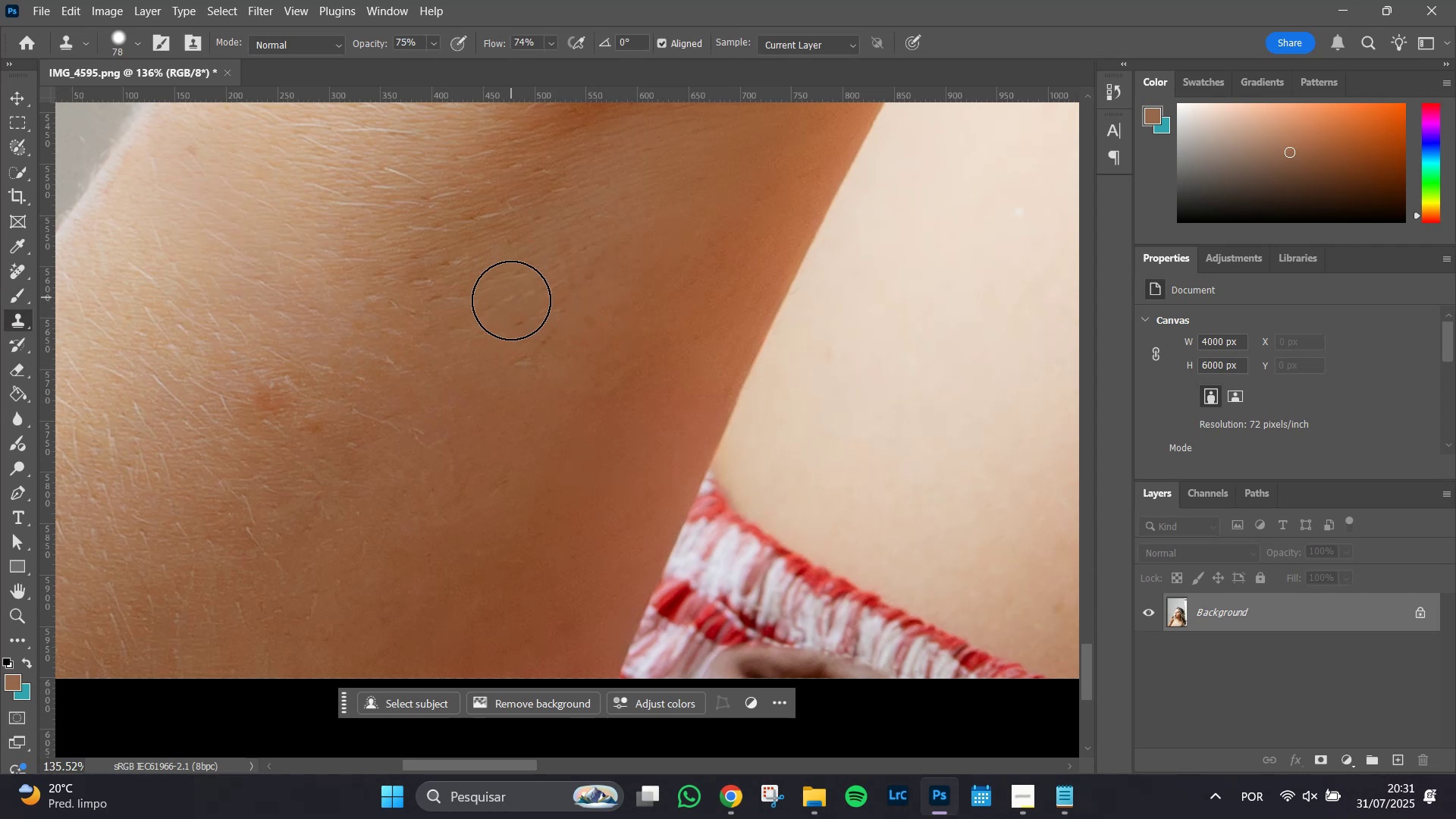 
hold_key(key=S, duration=1.29)
 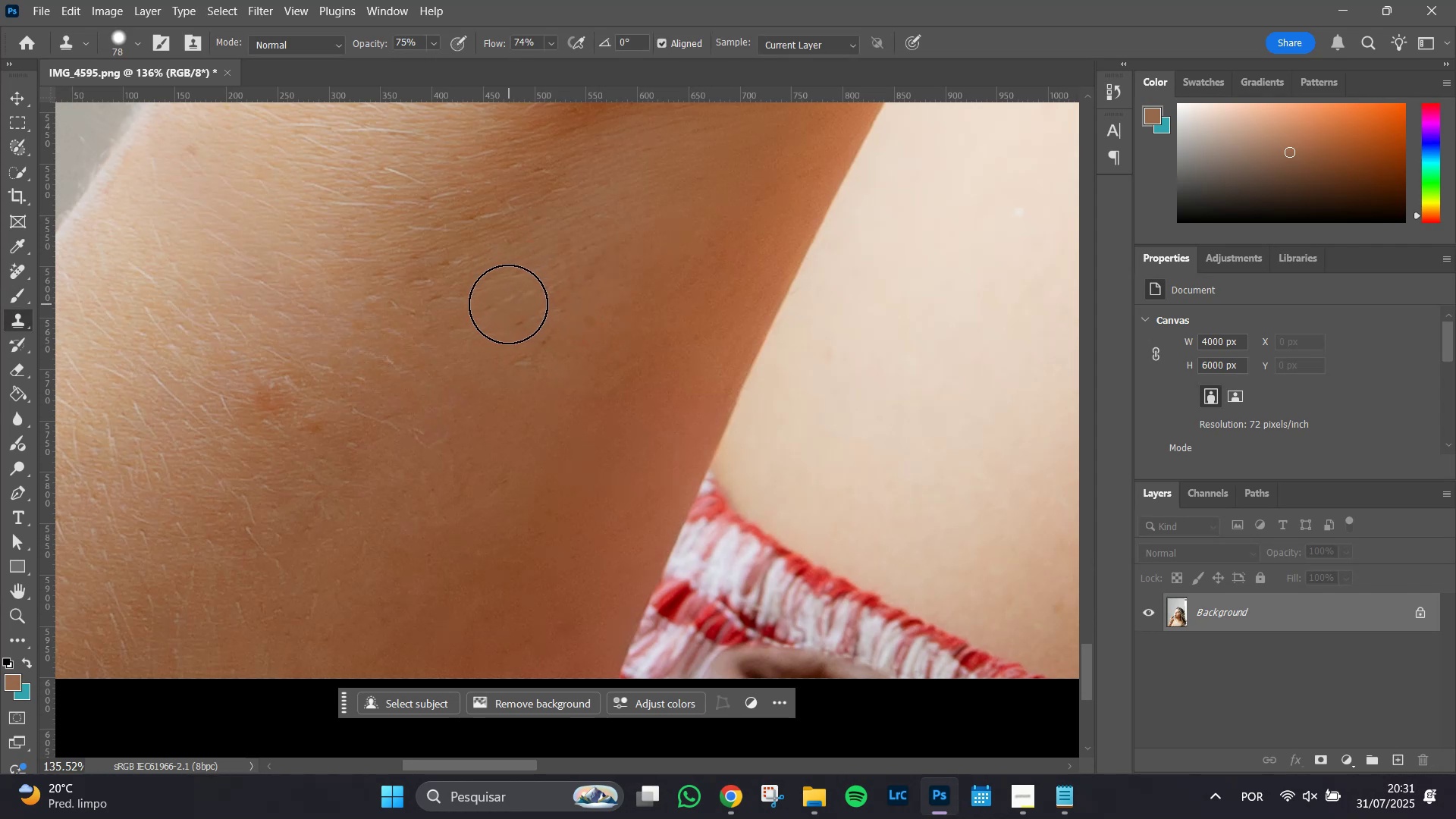 
hold_key(key=AltLeft, duration=0.71)
left_click([508, 304])
 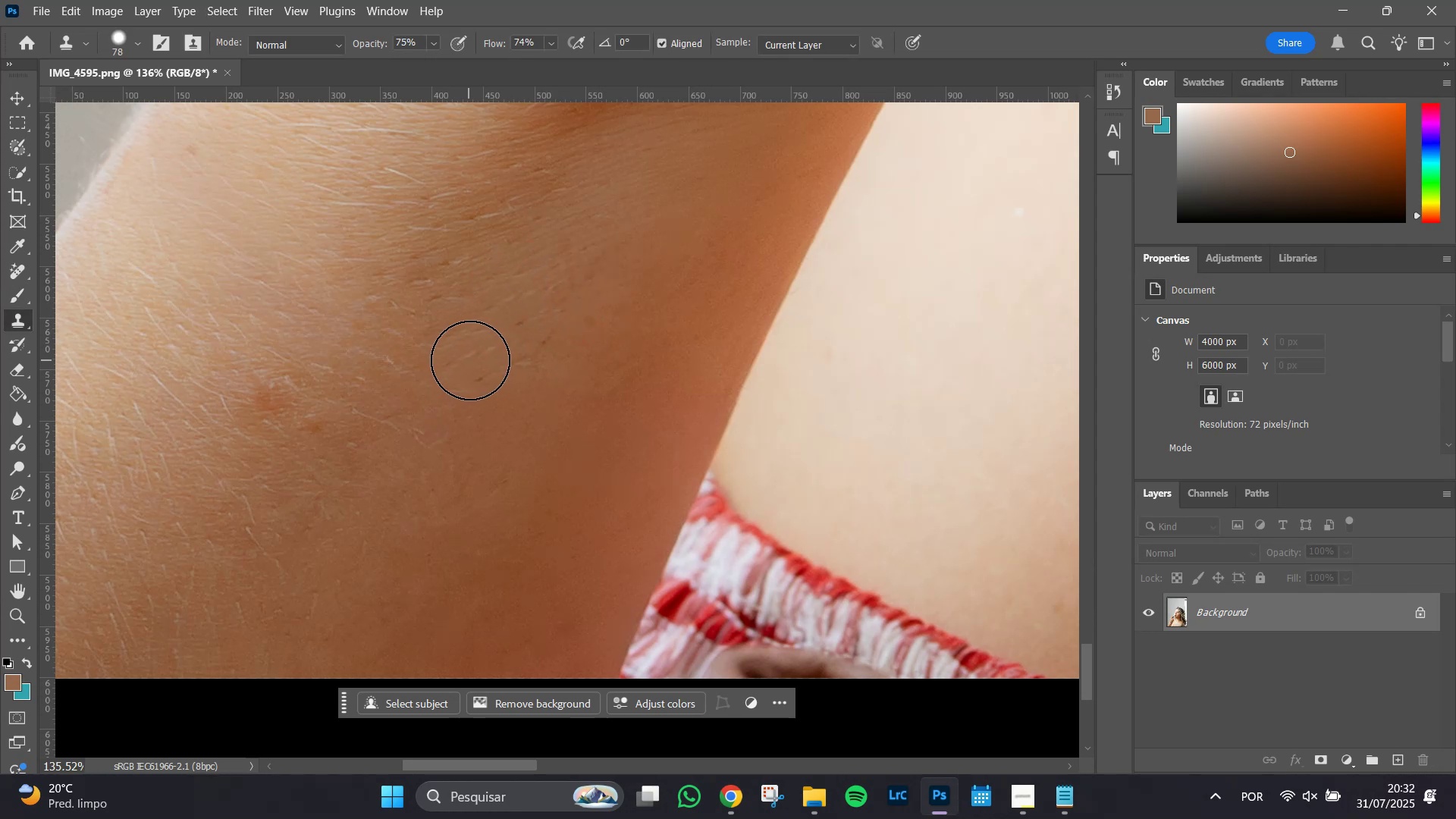 
left_click([470, 360])
 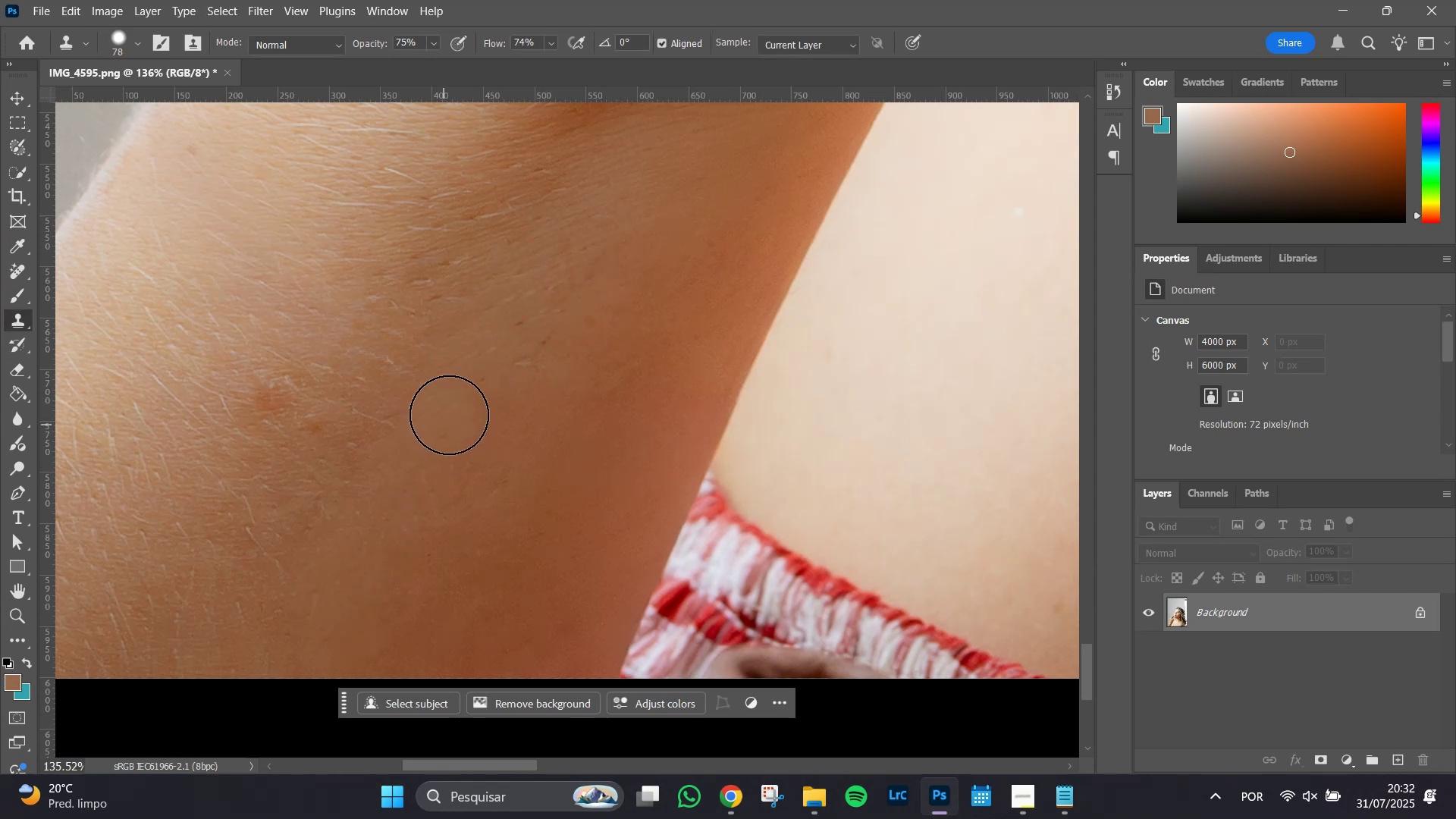 
left_click([452, 410])
 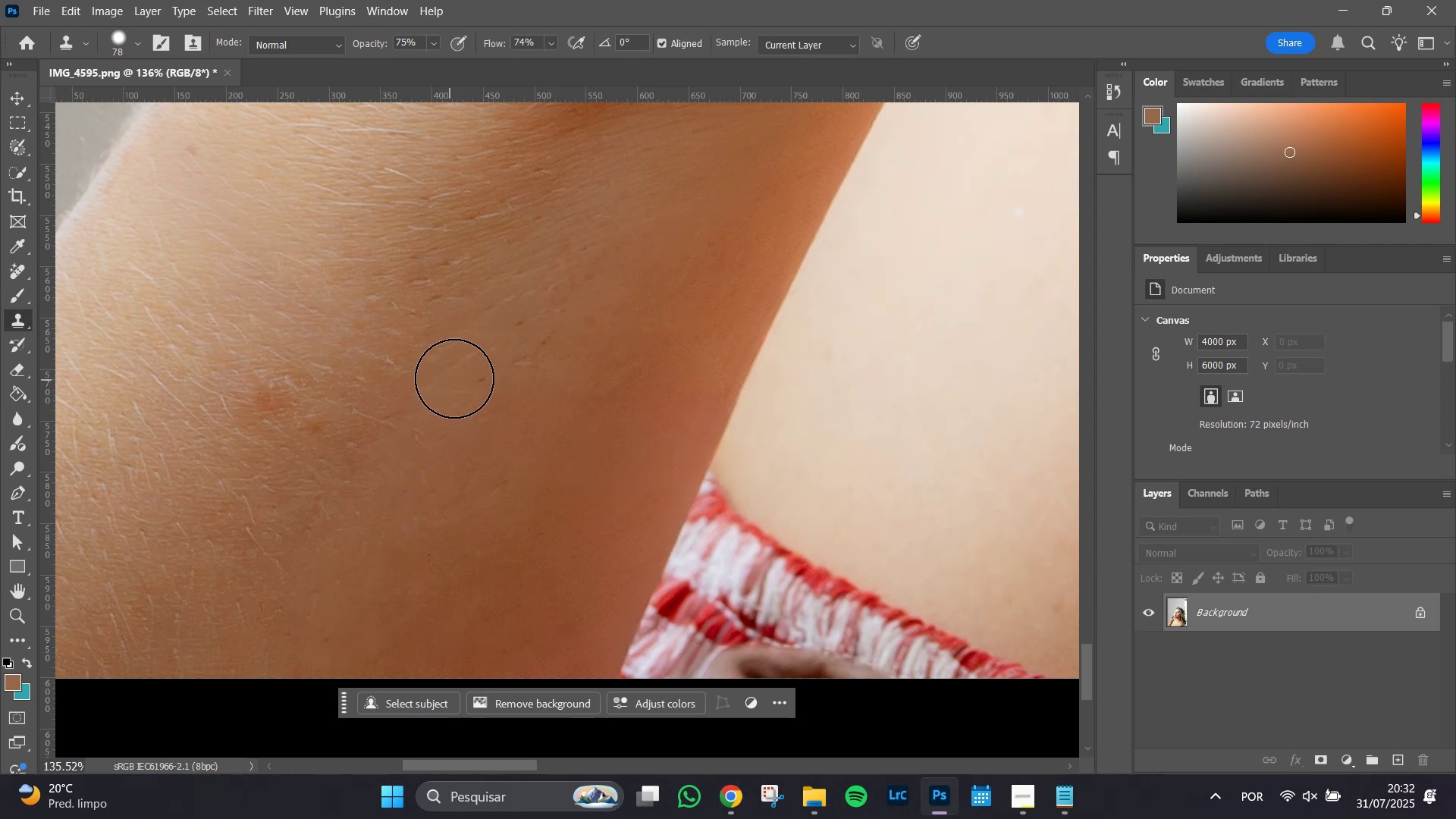 
double_click([480, 366])
 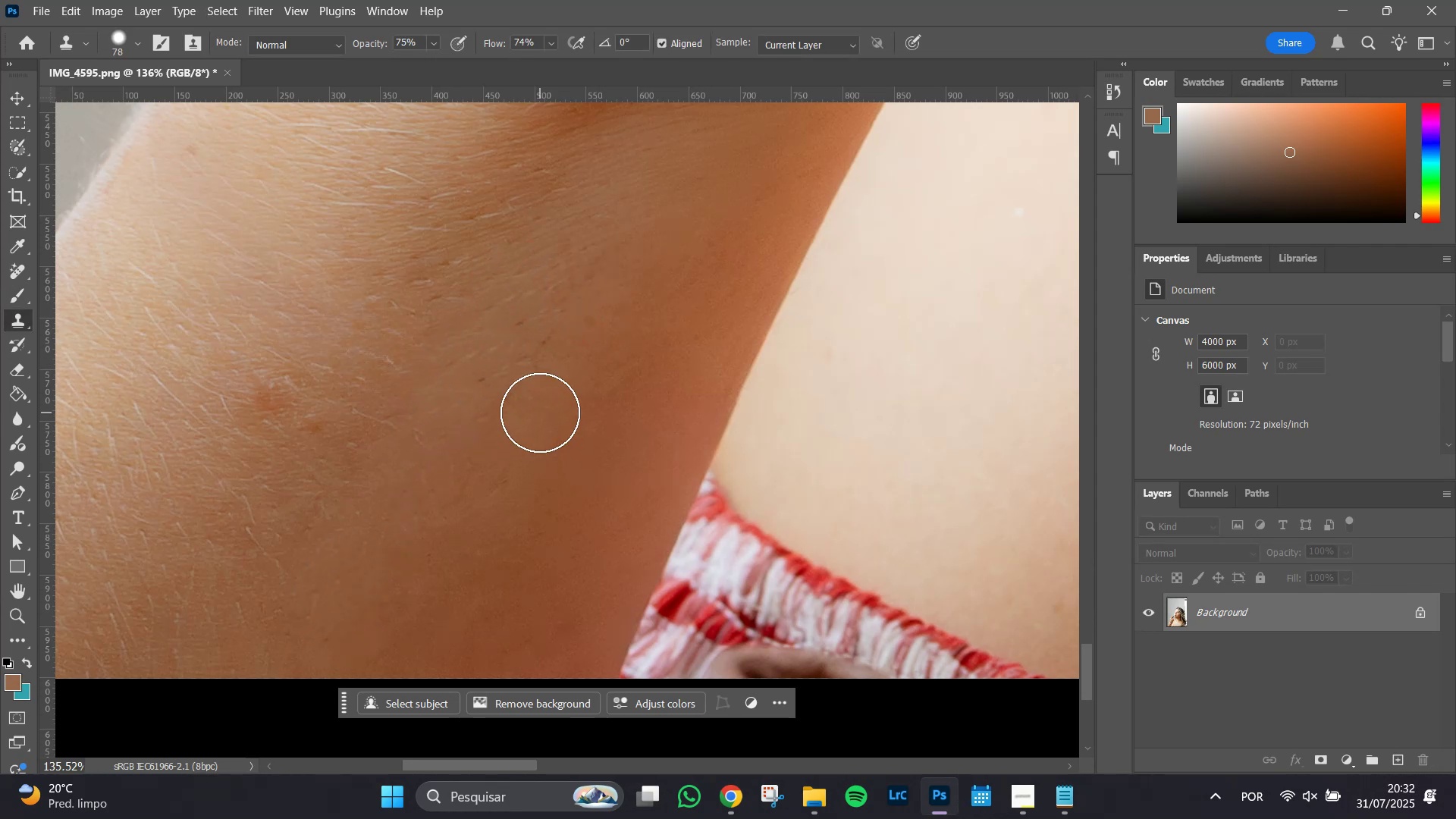 
left_click([540, 413])
 